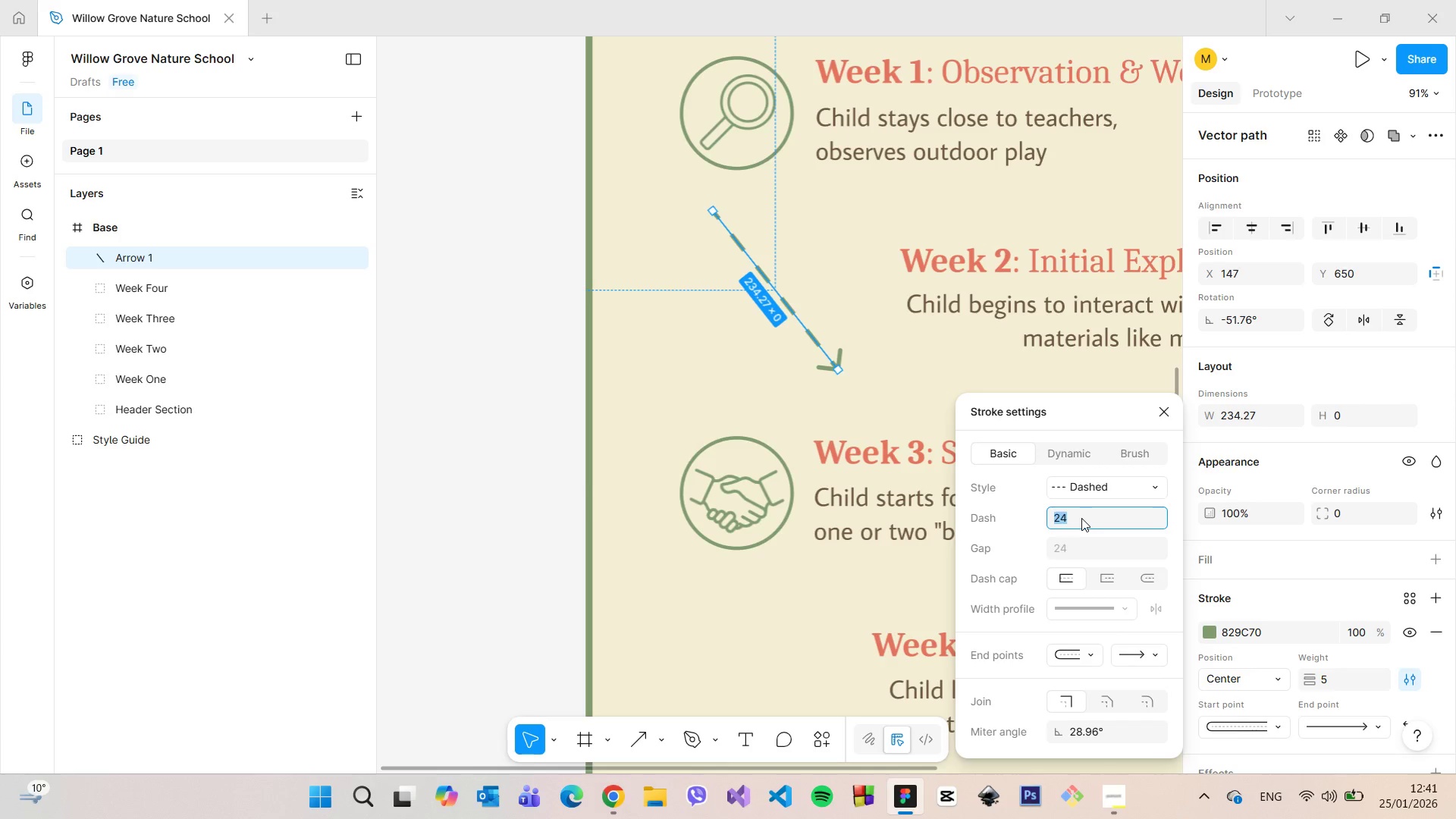 
key(ArrowUp)
 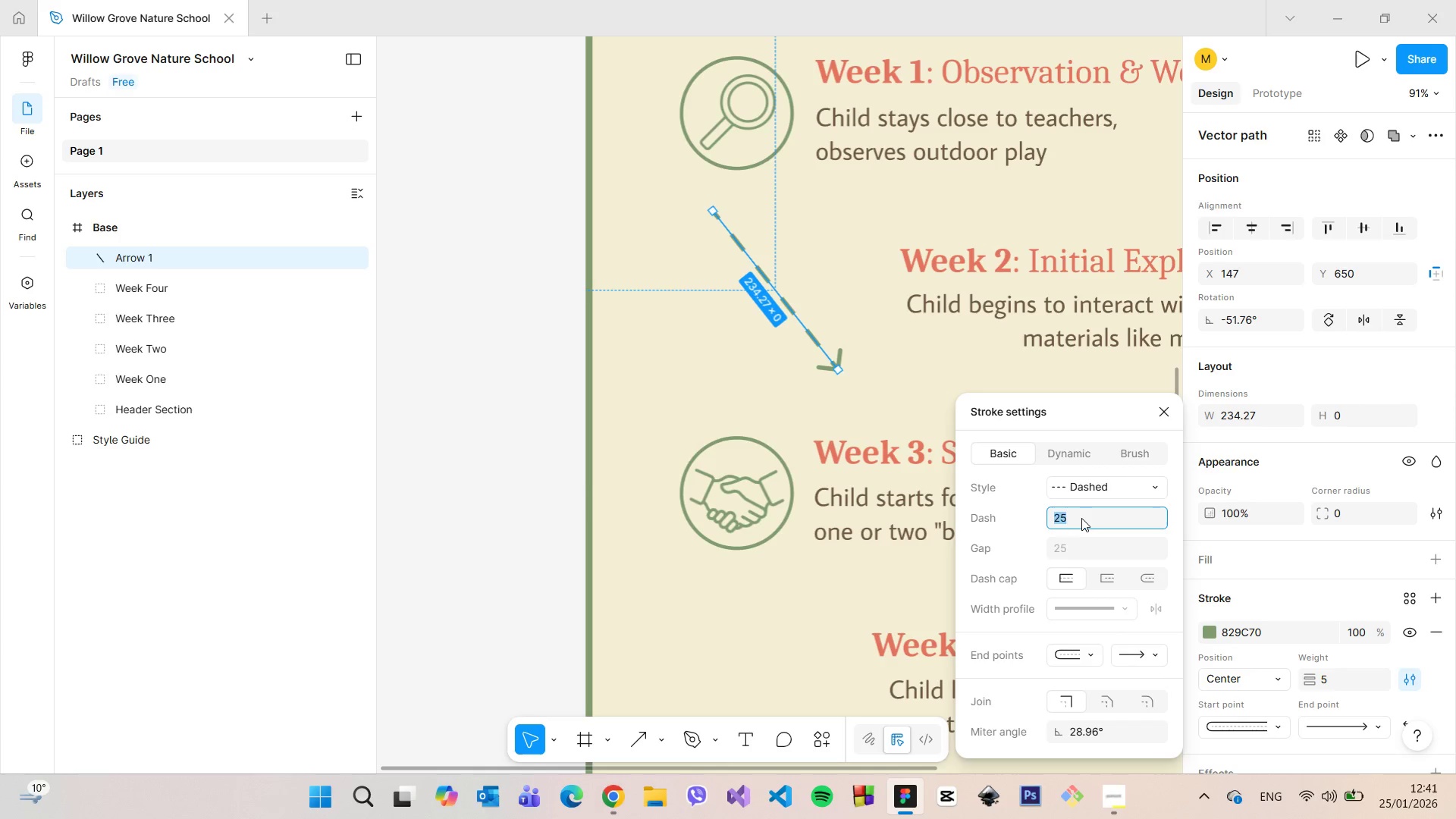 
key(ArrowUp)
 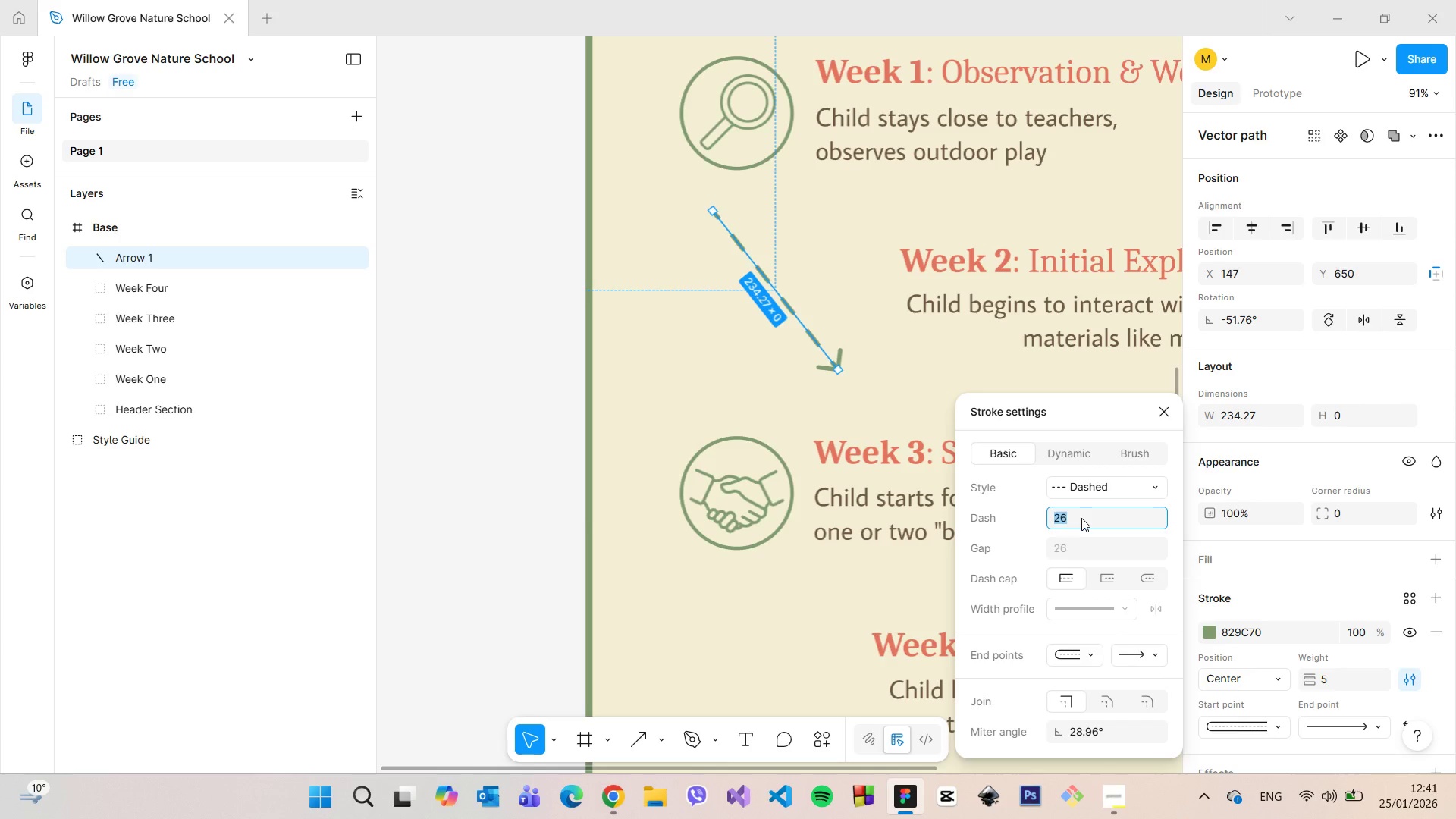 
key(ArrowUp)
 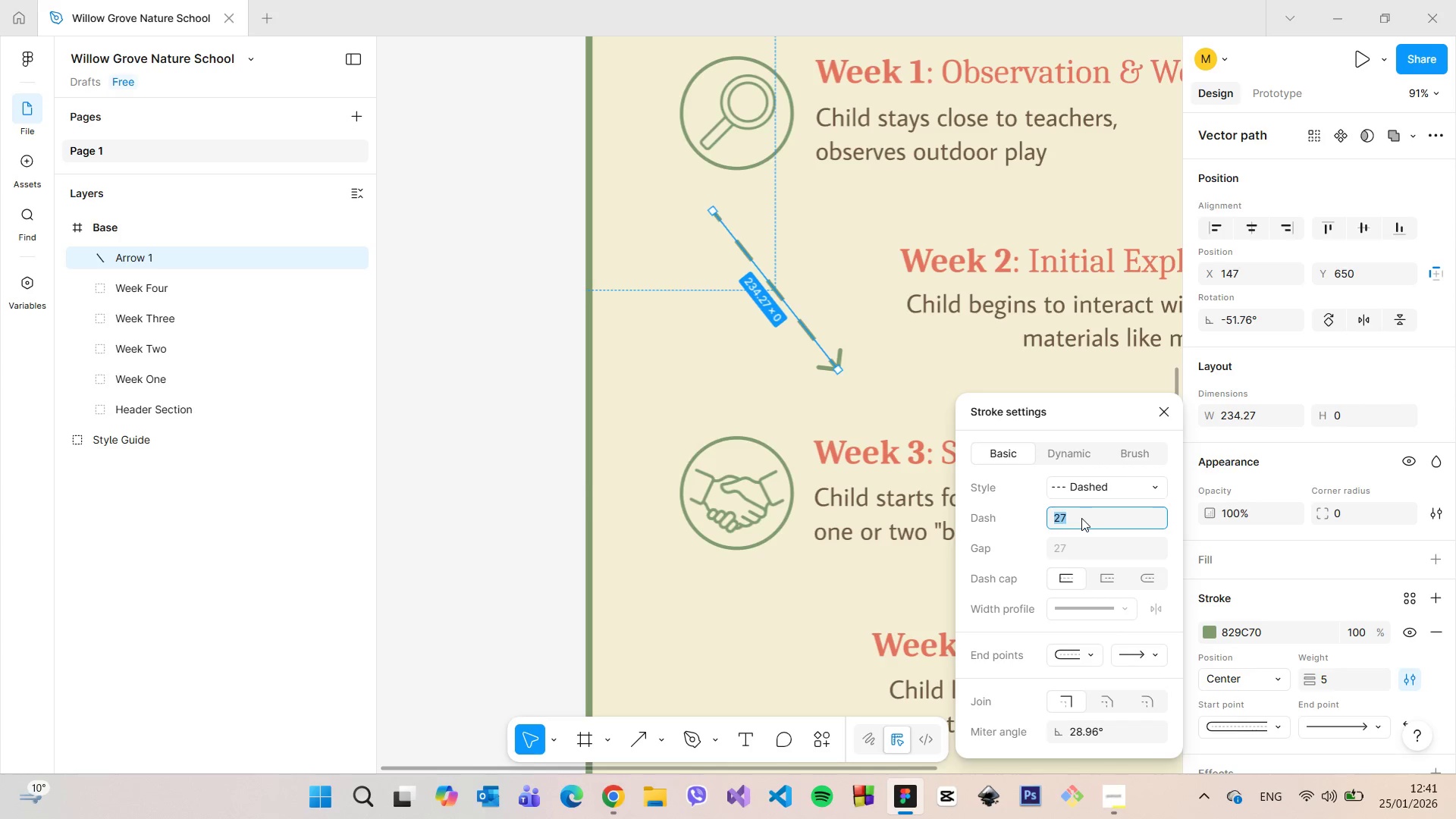 
key(ArrowUp)
 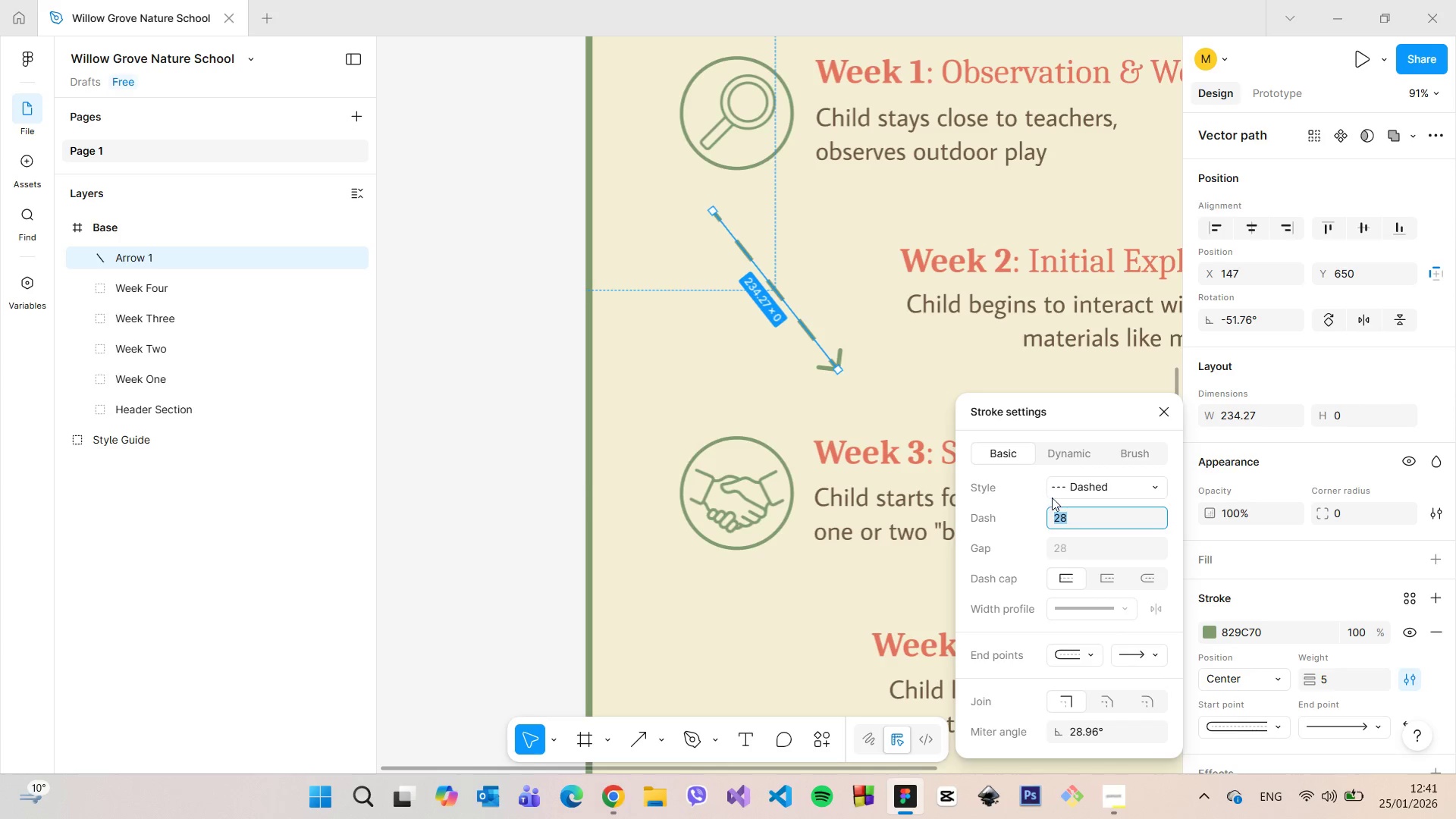 
key(ArrowUp)
 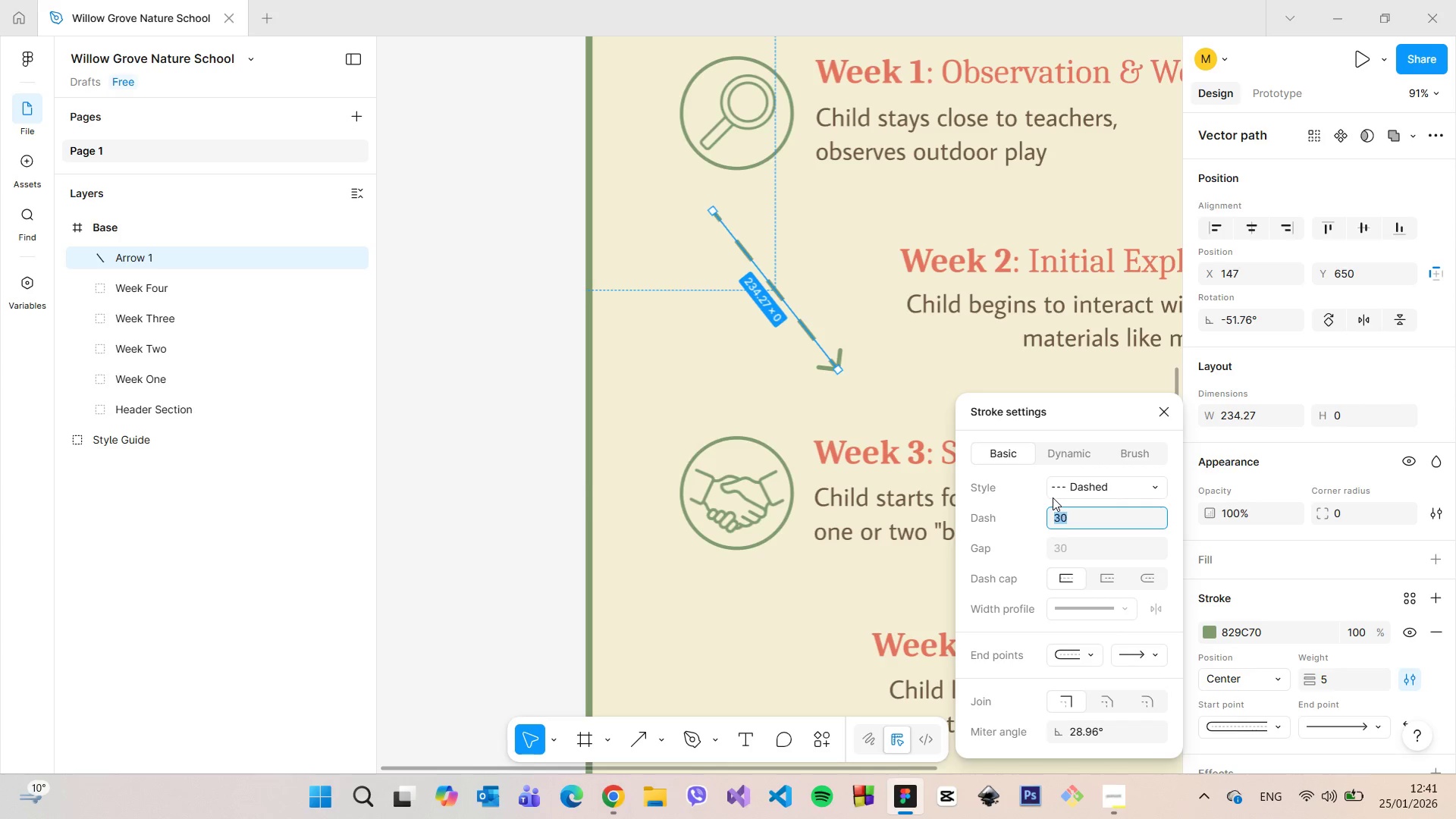 
key(ArrowUp)
 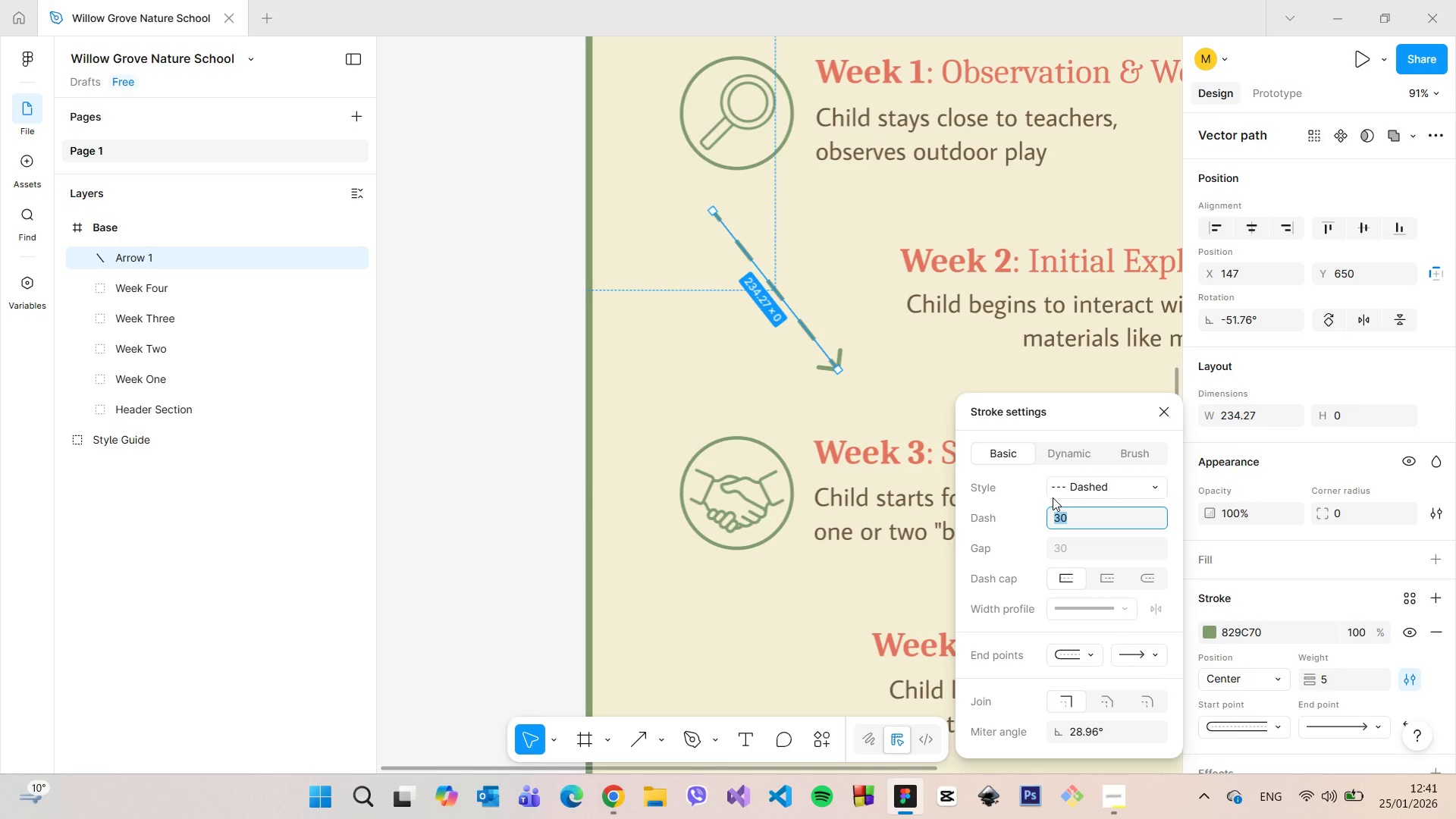 
key(ArrowUp)
 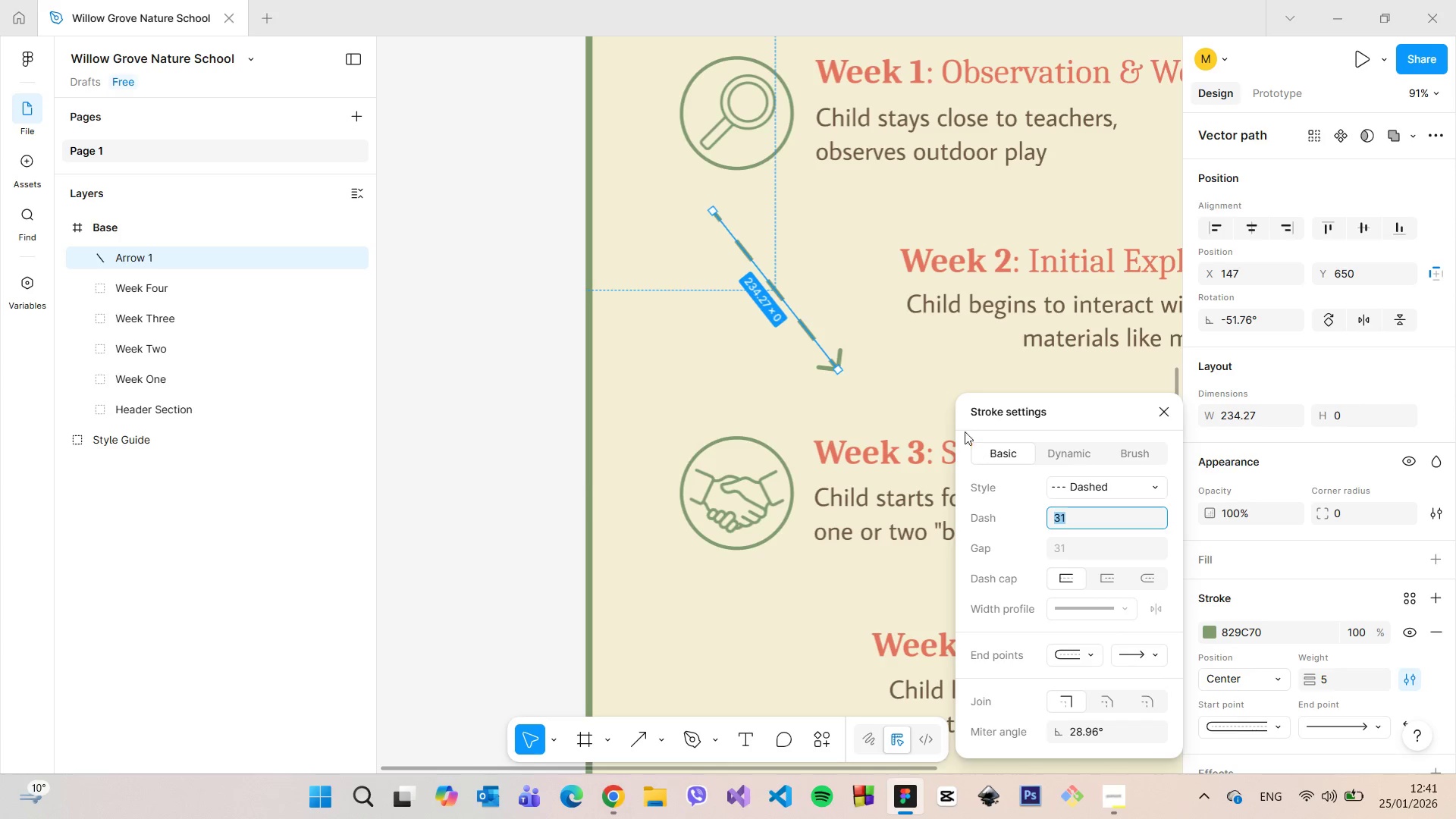 
left_click([934, 403])
 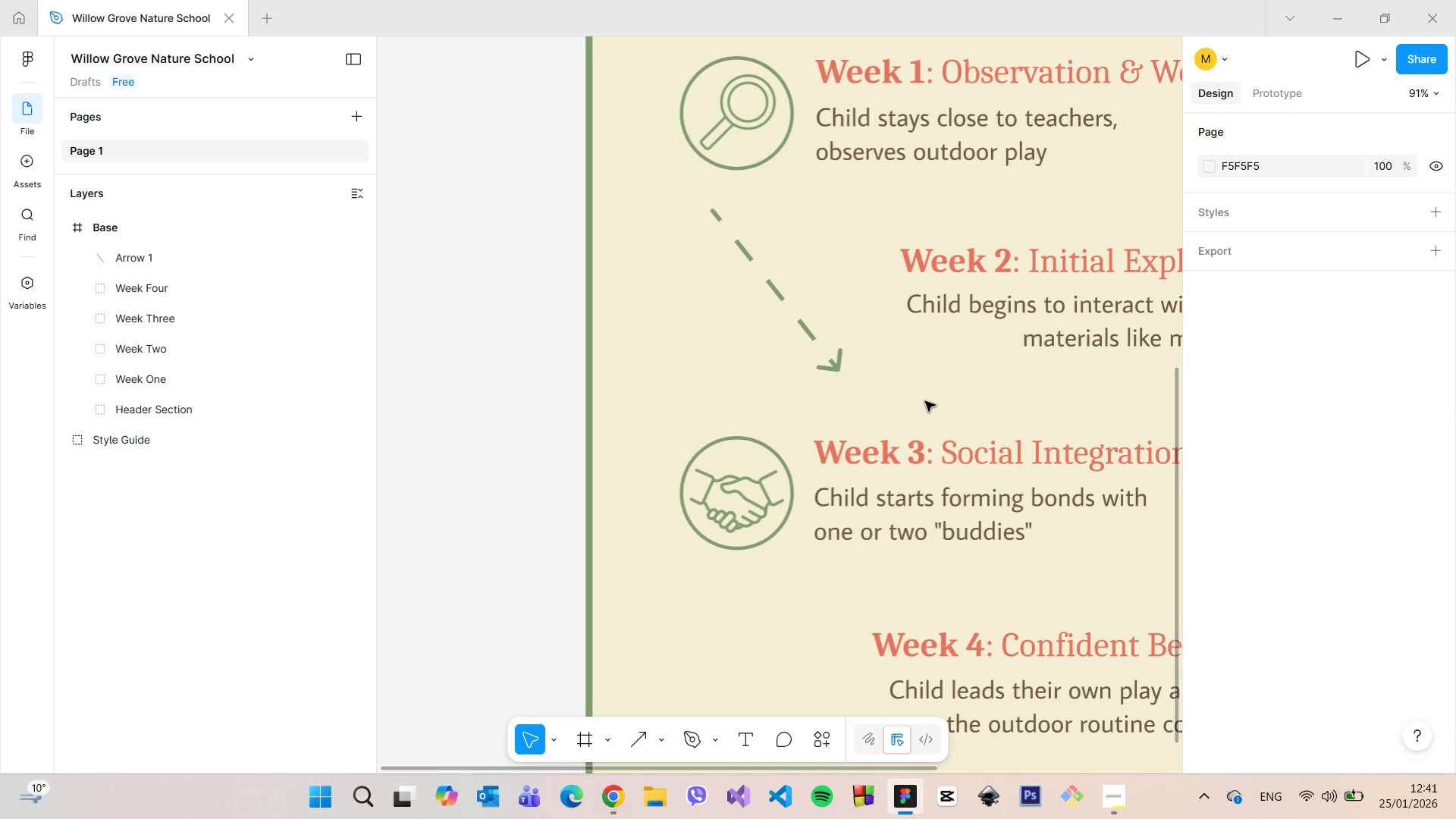 
scroll: coordinate [922, 400], scroll_direction: down, amount: 4.0
 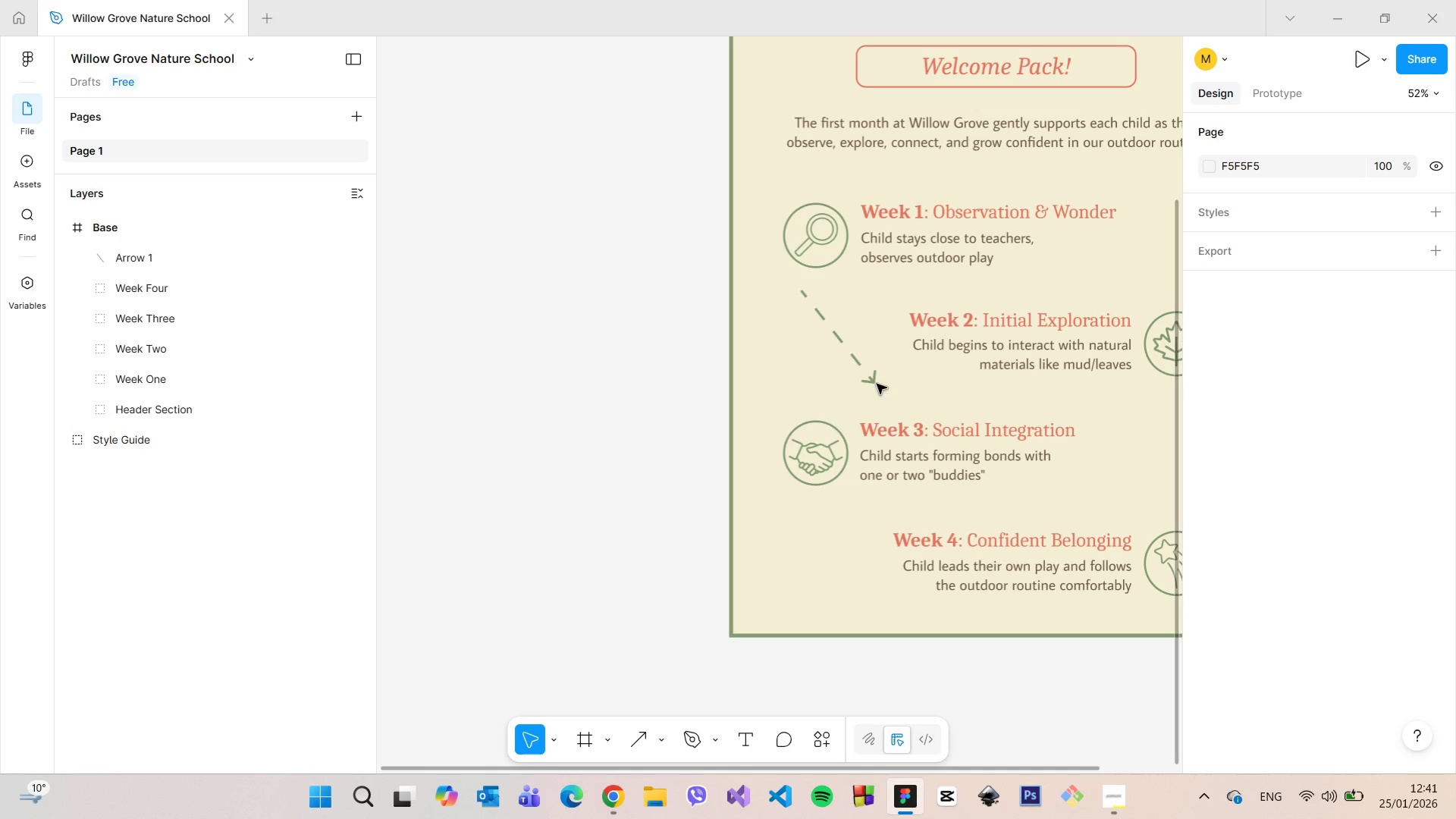 
left_click([869, 383])
 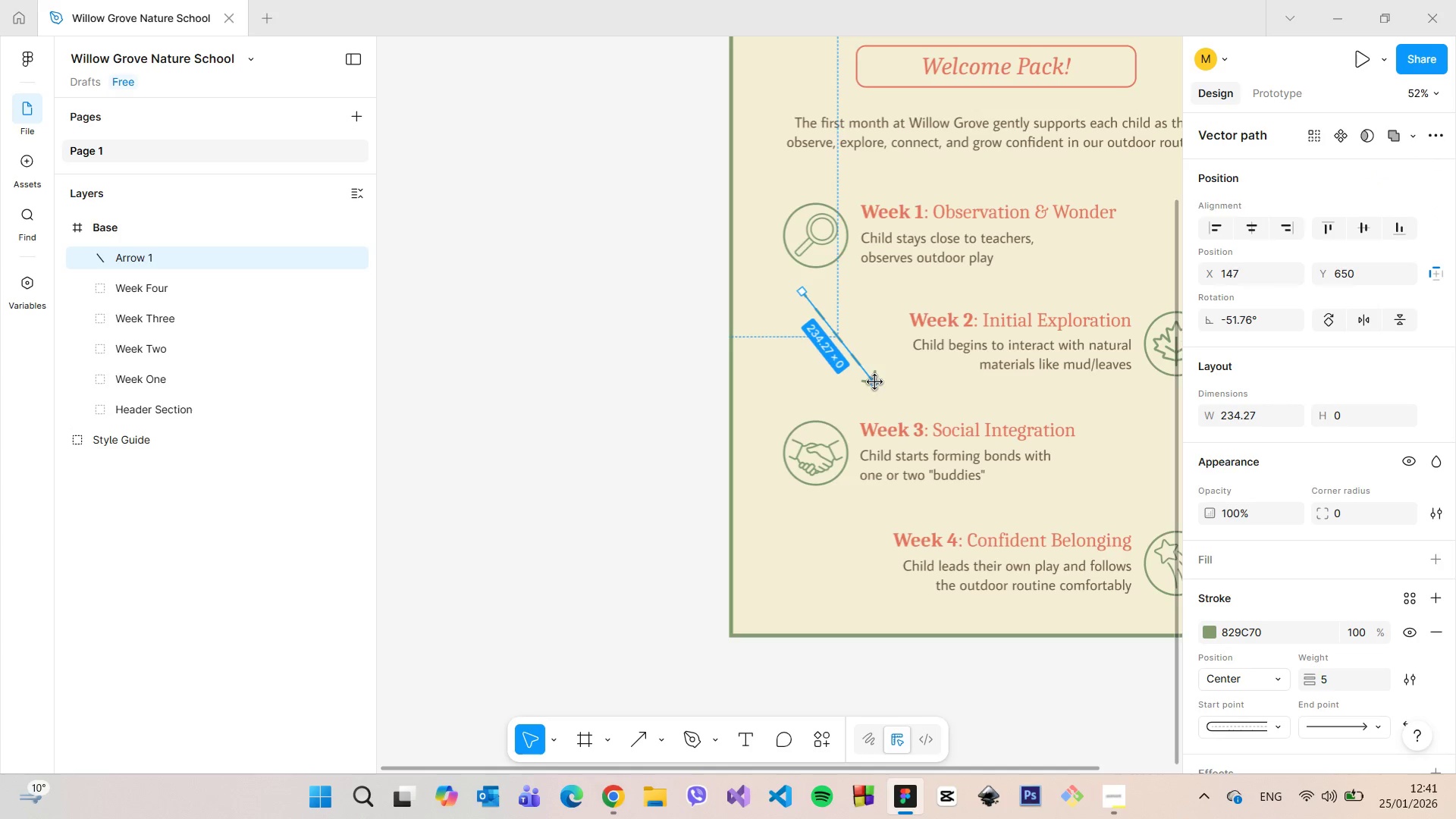 
left_click_drag(start_coordinate=[874, 381], to_coordinate=[858, 356])
 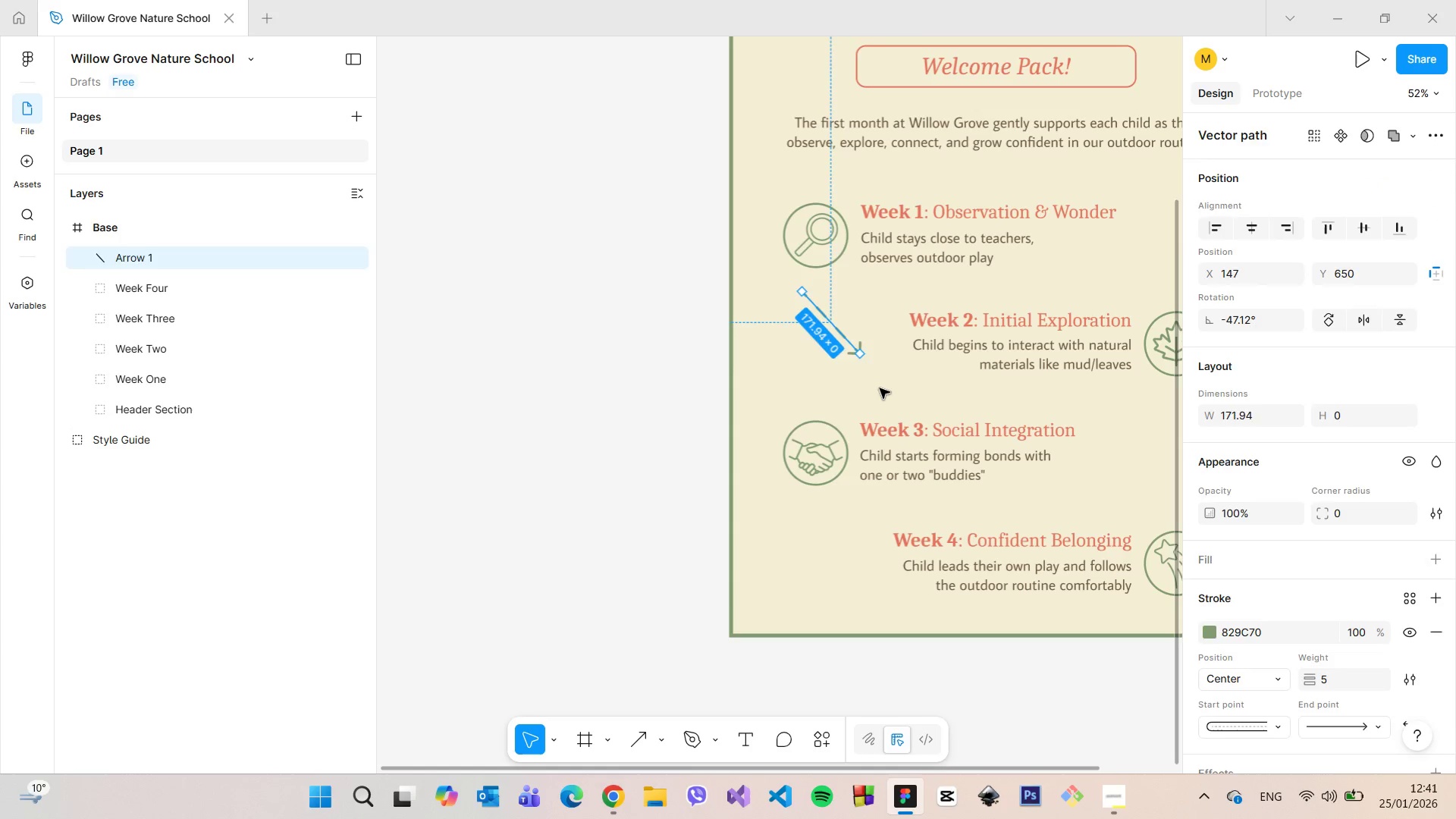 
left_click([880, 388])
 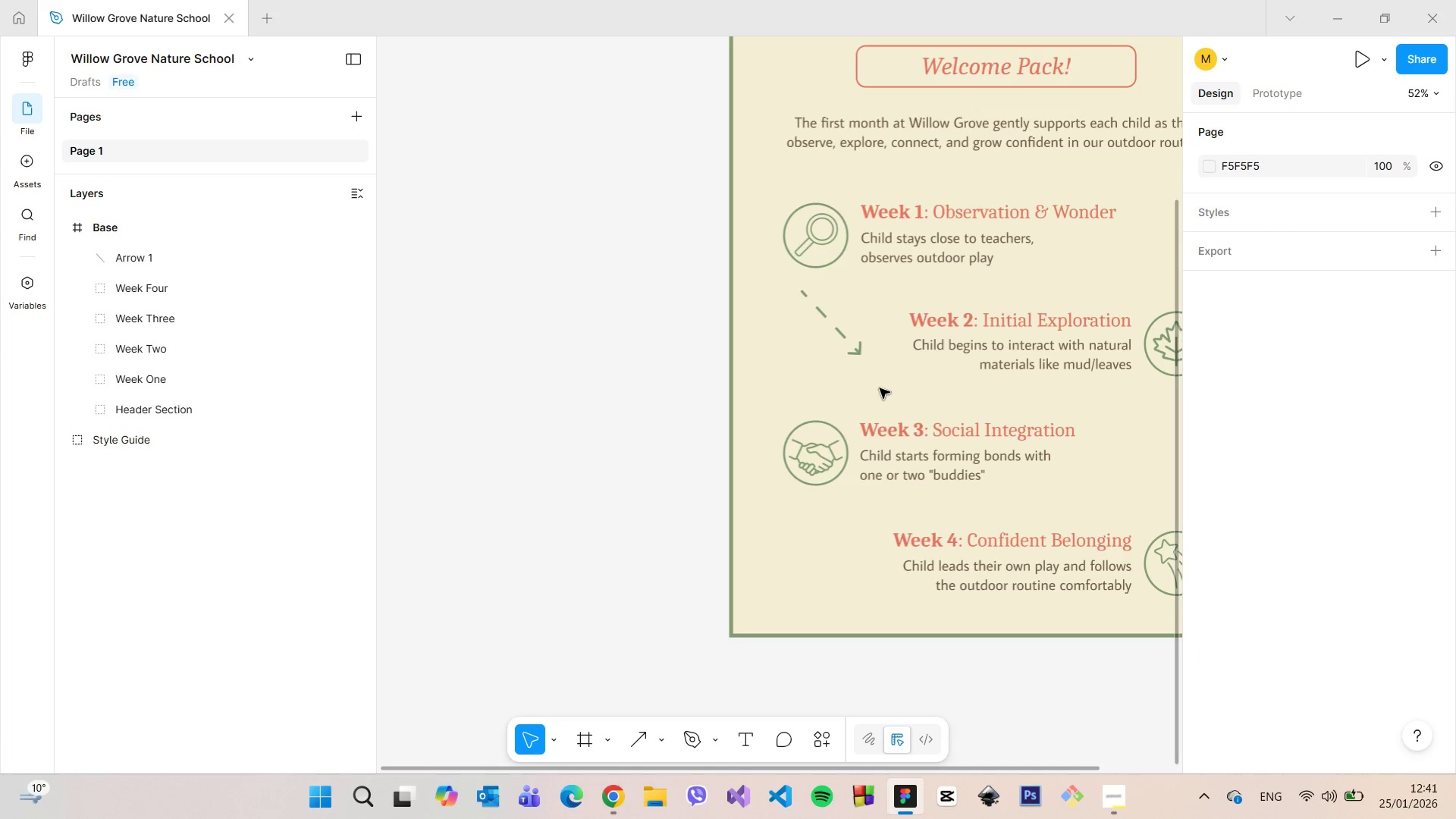 
scroll: coordinate [880, 388], scroll_direction: down, amount: 4.0
 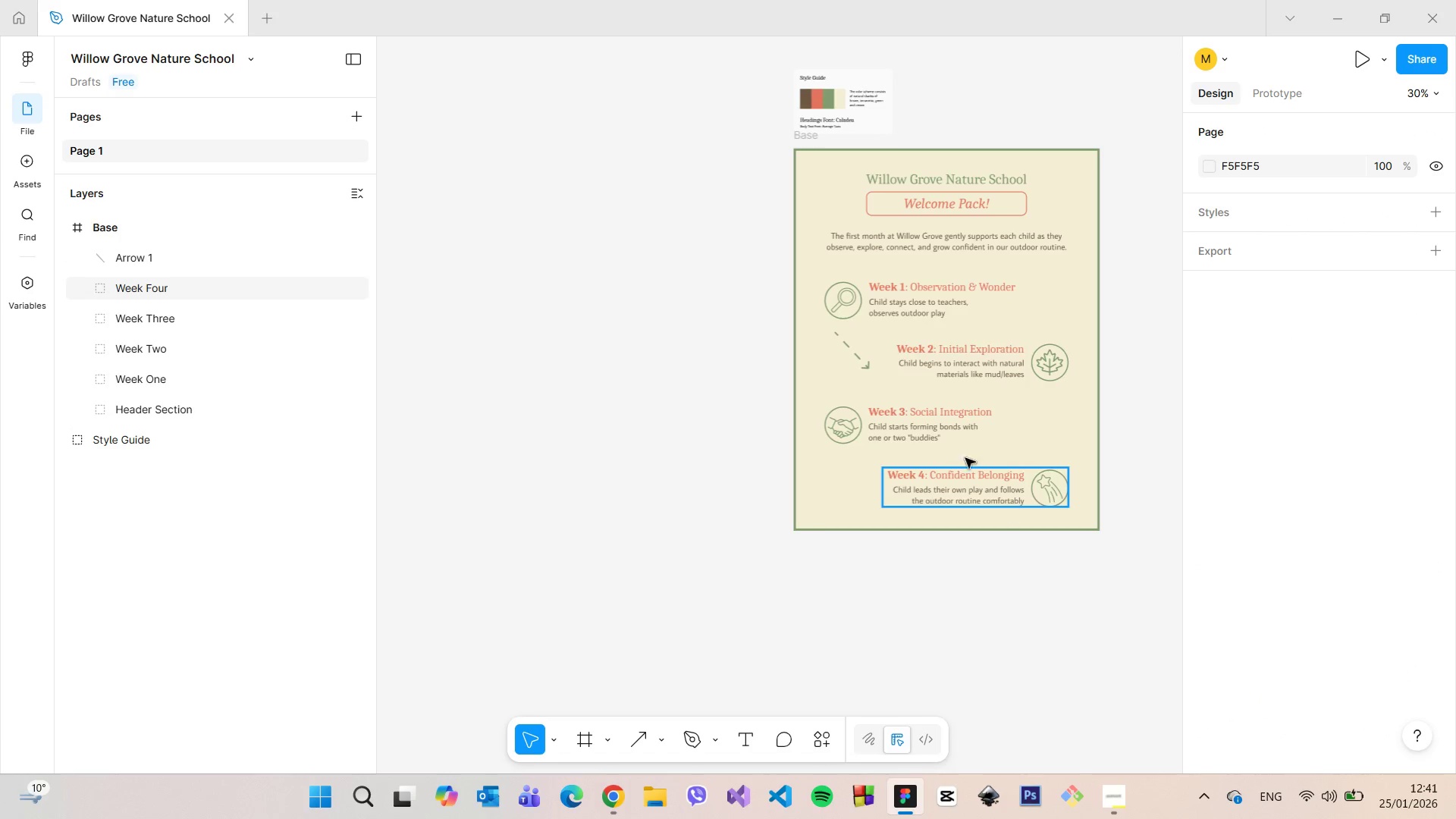 
scroll: coordinate [901, 341], scroll_direction: up, amount: 8.0
 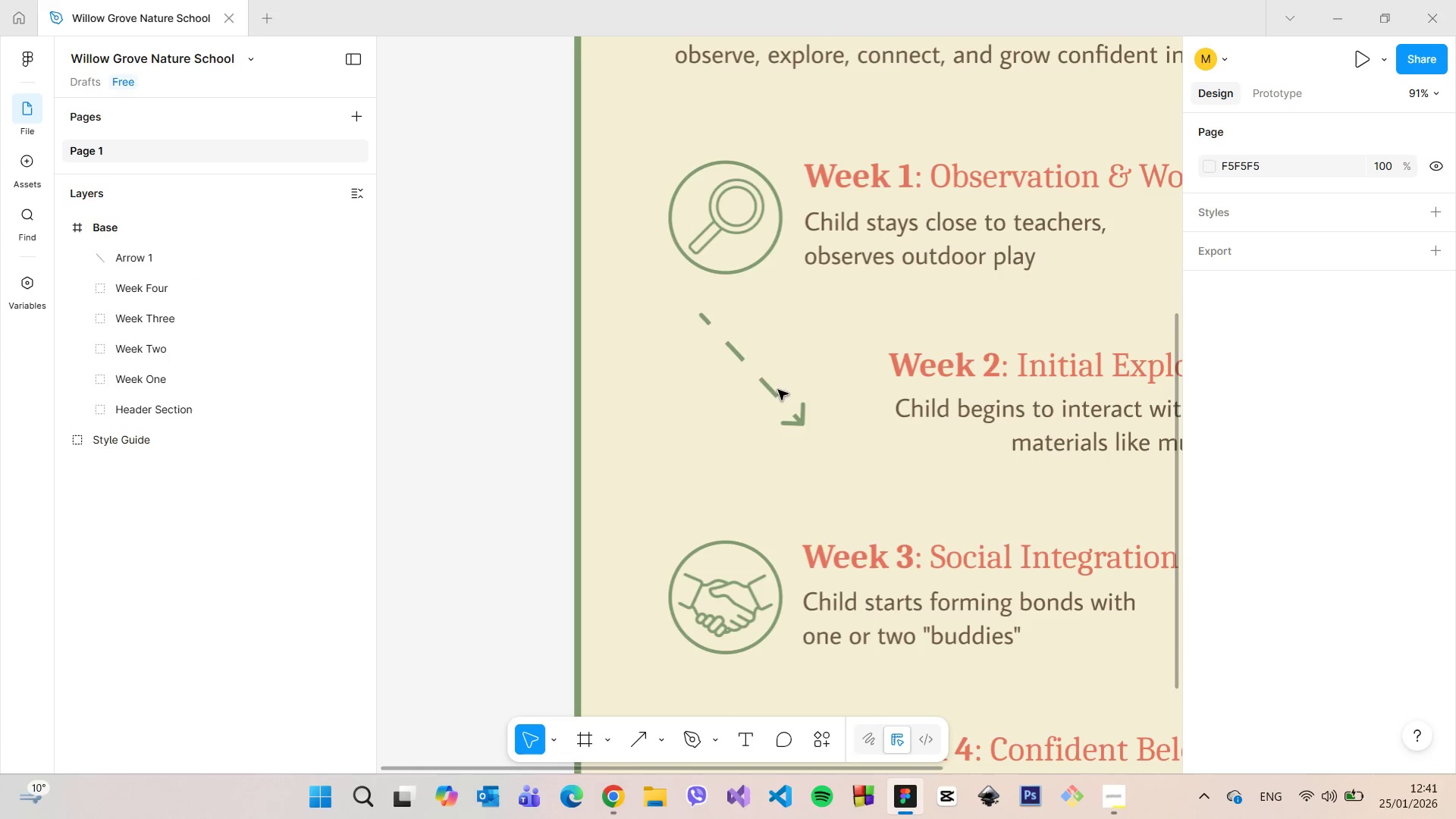 
left_click([774, 390])
 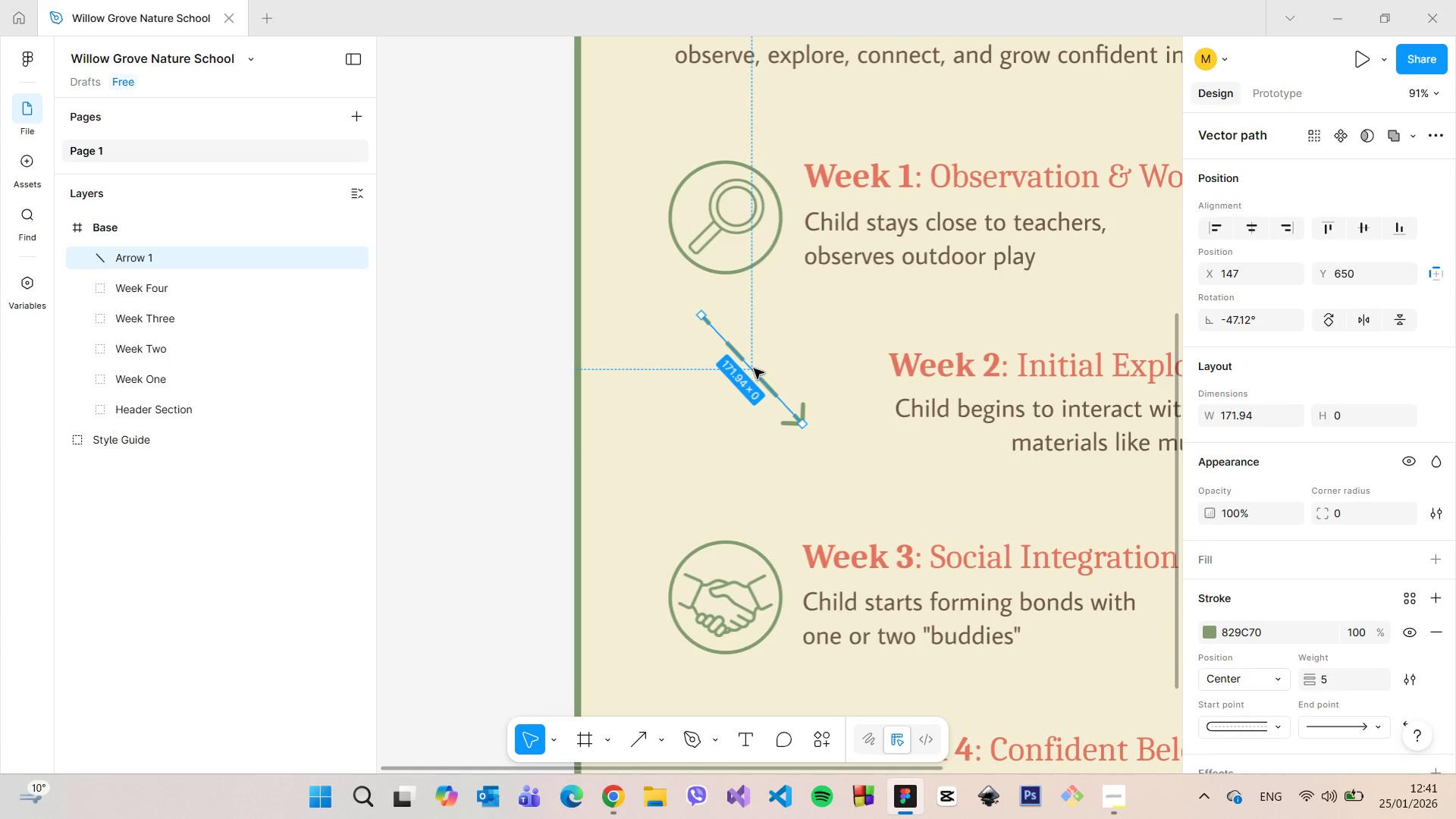 
double_click([754, 369])
 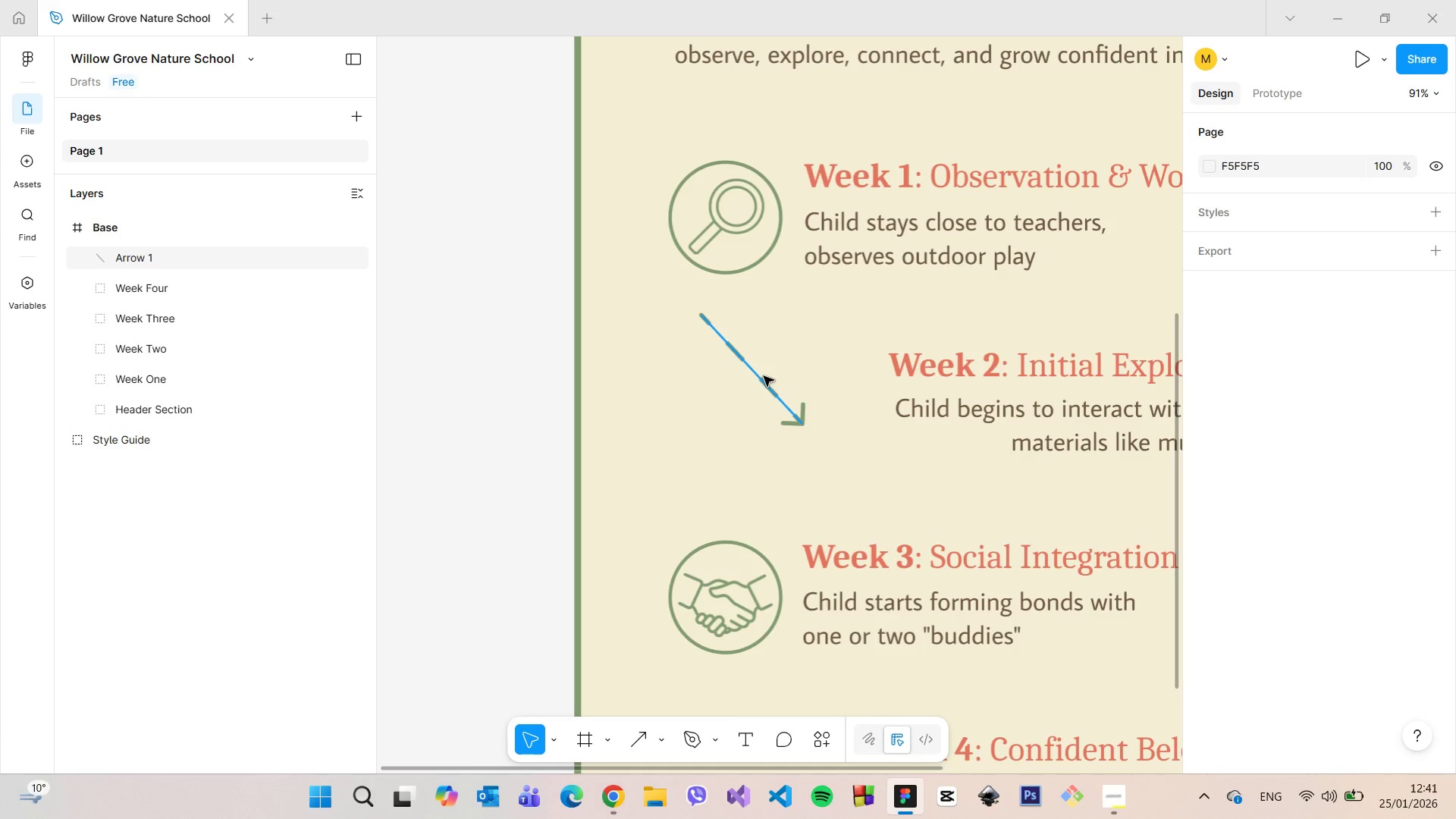 
double_click([764, 376])
 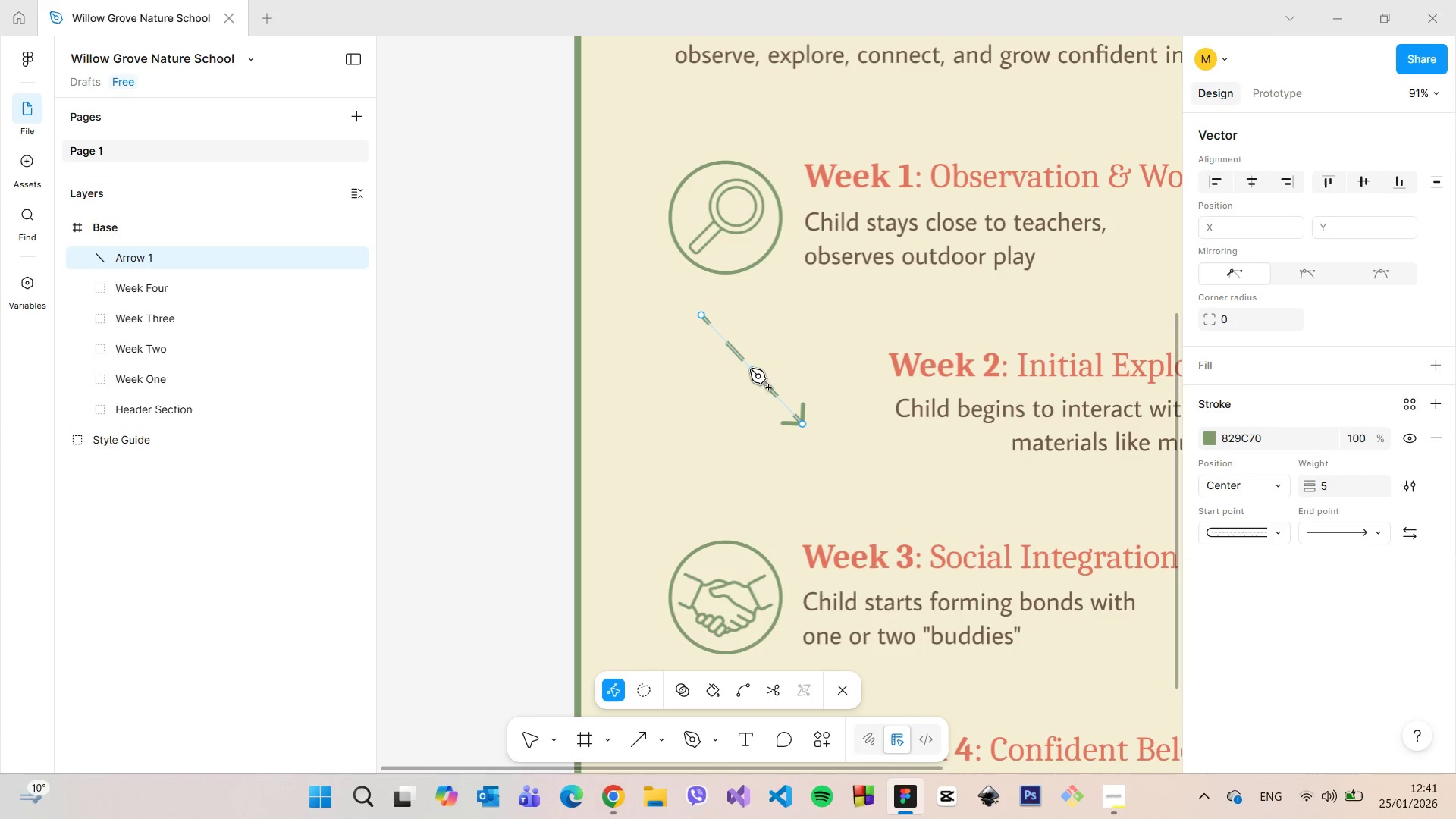 
left_click_drag(start_coordinate=[754, 370], to_coordinate=[717, 401])
 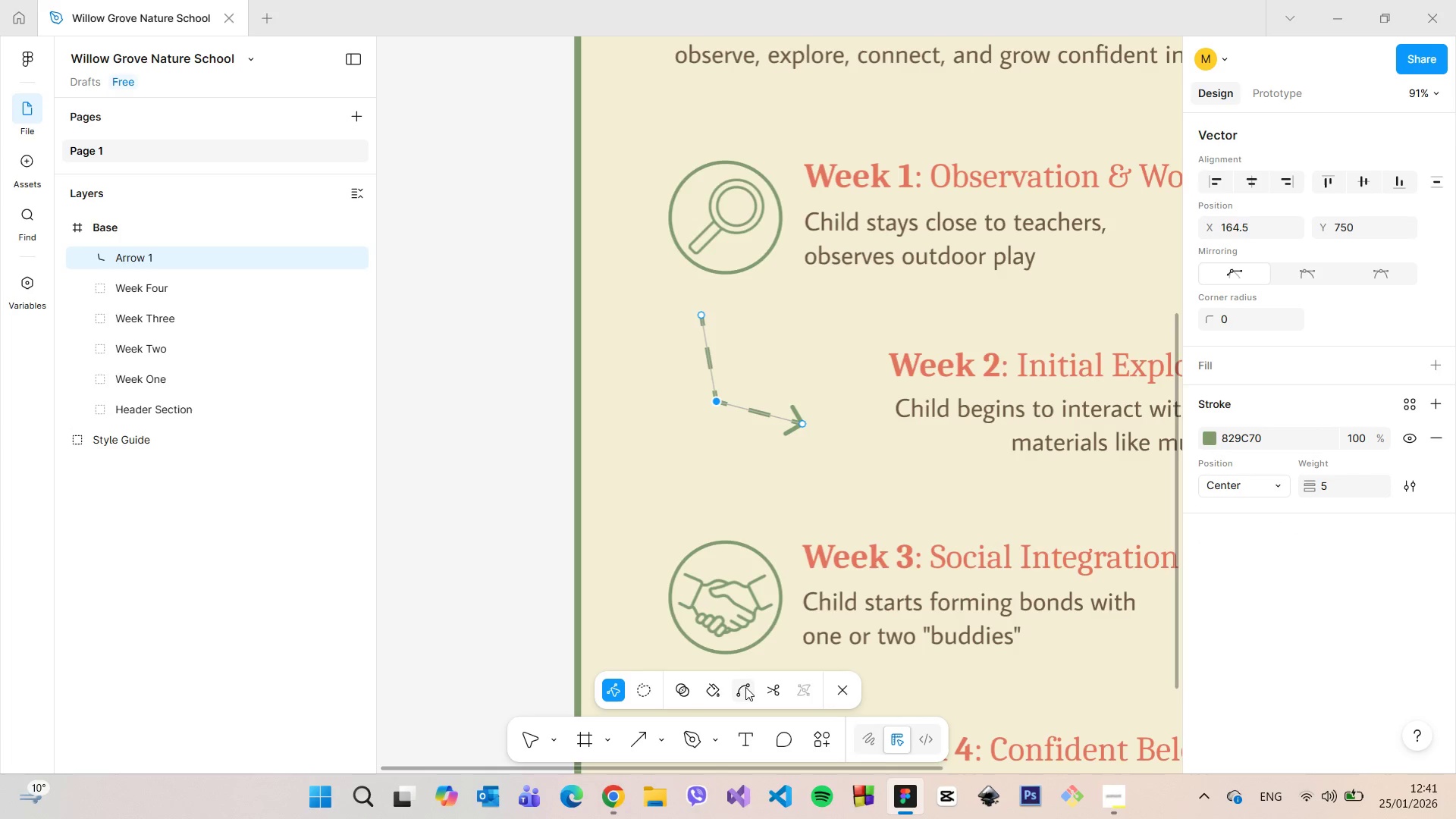 
left_click([742, 687])
 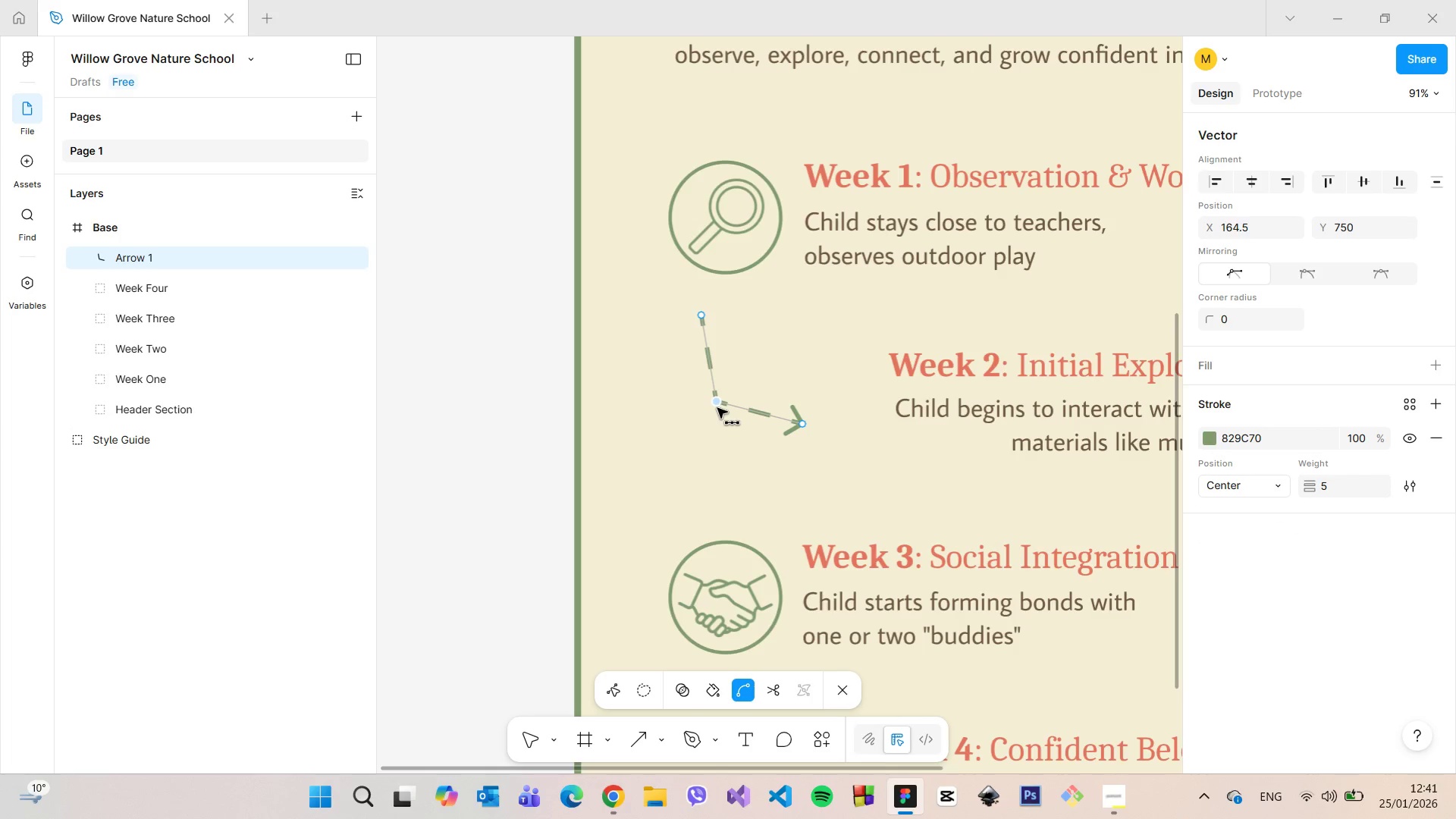 
left_click([717, 406])
 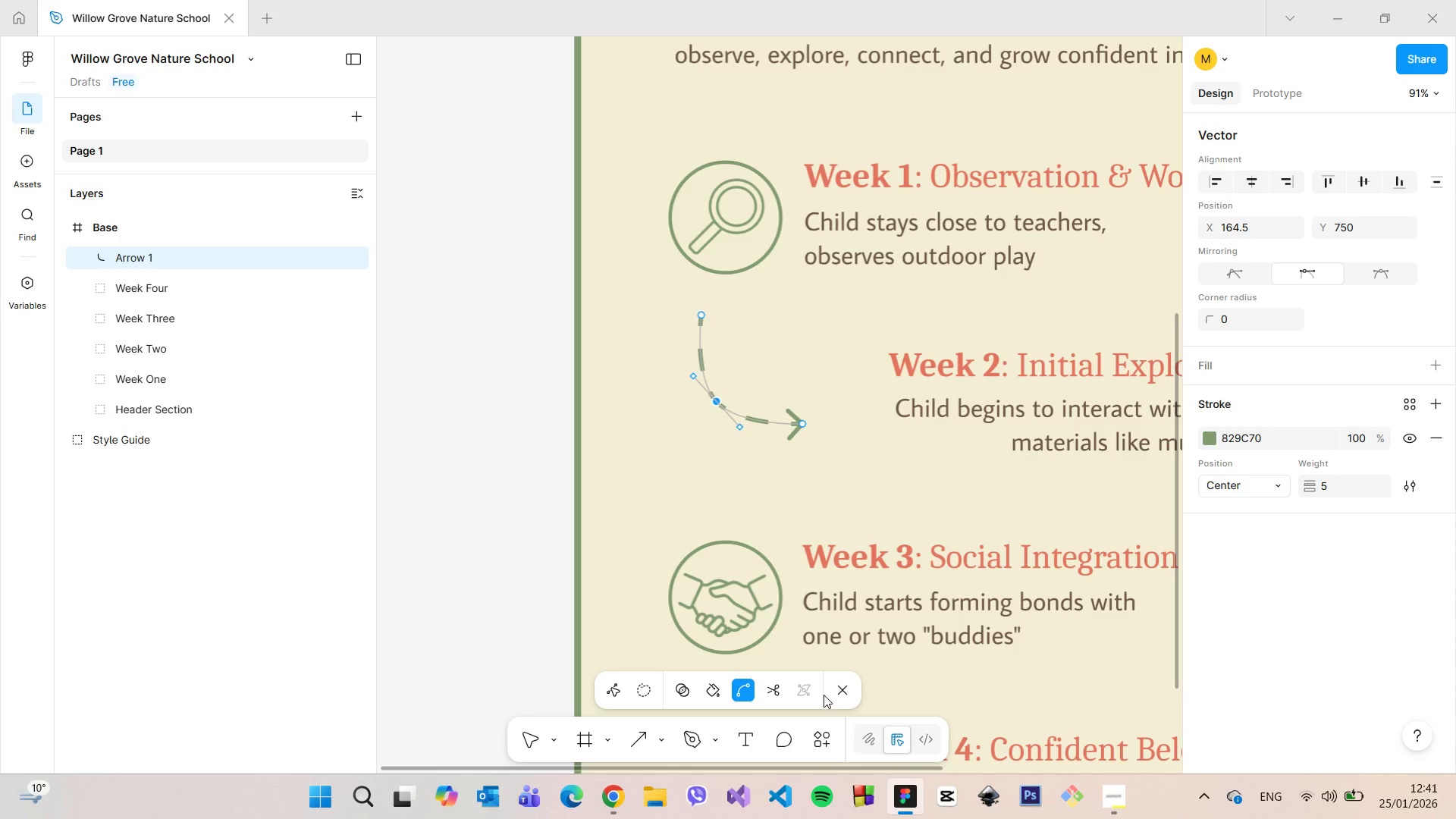 
left_click([841, 681])
 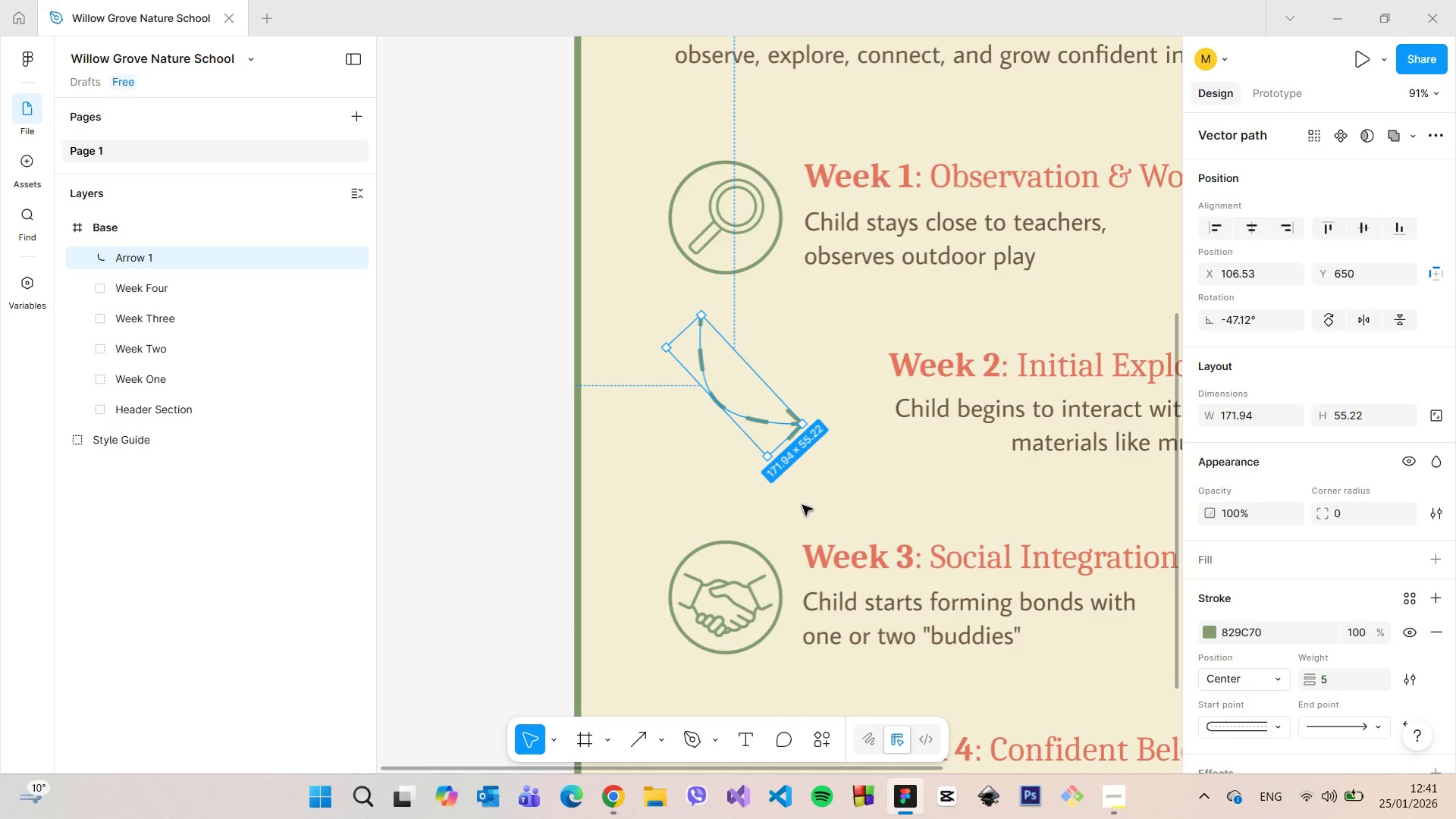 
left_click([814, 491])
 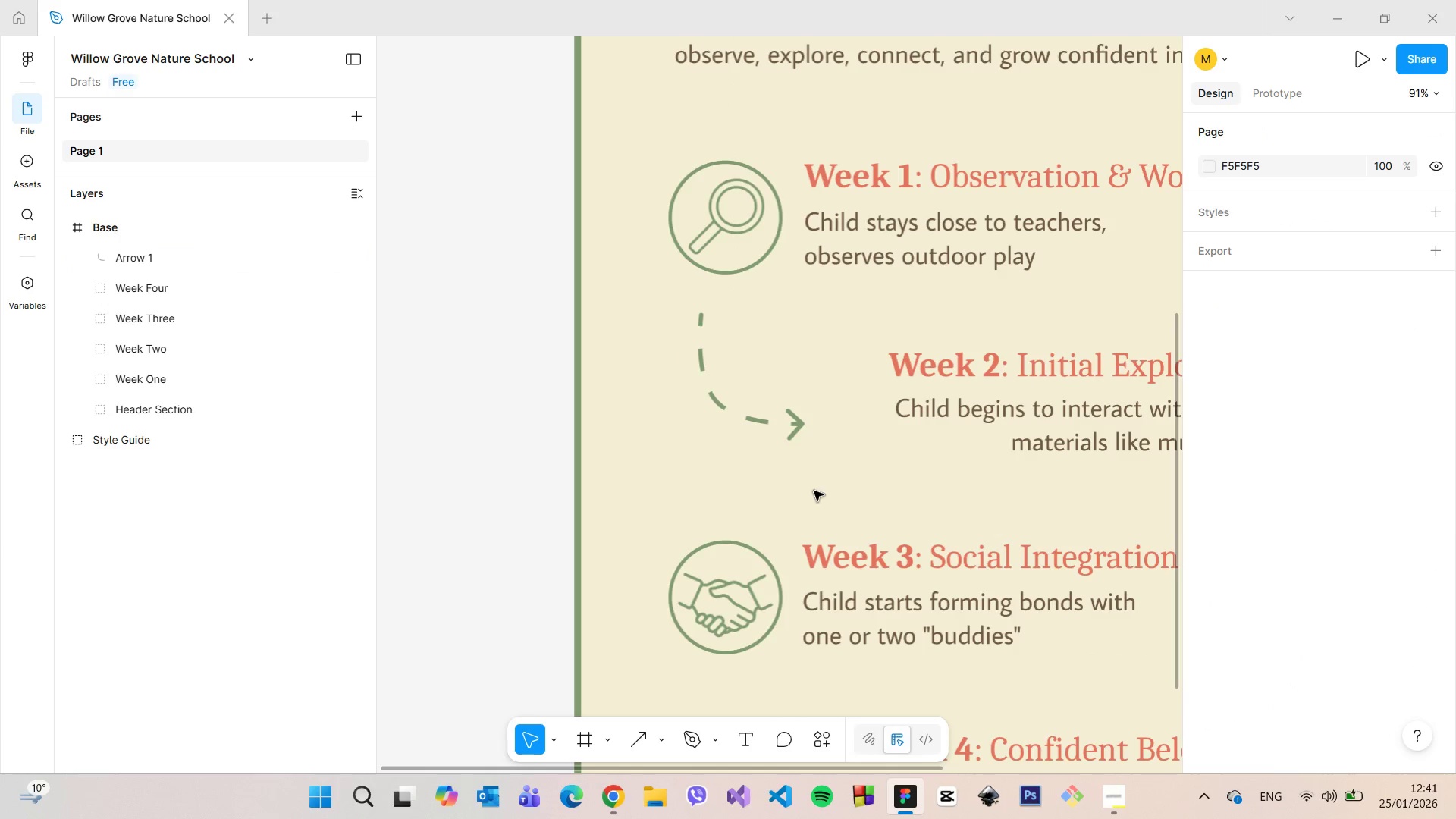 
scroll: coordinate [814, 491], scroll_direction: down, amount: 5.0
 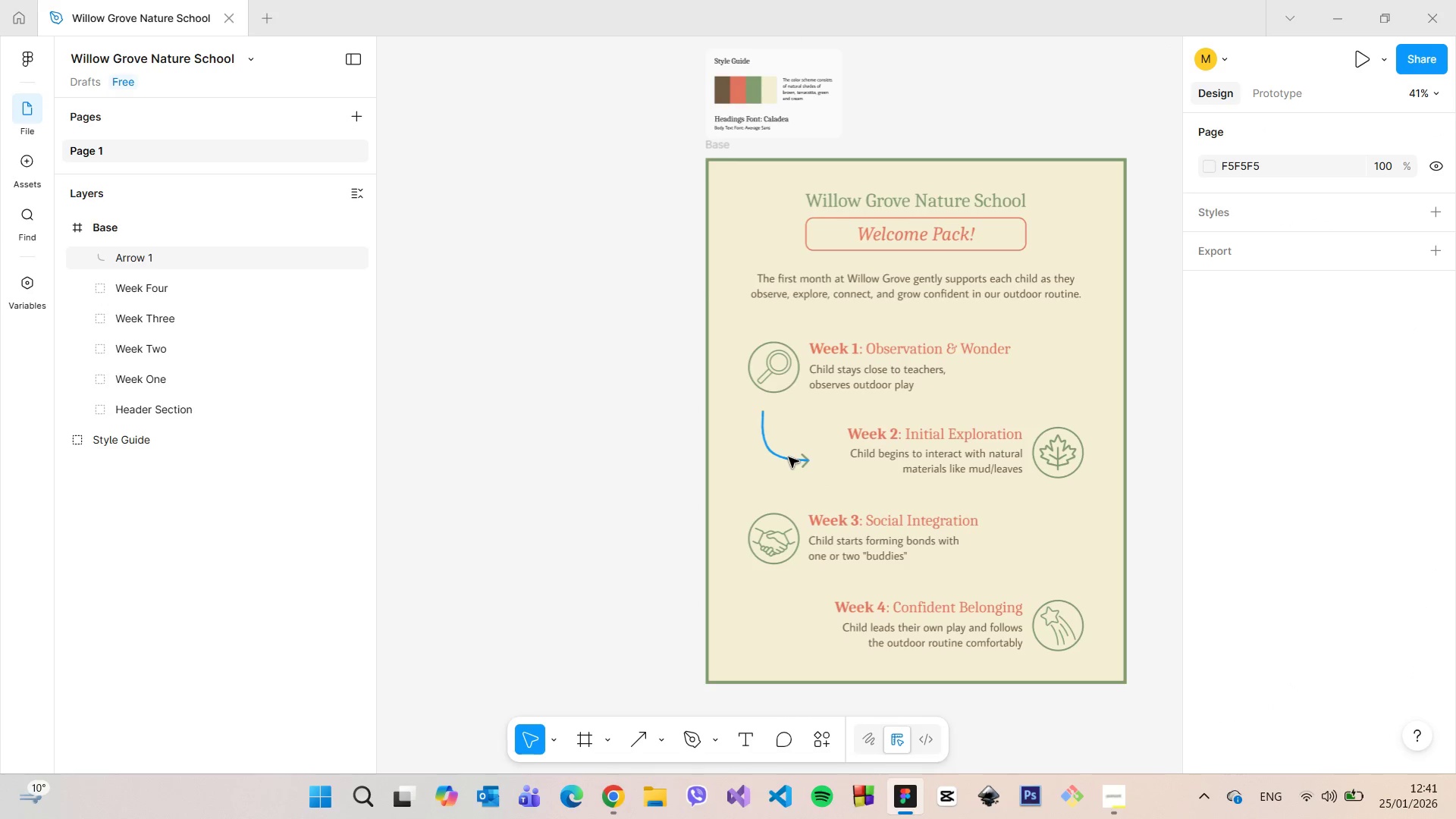 
left_click_drag(start_coordinate=[786, 458], to_coordinate=[790, 454])
 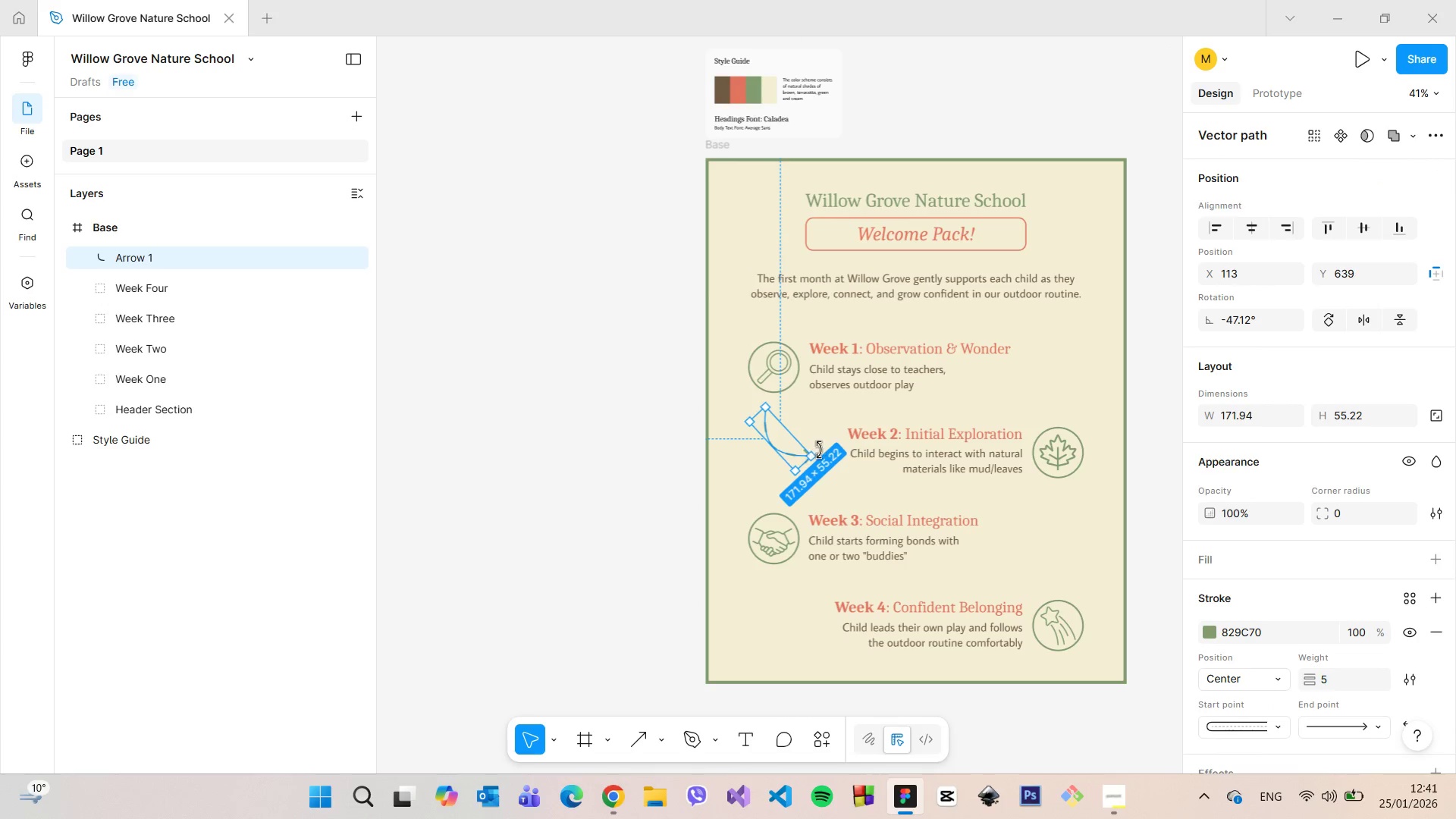 
left_click_drag(start_coordinate=[819, 448], to_coordinate=[823, 444])
 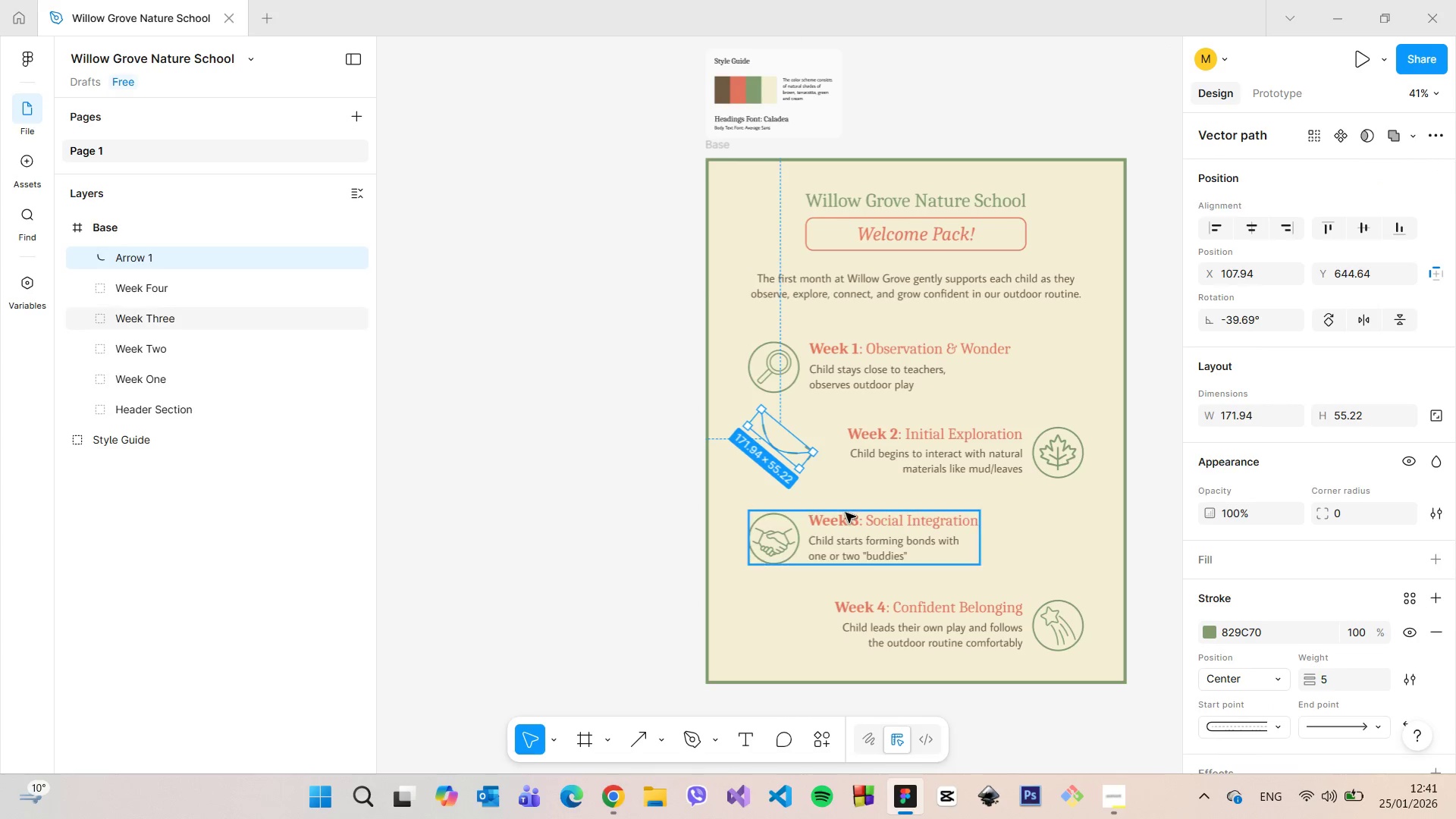 
left_click([846, 513])
 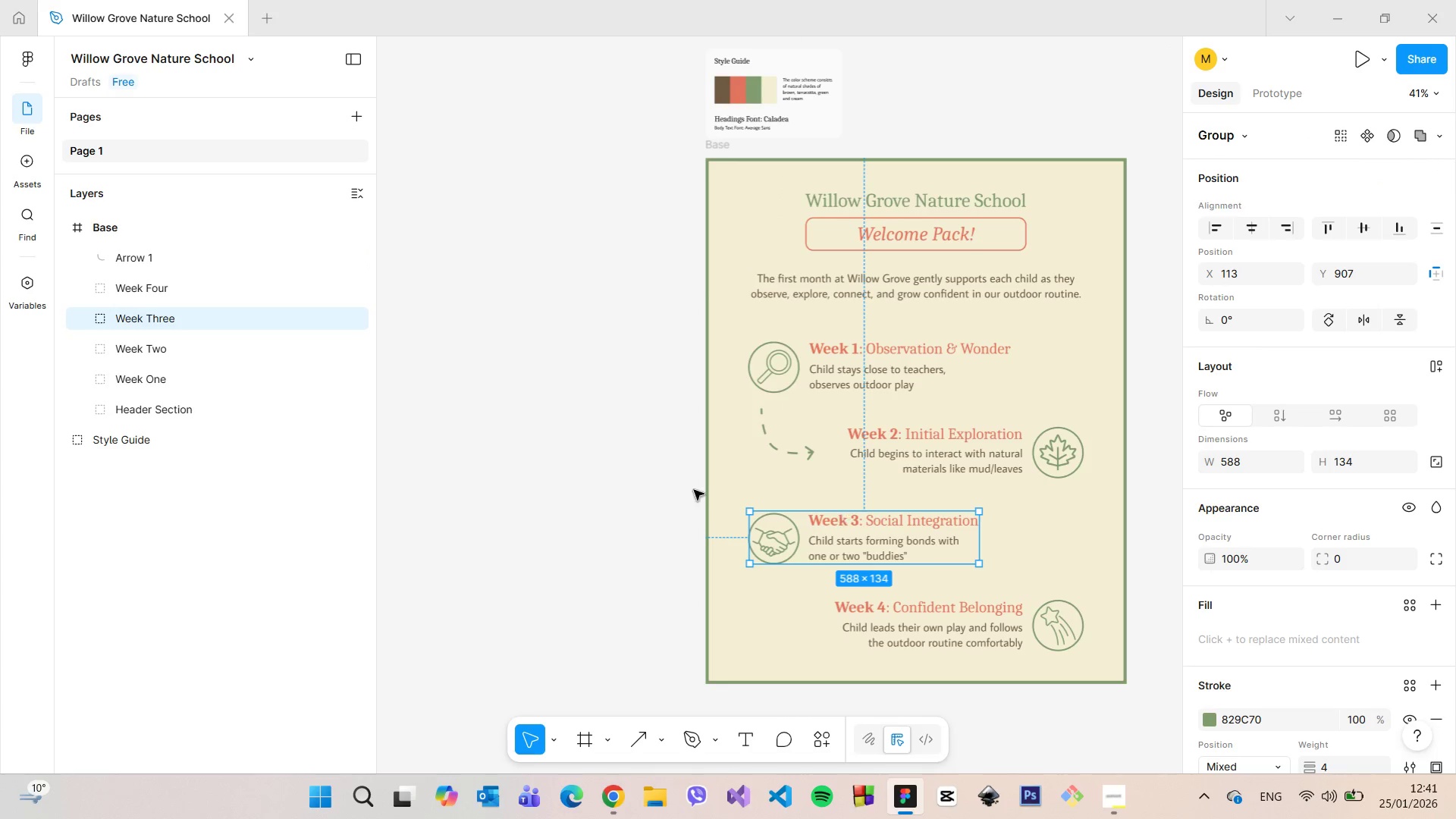 
left_click([639, 469])
 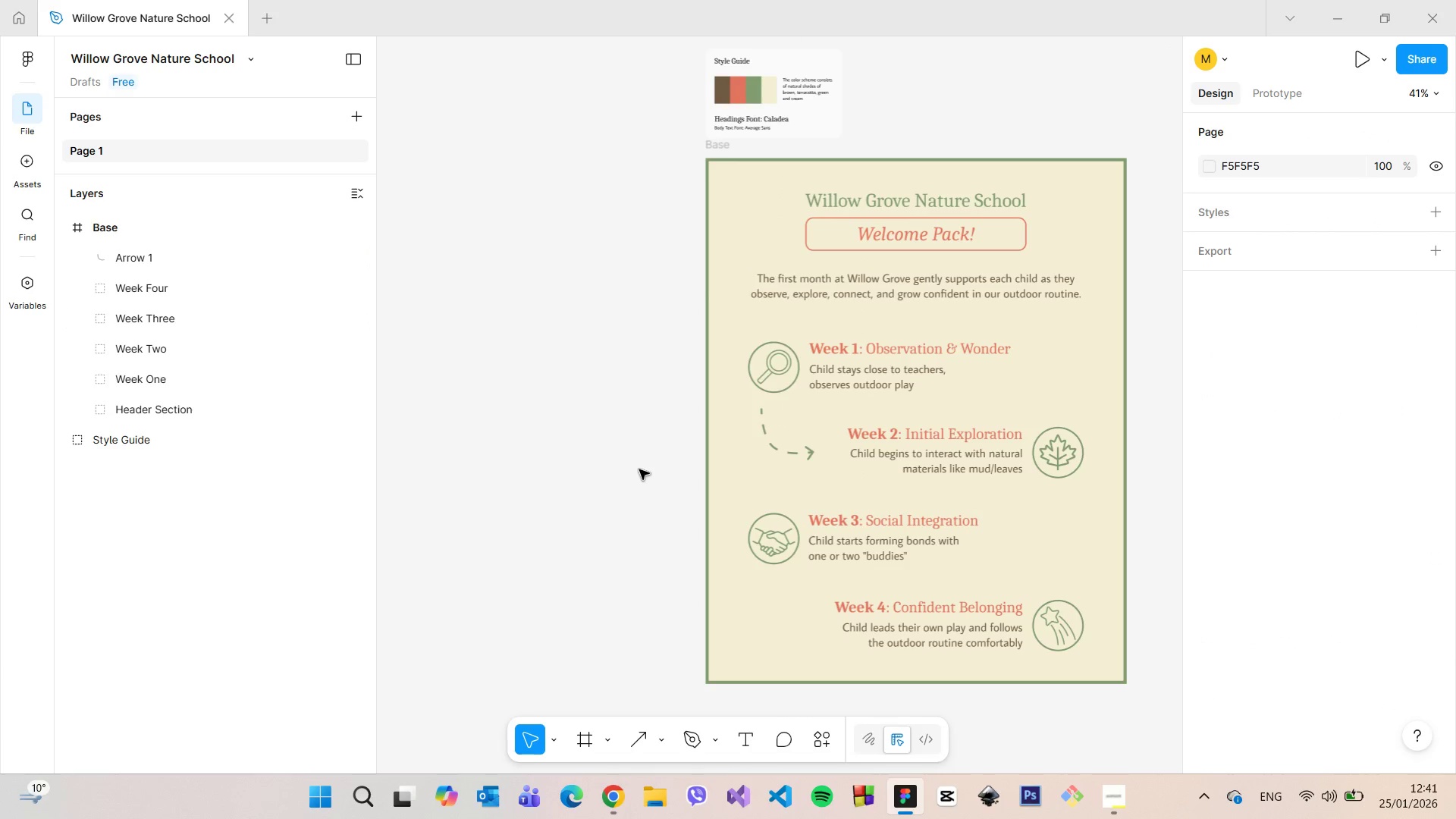 
scroll: coordinate [639, 469], scroll_direction: down, amount: 4.0
 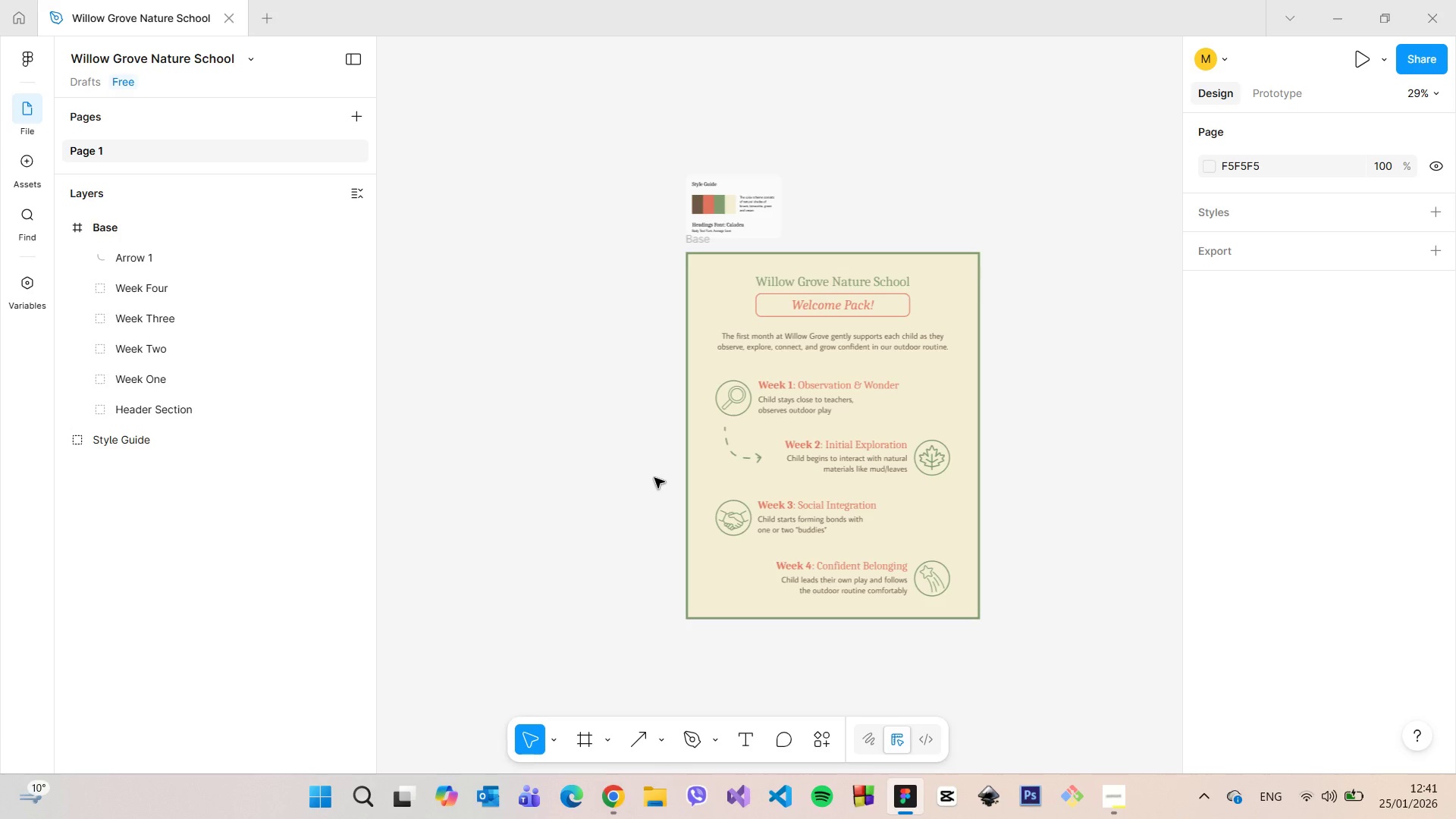 
scroll: coordinate [654, 478], scroll_direction: up, amount: 4.0
 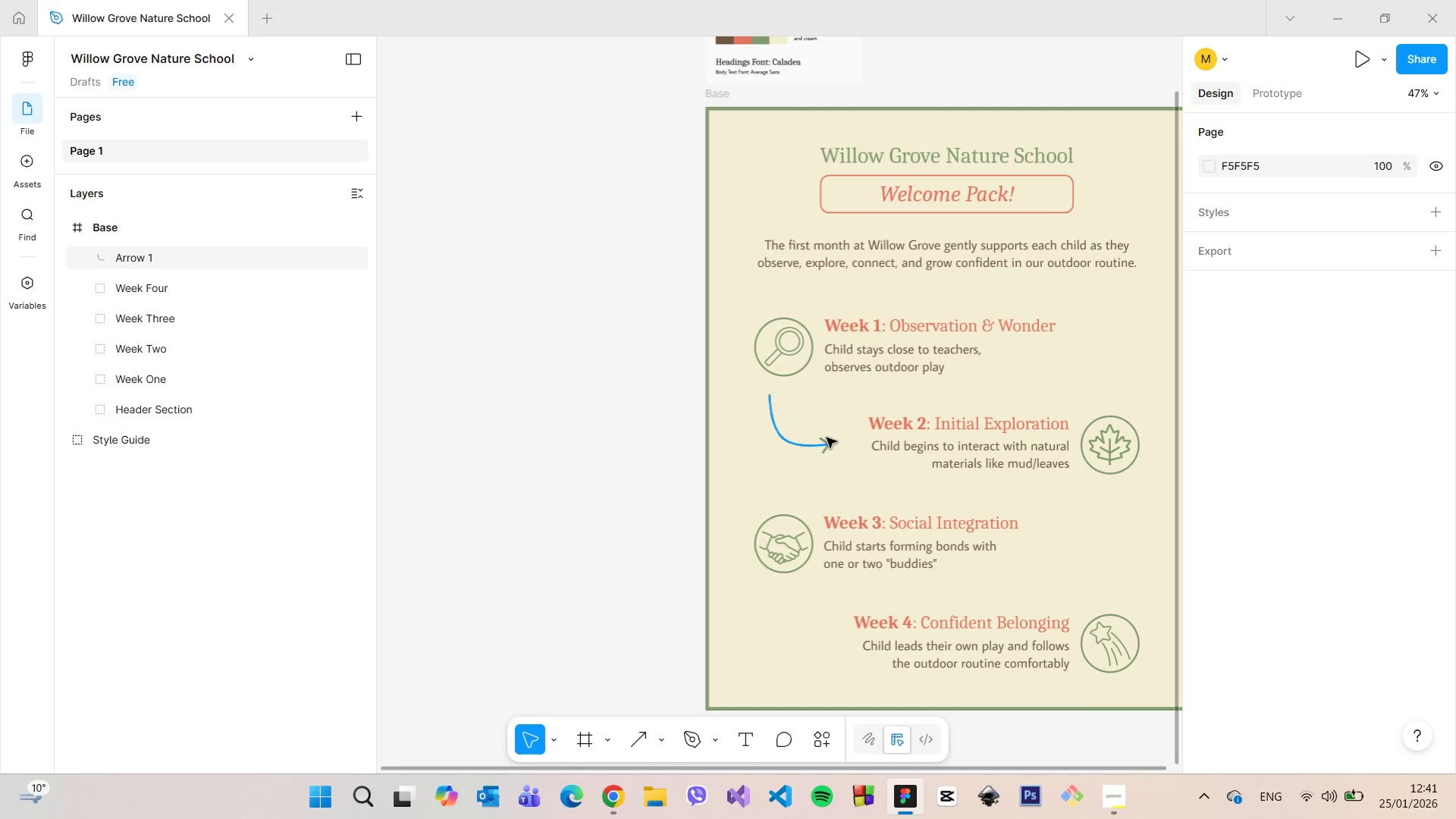 
left_click([827, 439])
 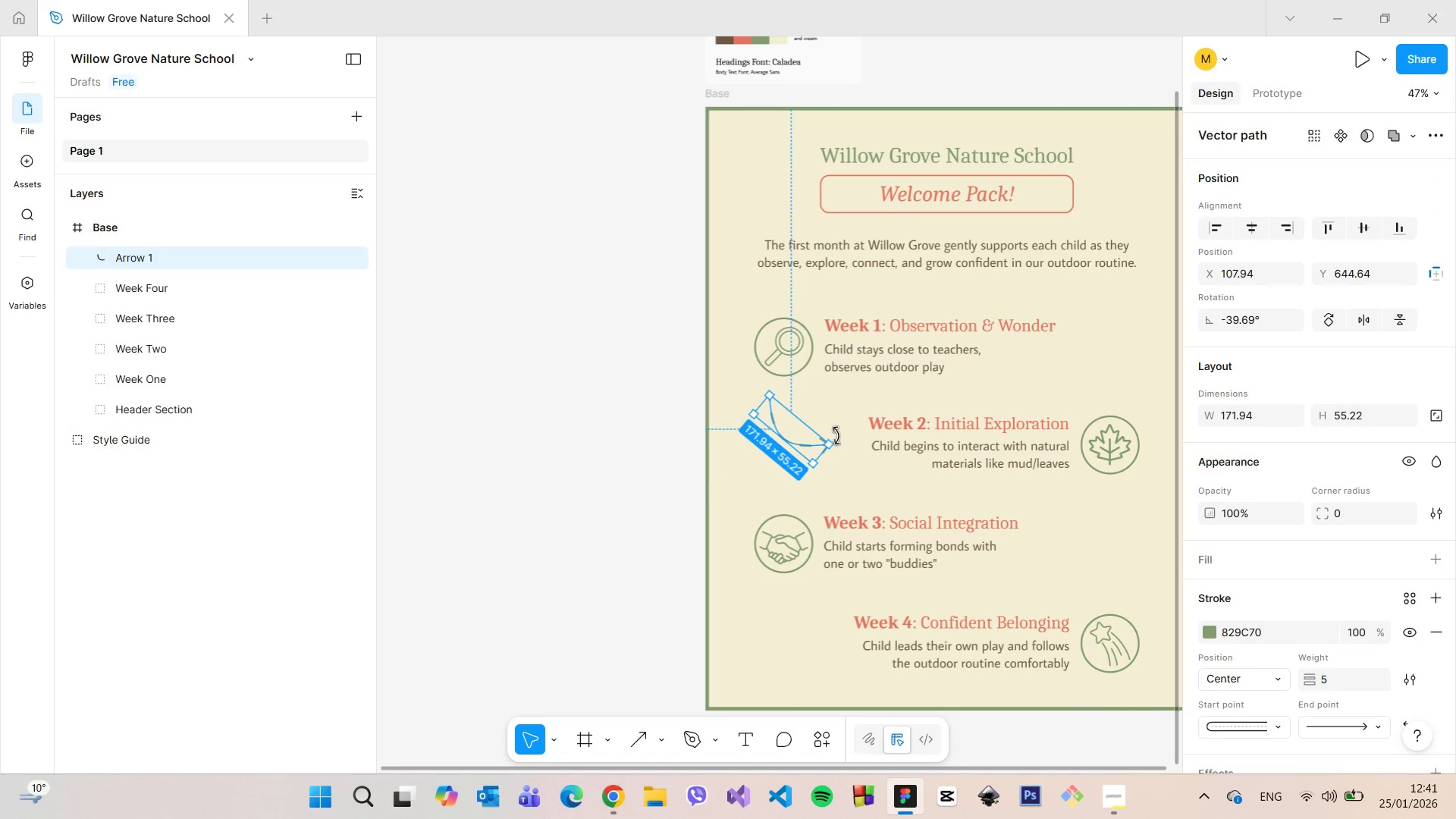 
left_click_drag(start_coordinate=[836, 435], to_coordinate=[839, 429])
 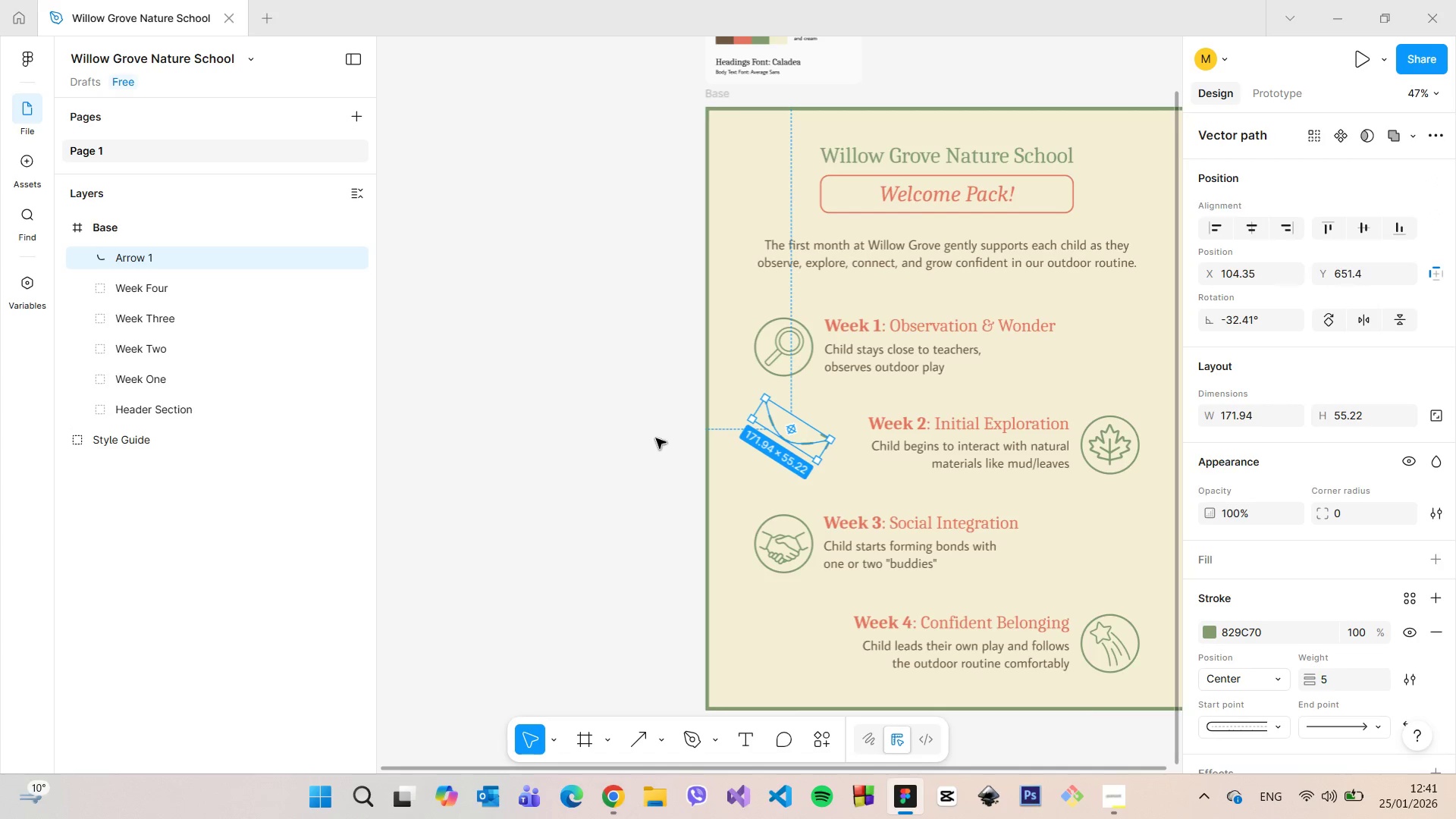 
left_click([646, 438])
 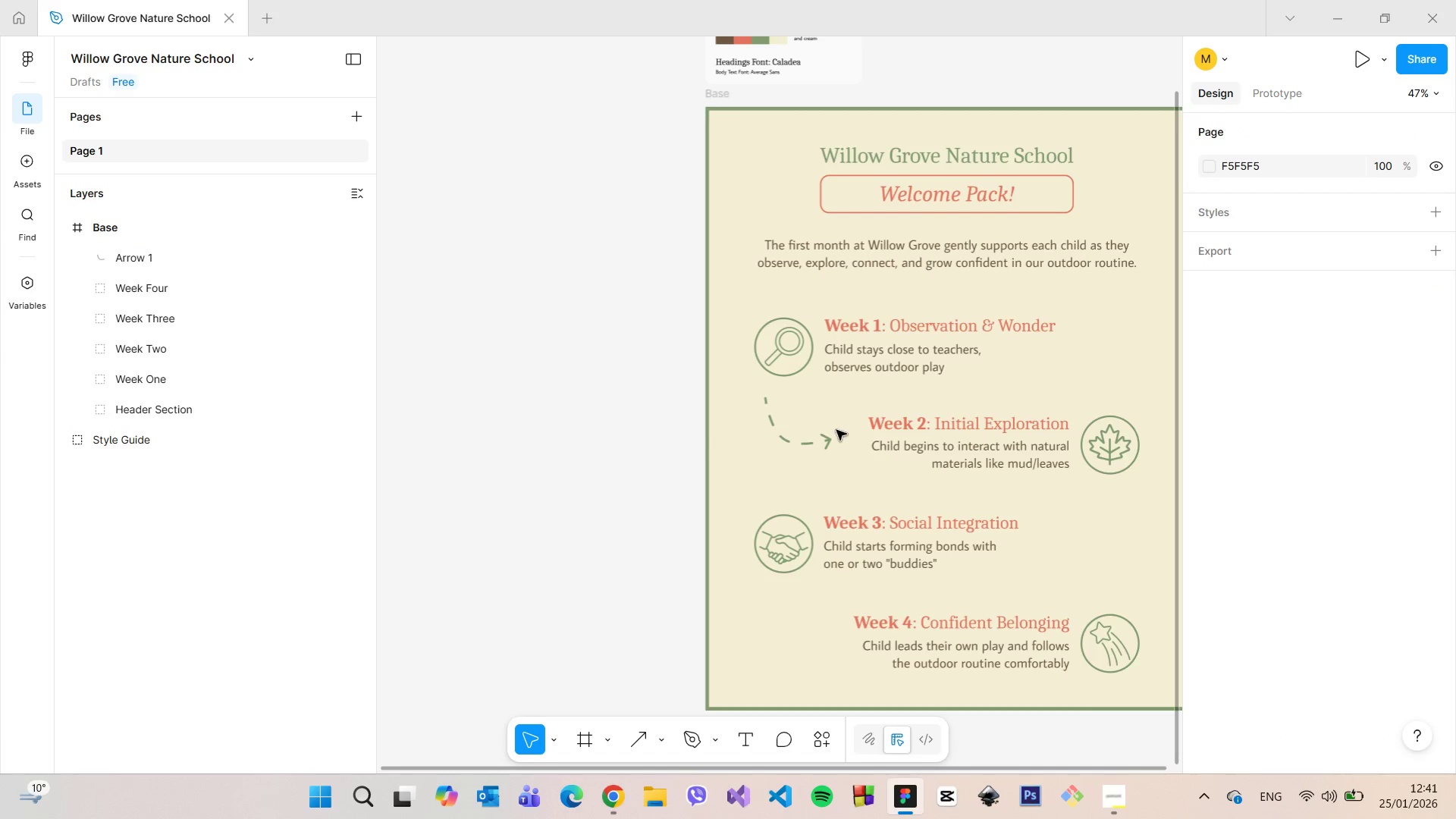 
left_click([829, 441])
 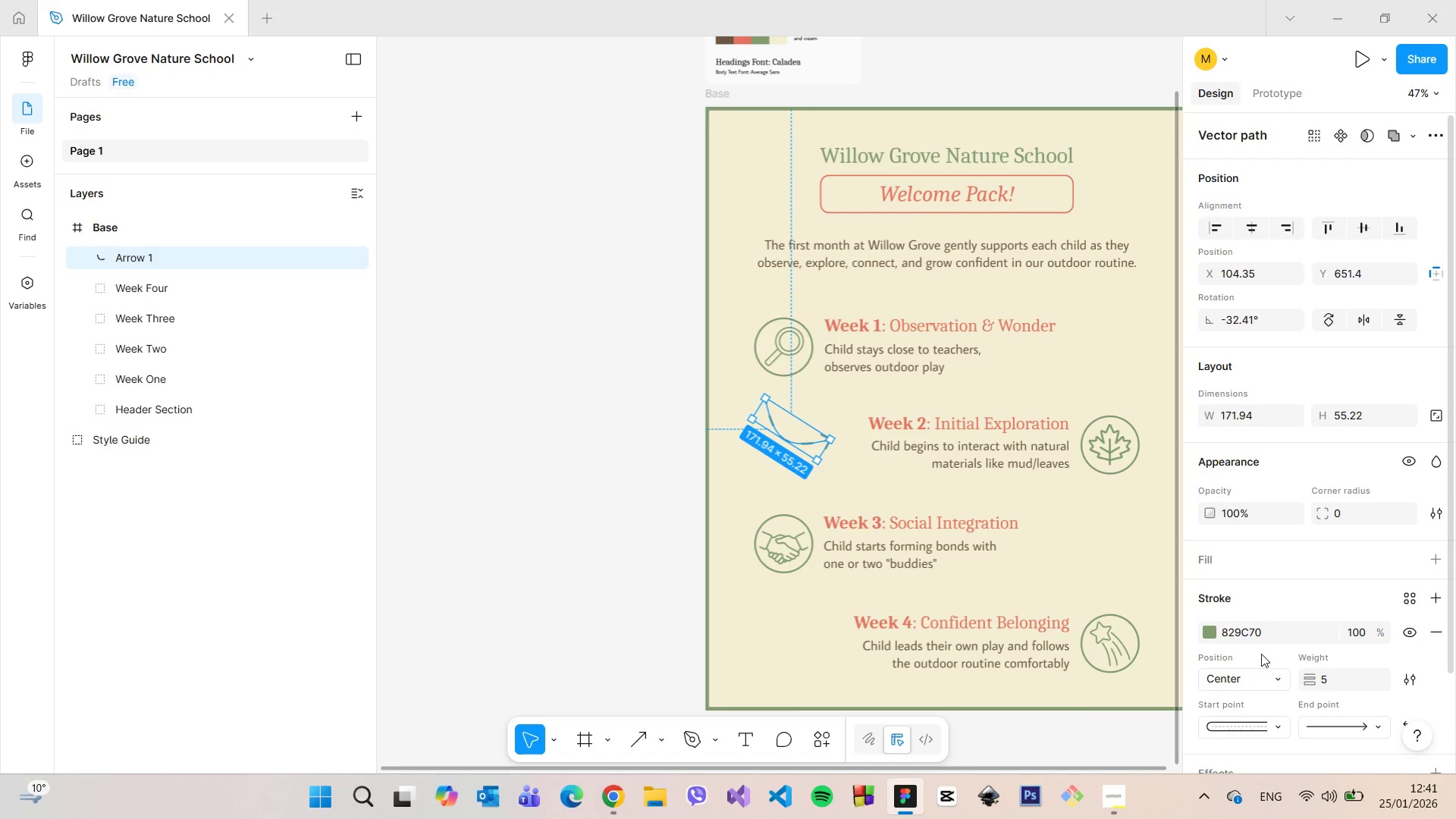 
scroll: coordinate [1273, 659], scroll_direction: down, amount: 2.0
 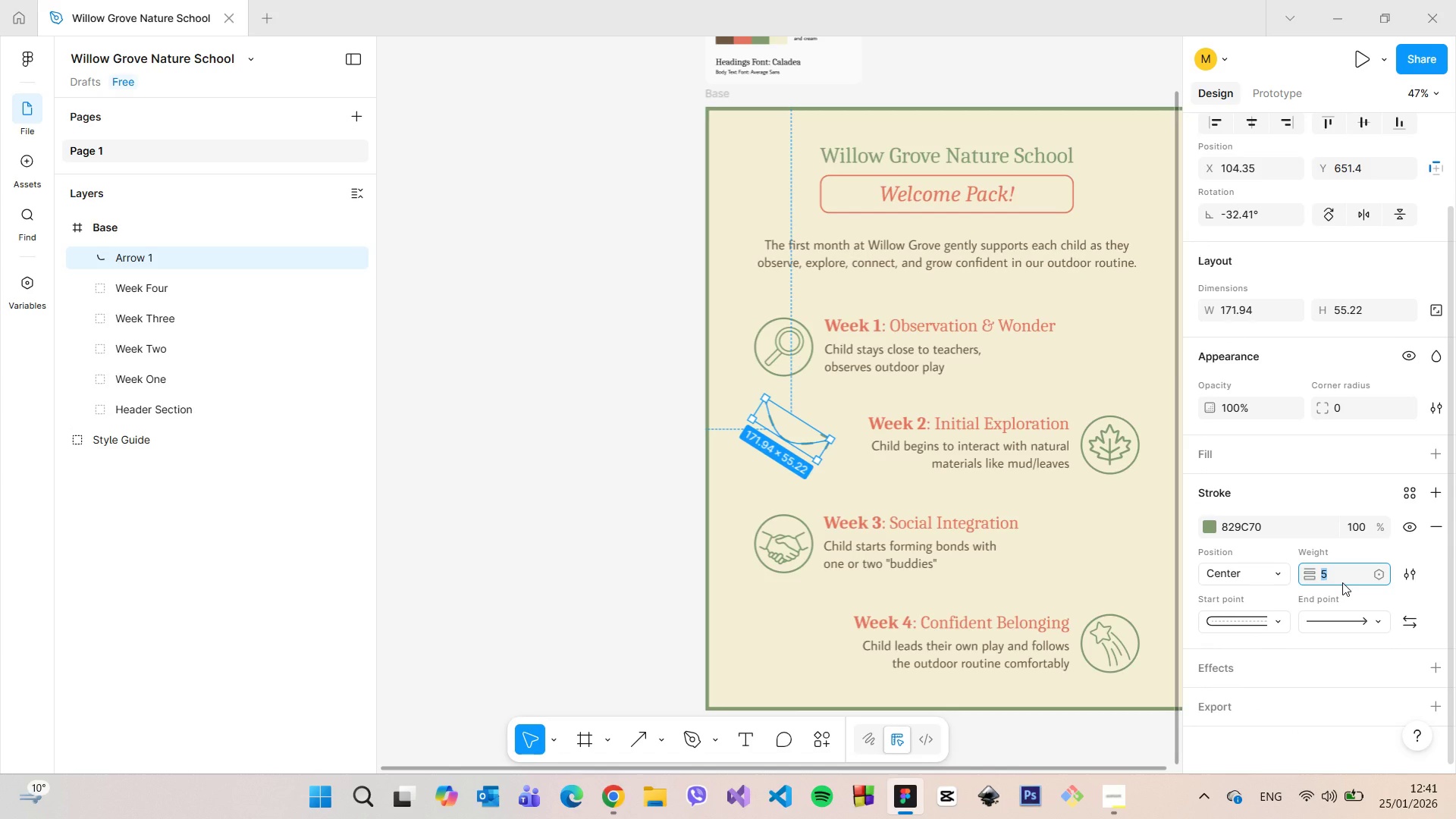 
key(ArrowUp)
 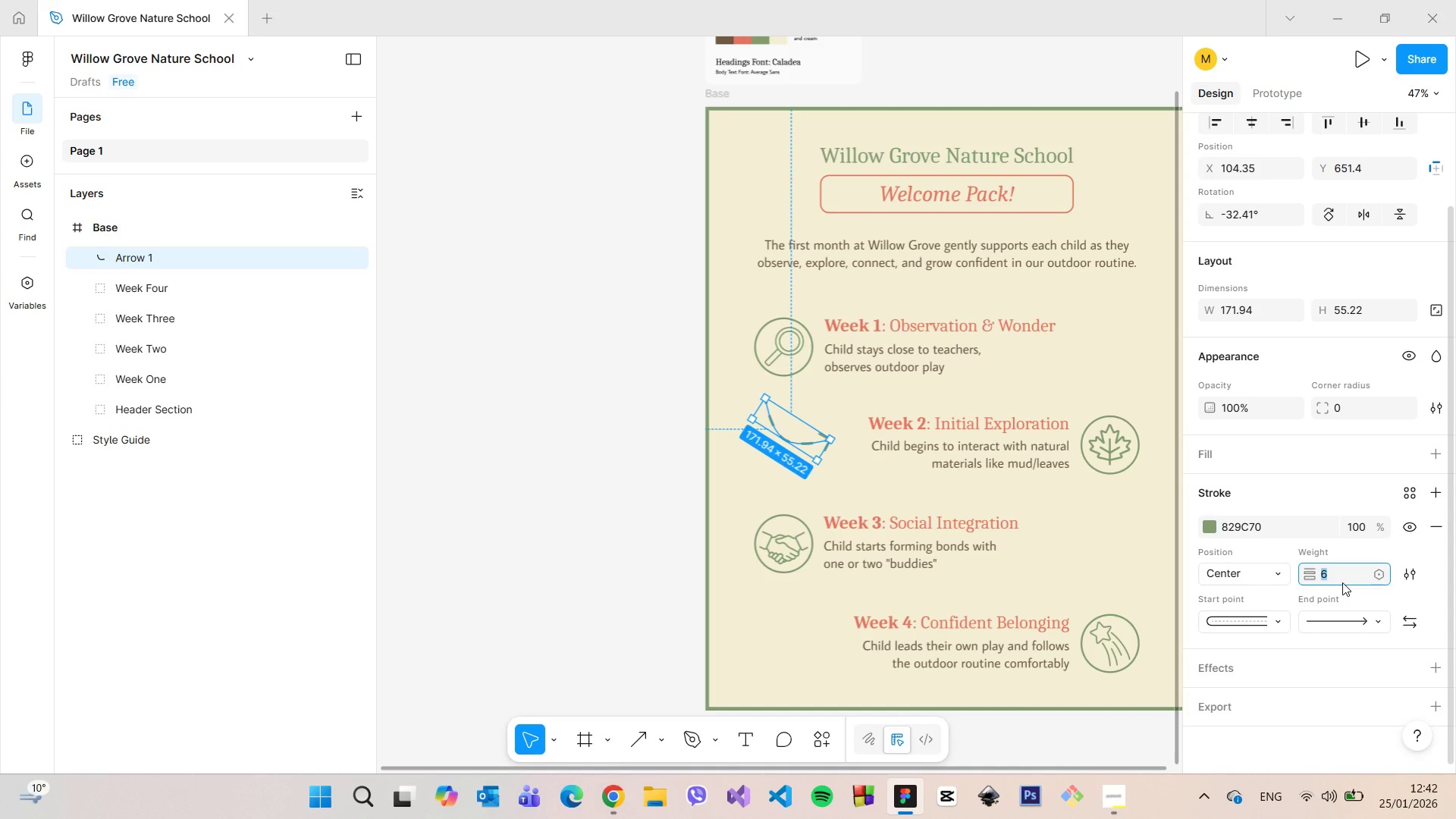 
key(ArrowUp)
 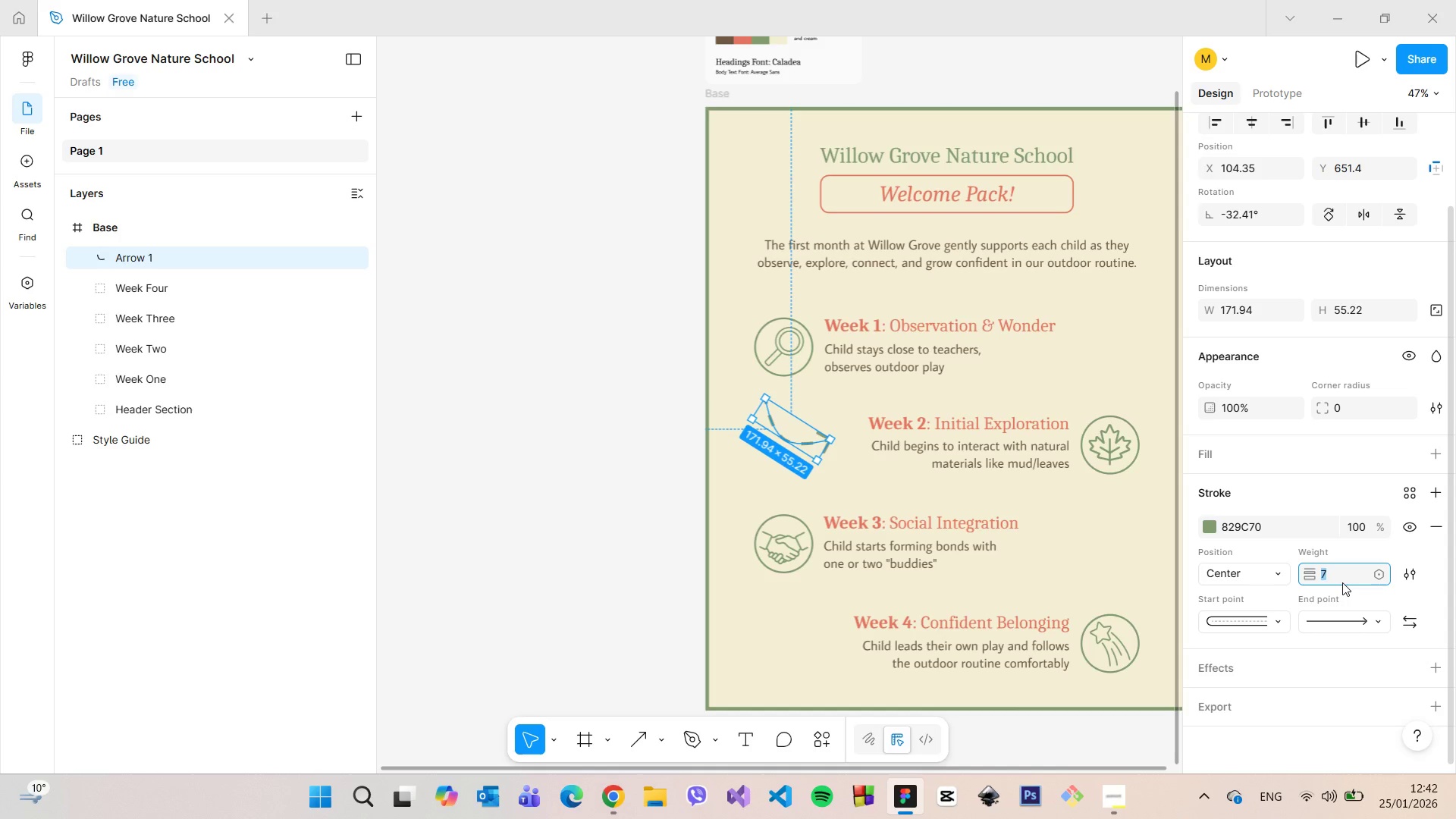 
key(ArrowUp)
 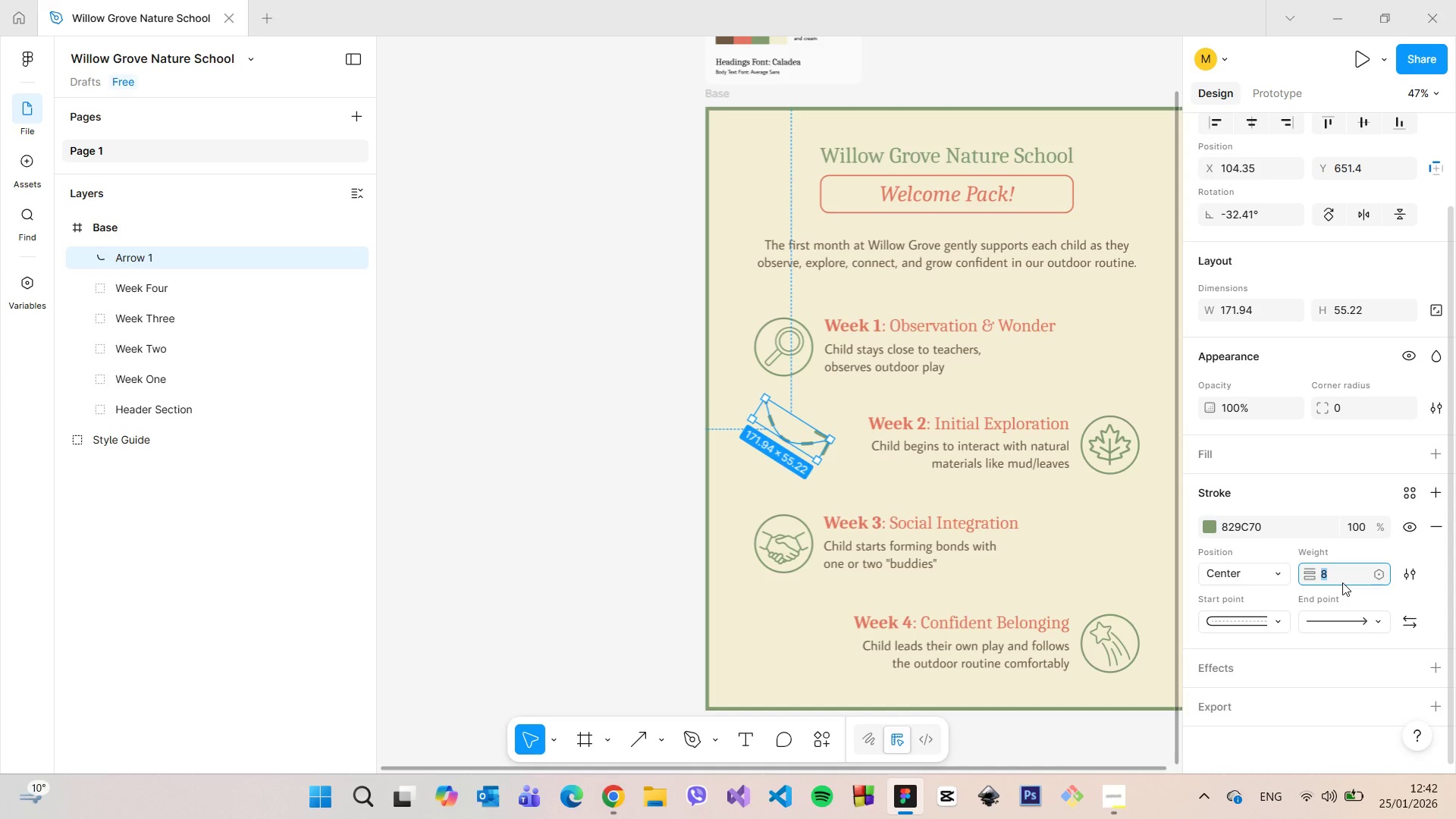 
key(ArrowDown)
 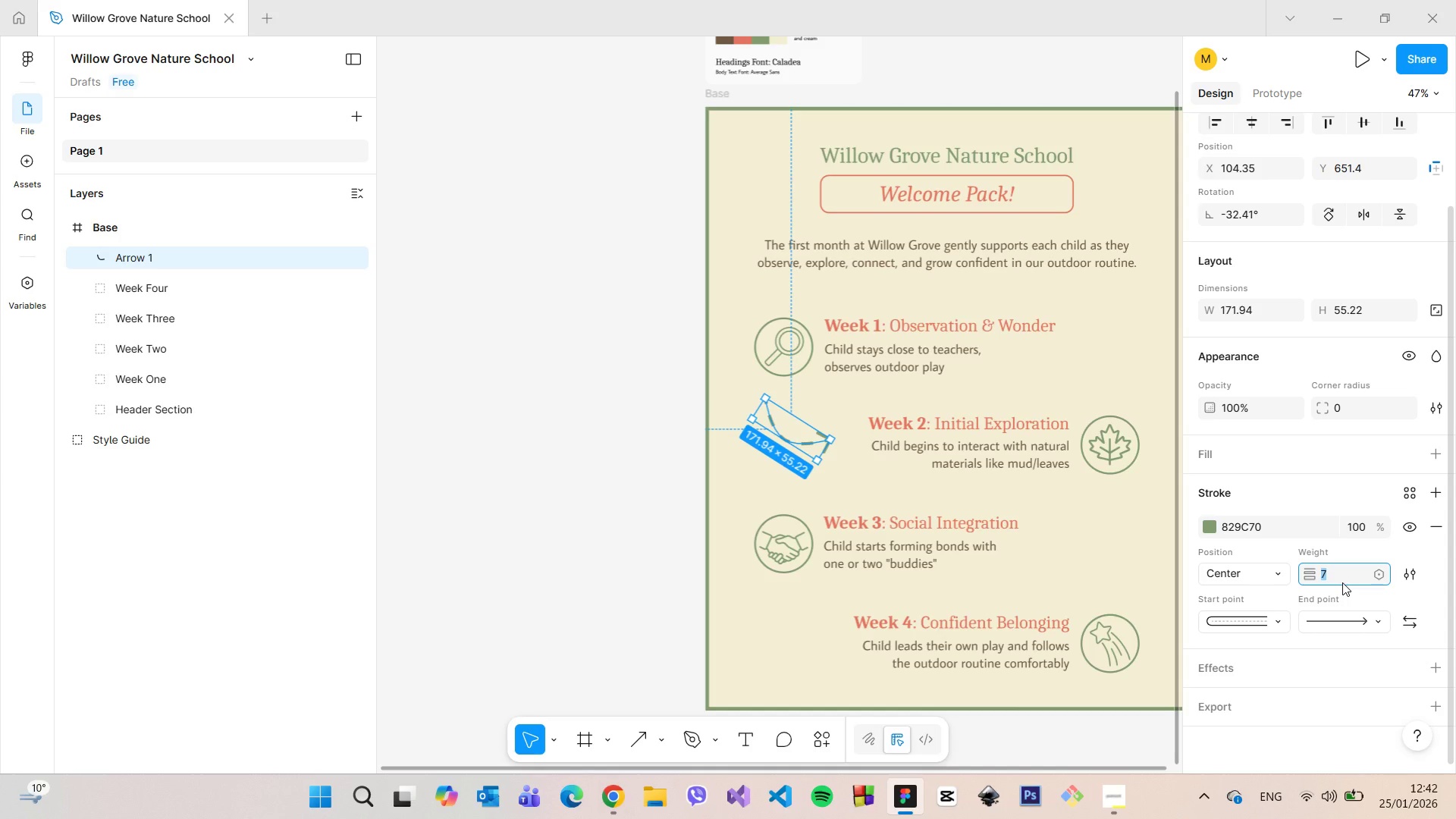 
key(ArrowUp)
 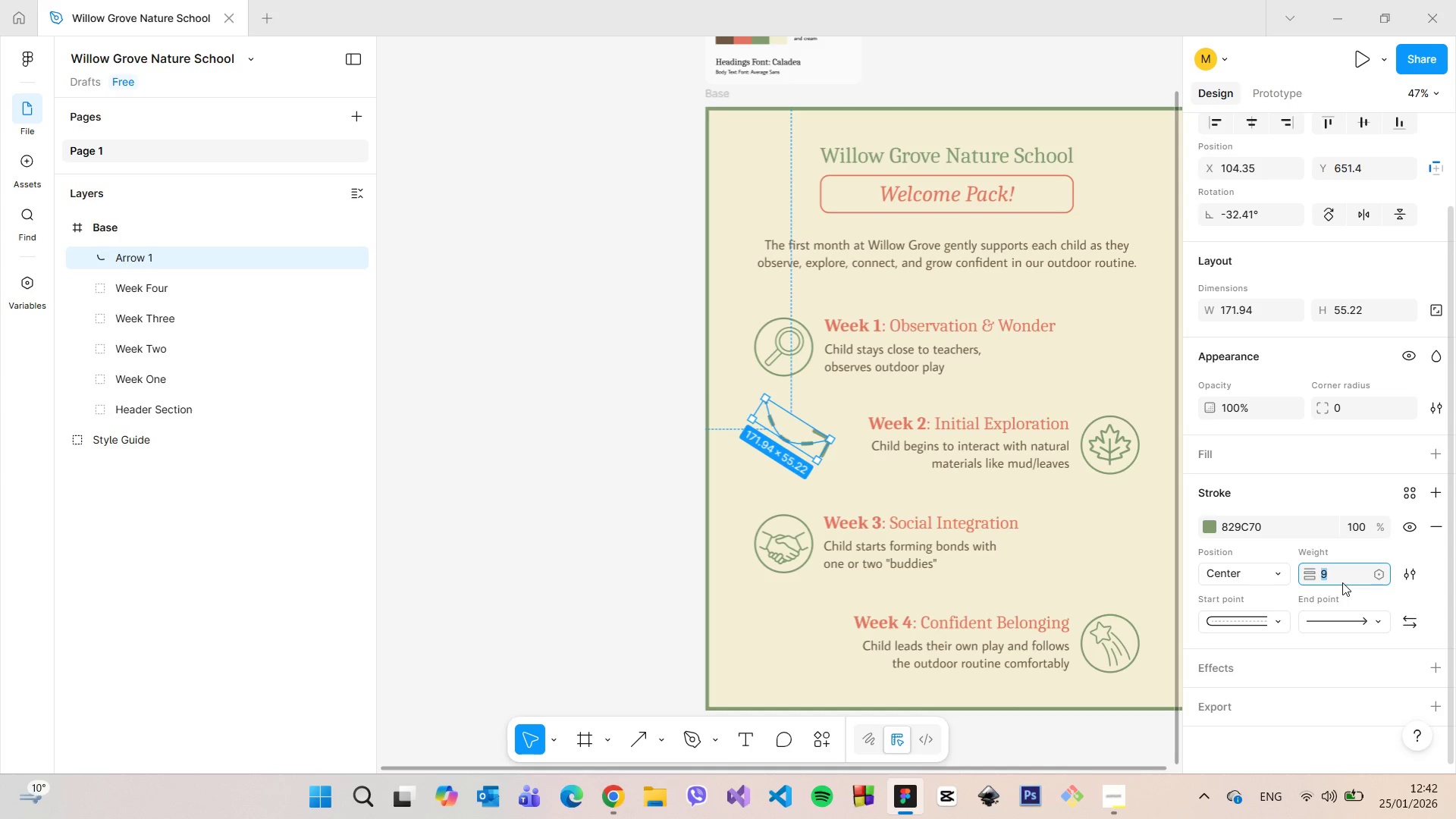 
key(ArrowUp)
 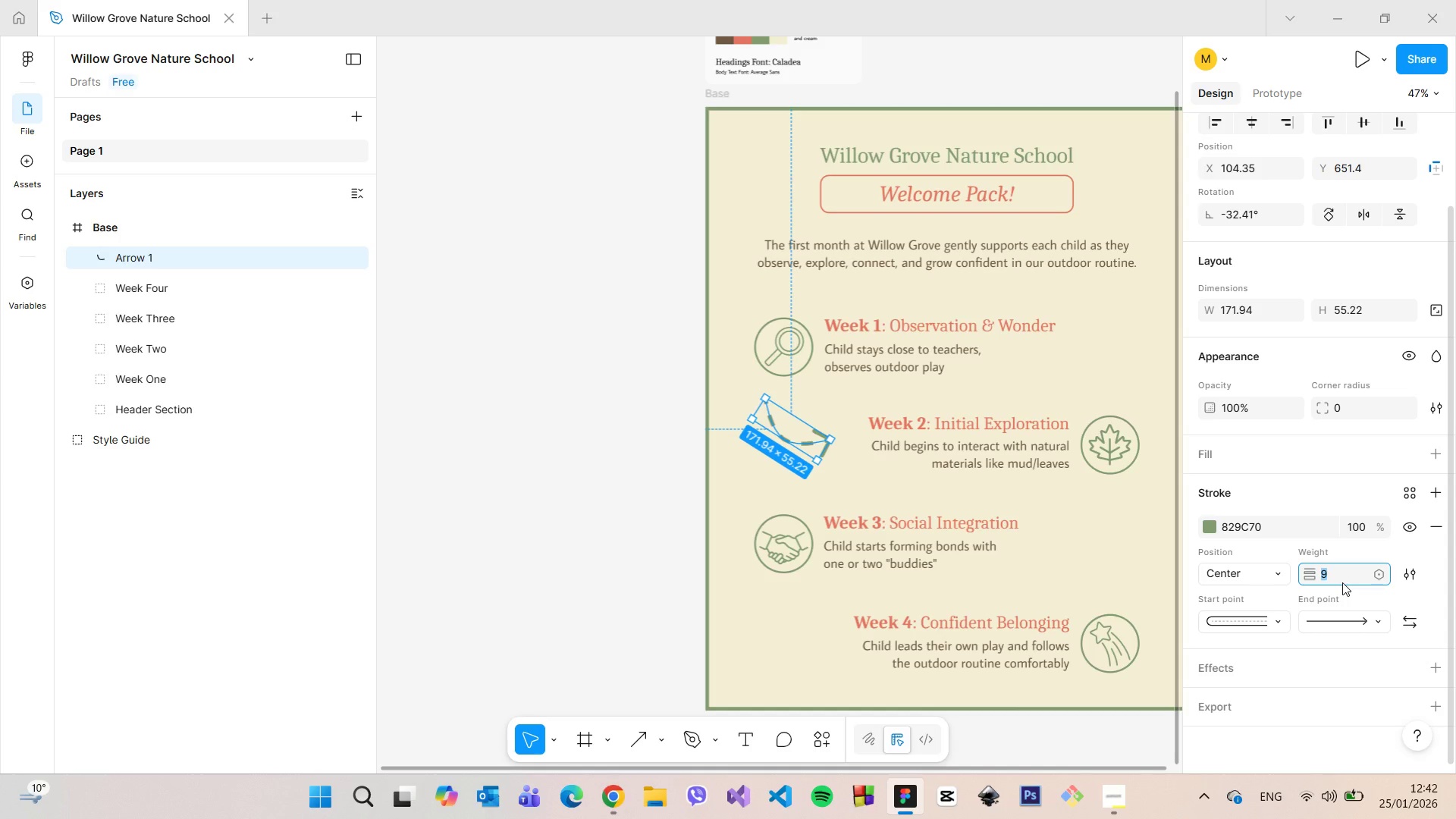 
key(ArrowUp)
 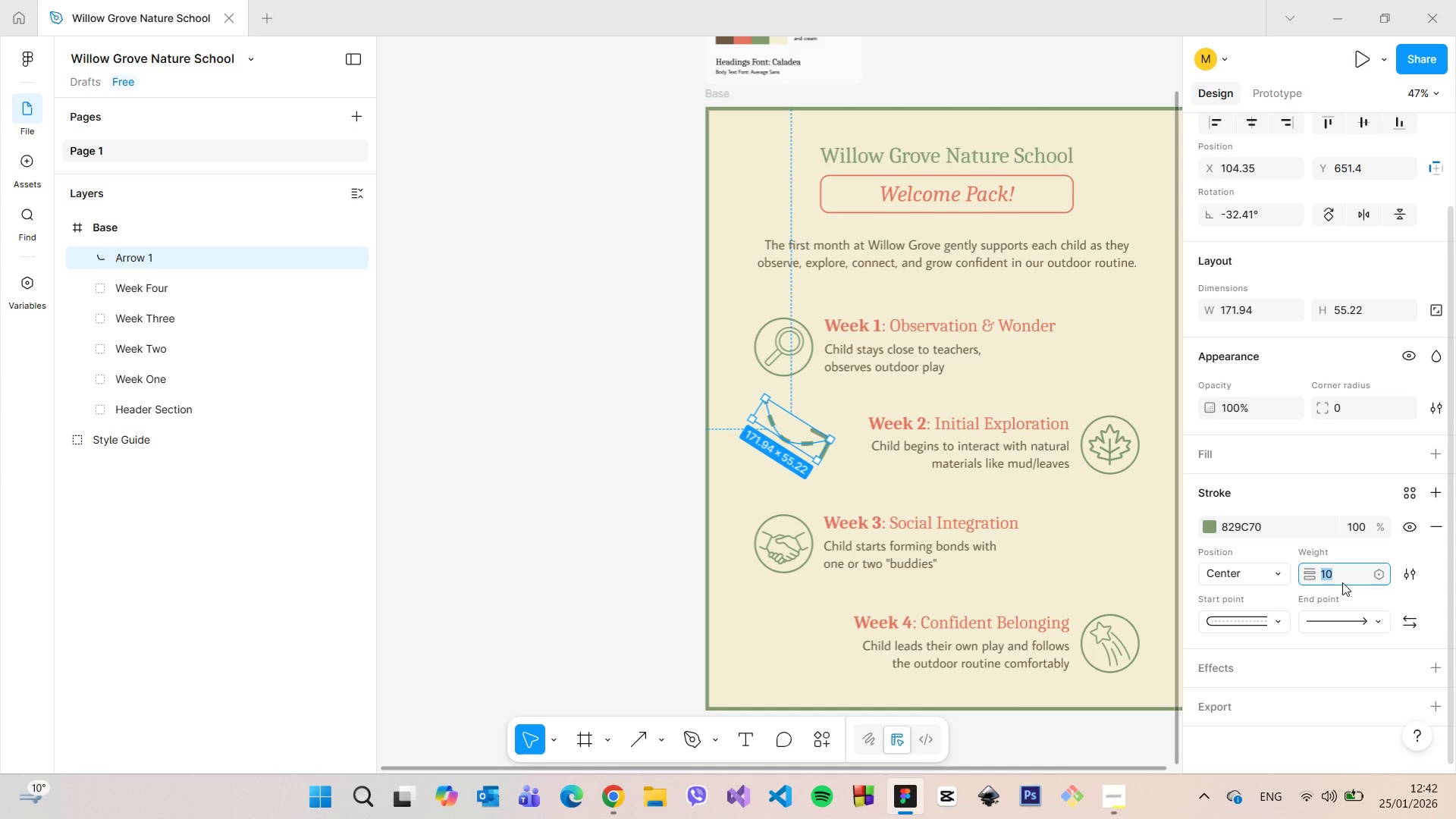 
key(ArrowUp)
 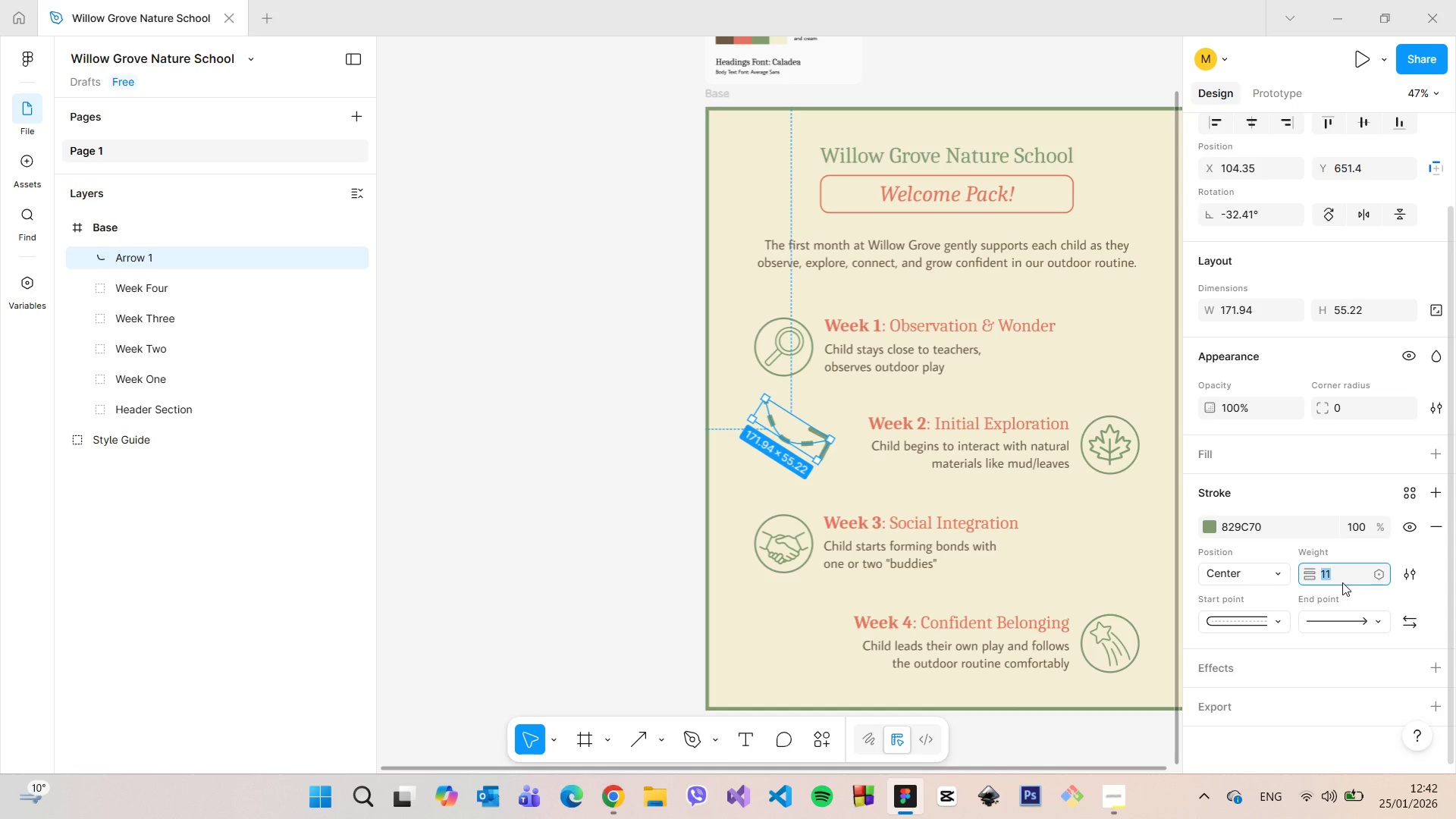 
key(ArrowDown)
 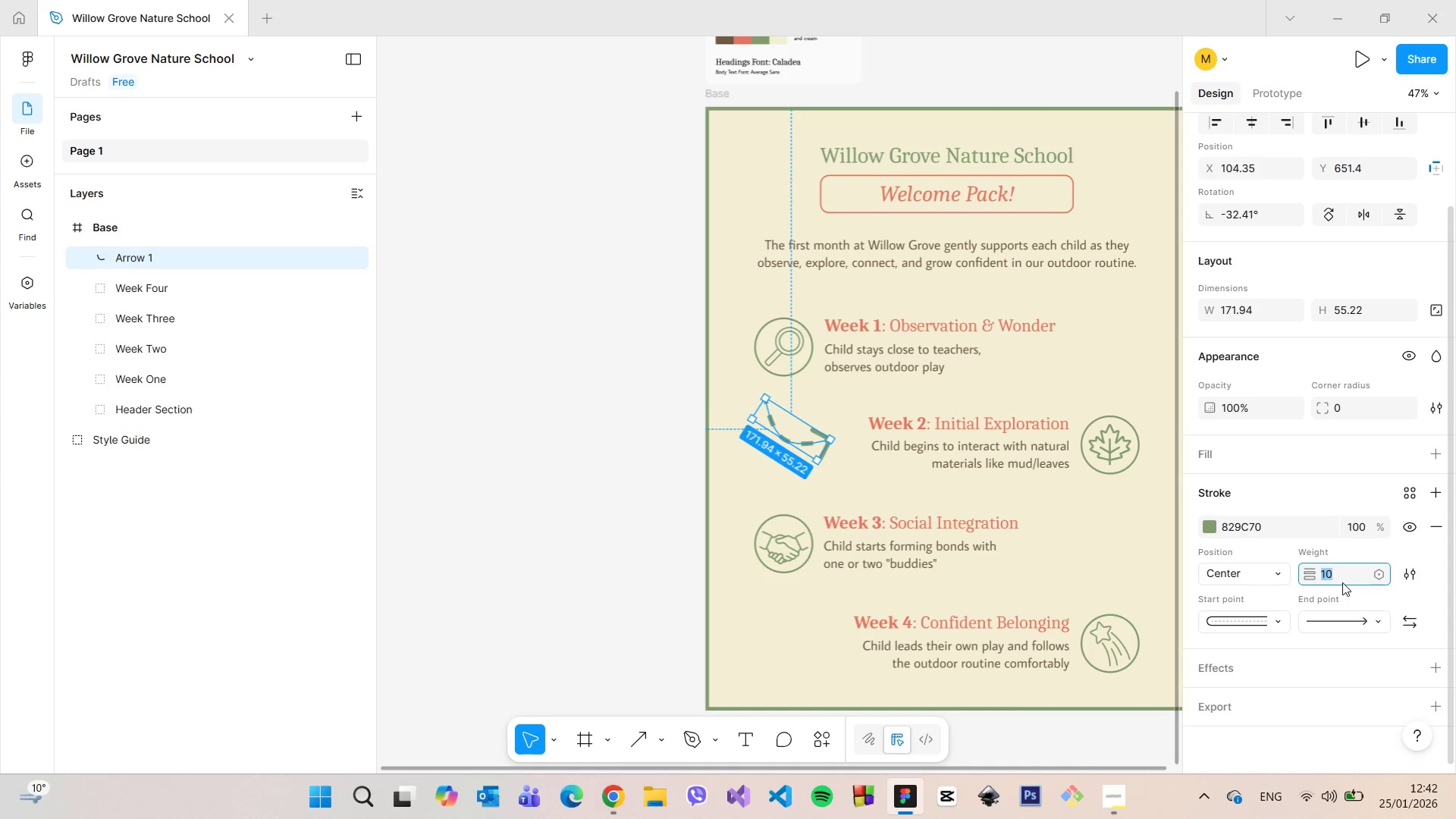 
key(ArrowDown)
 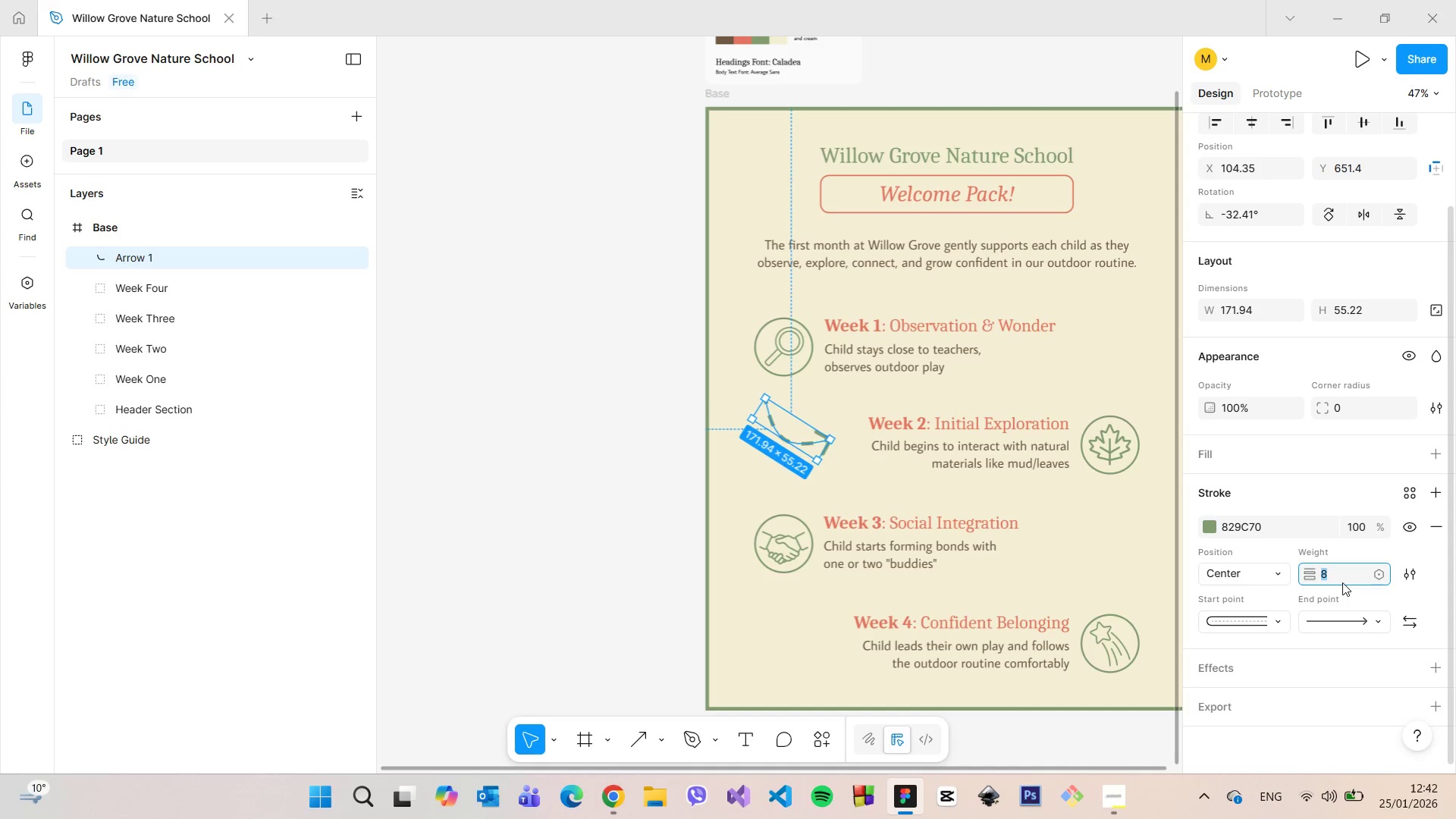 
key(ArrowDown)
 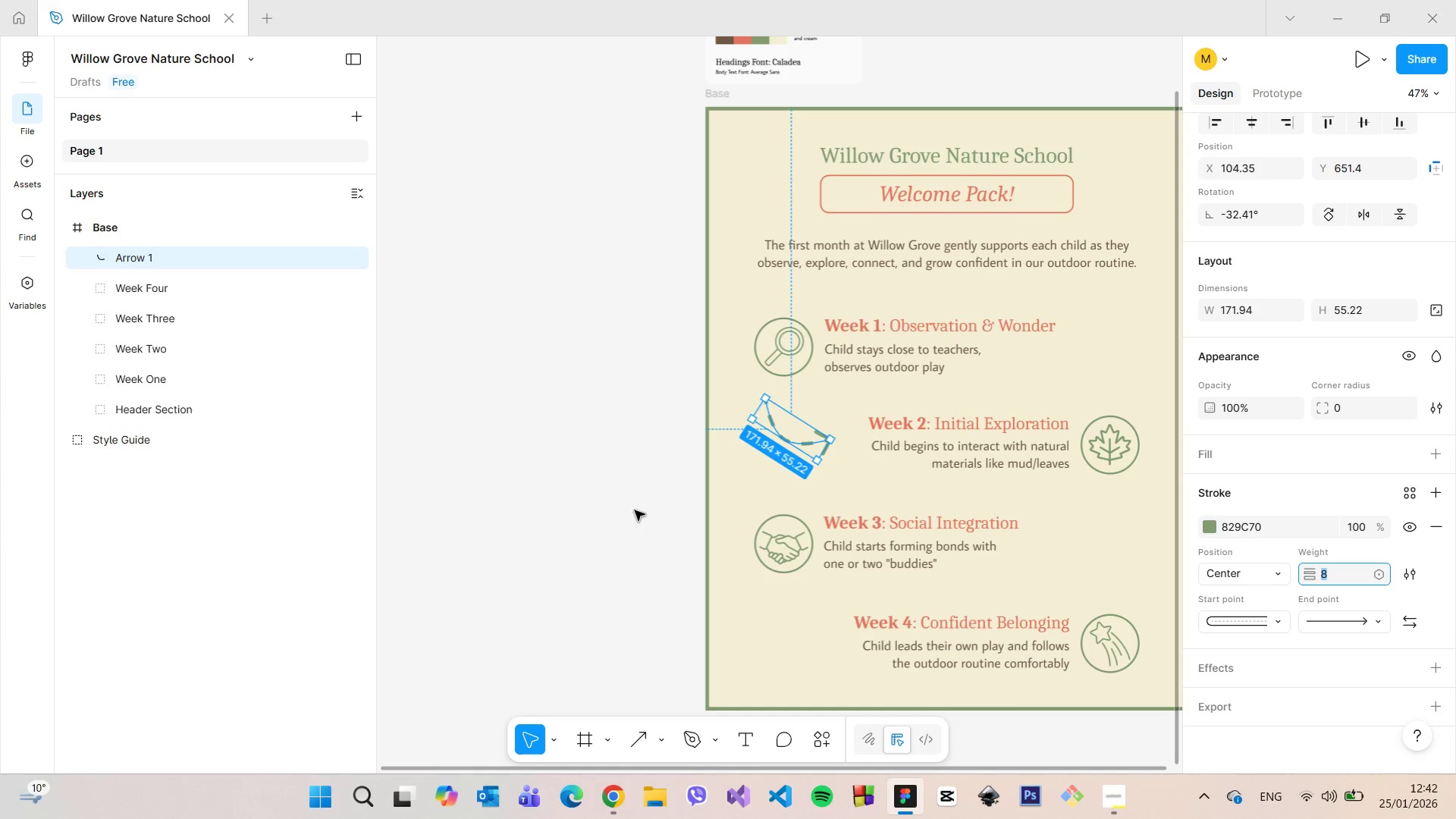 
left_click([621, 510])
 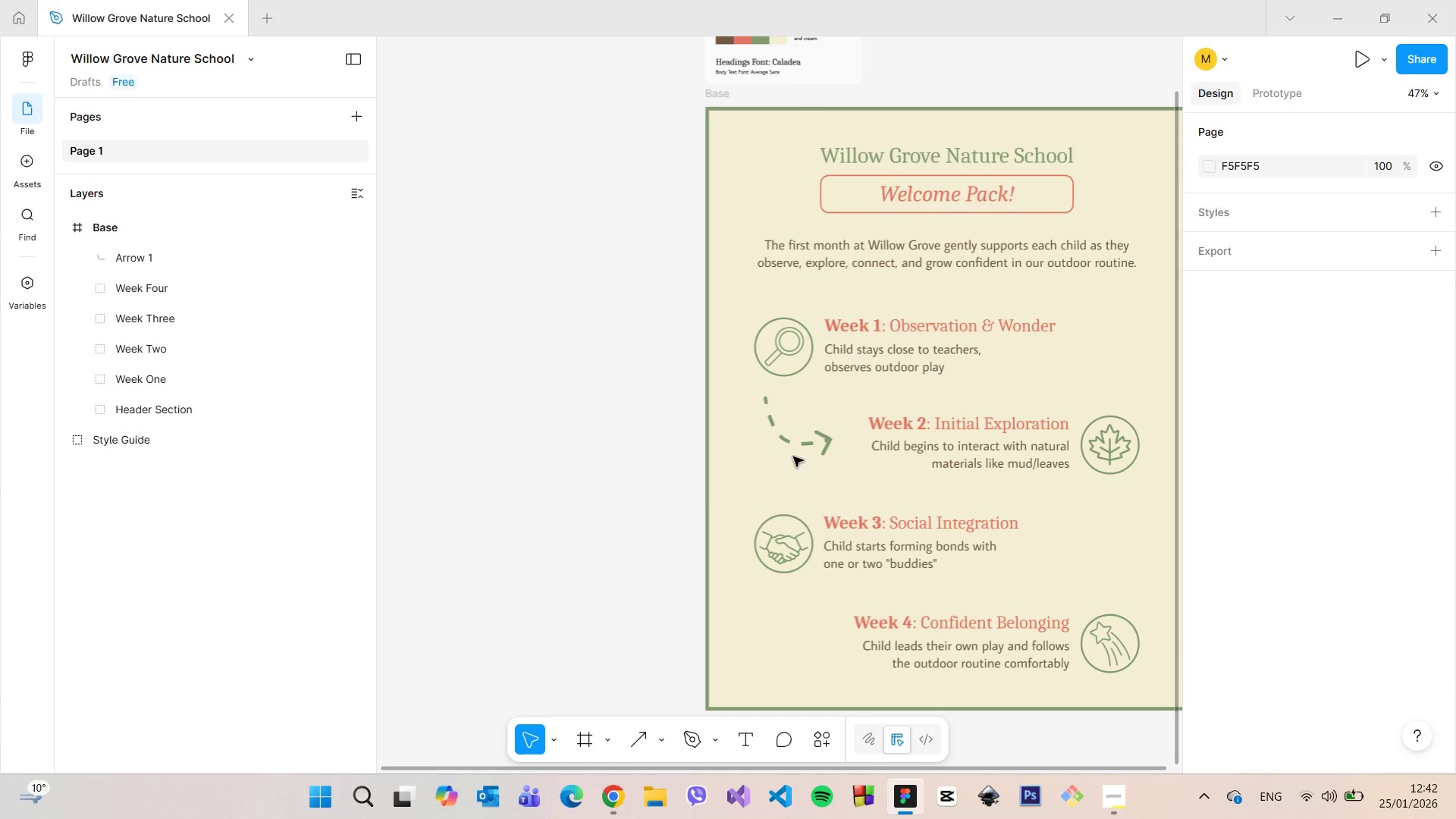 
wait(5.23)
 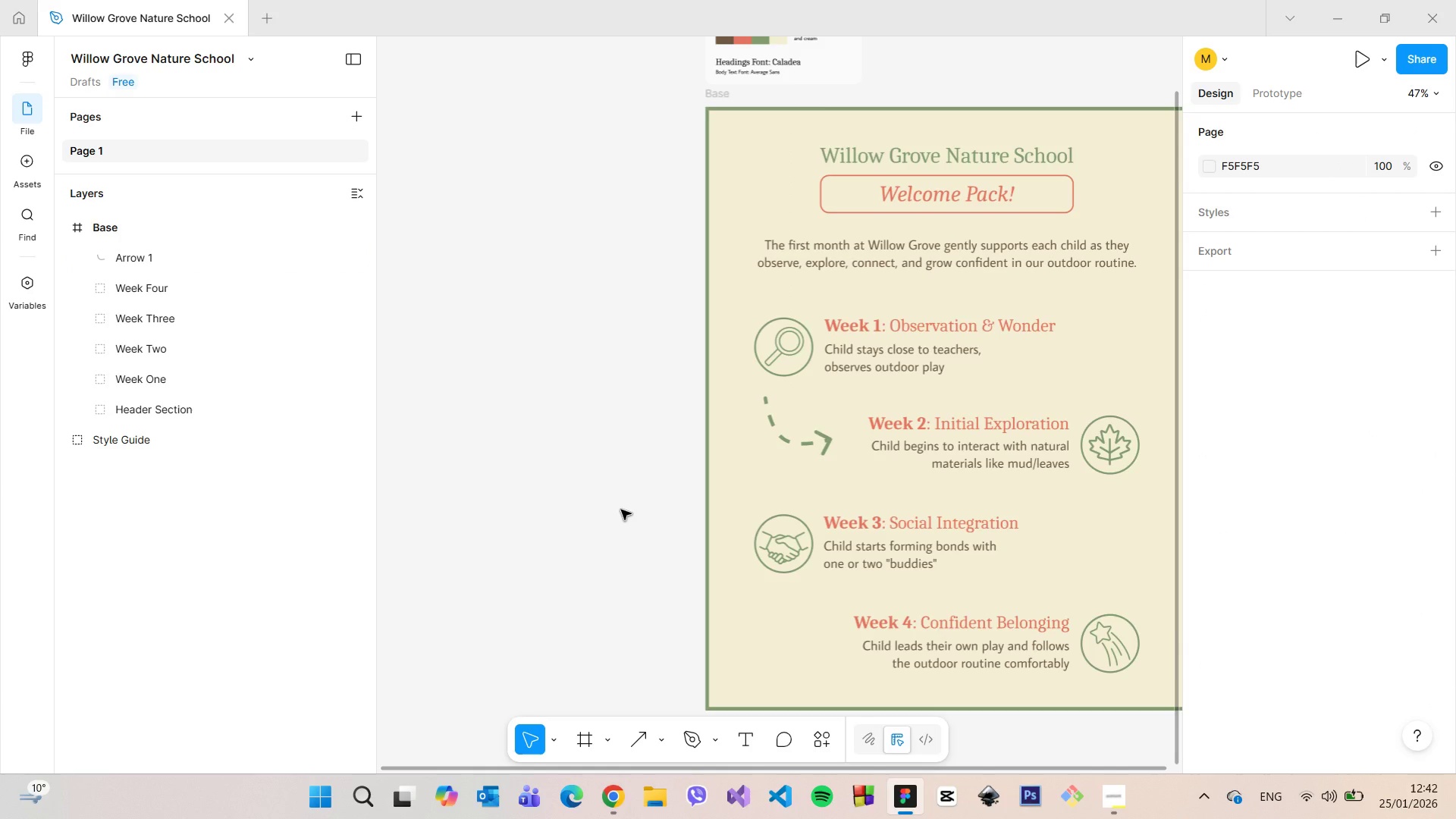 
left_click([795, 443])
 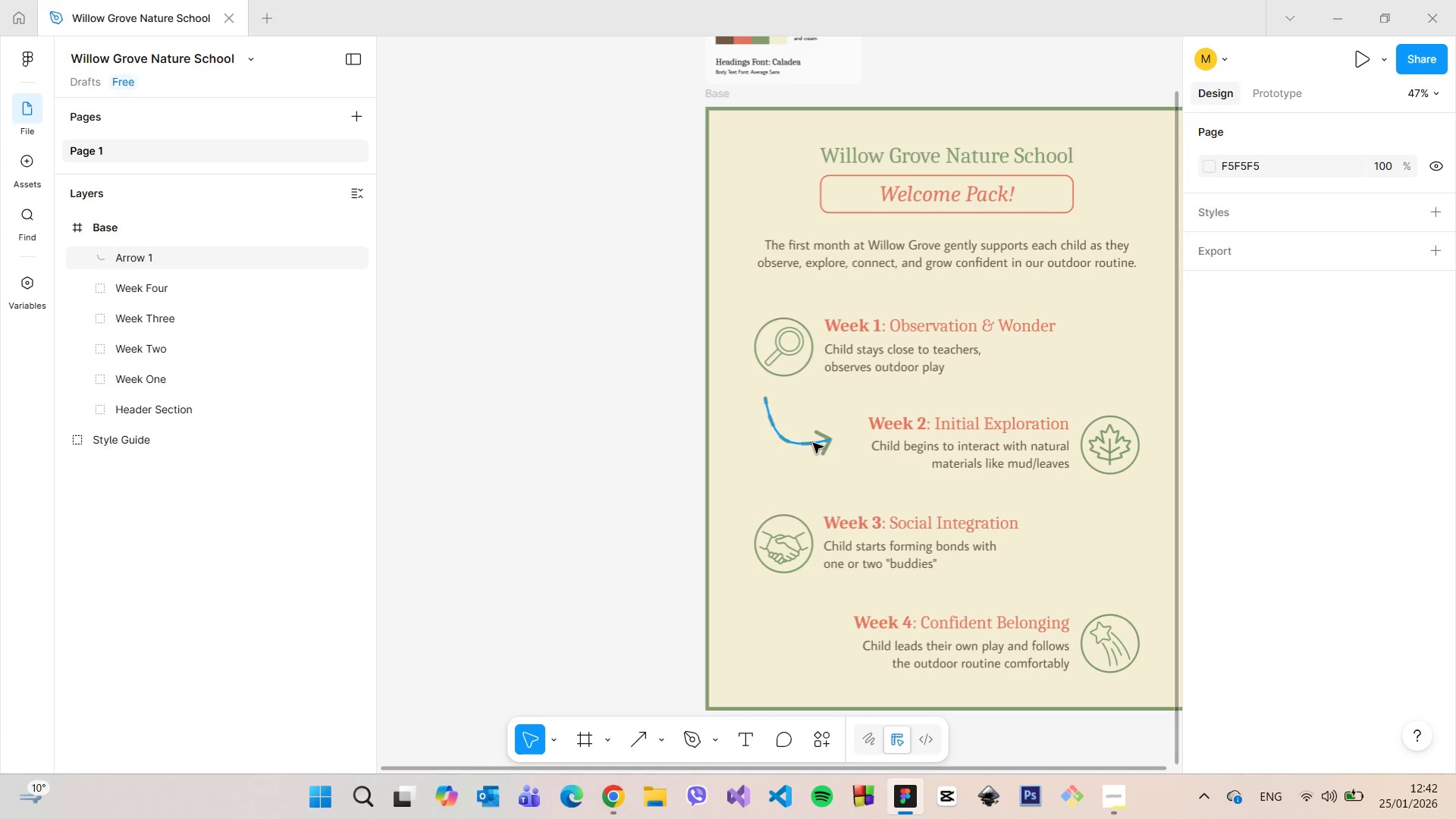 
left_click([814, 442])
 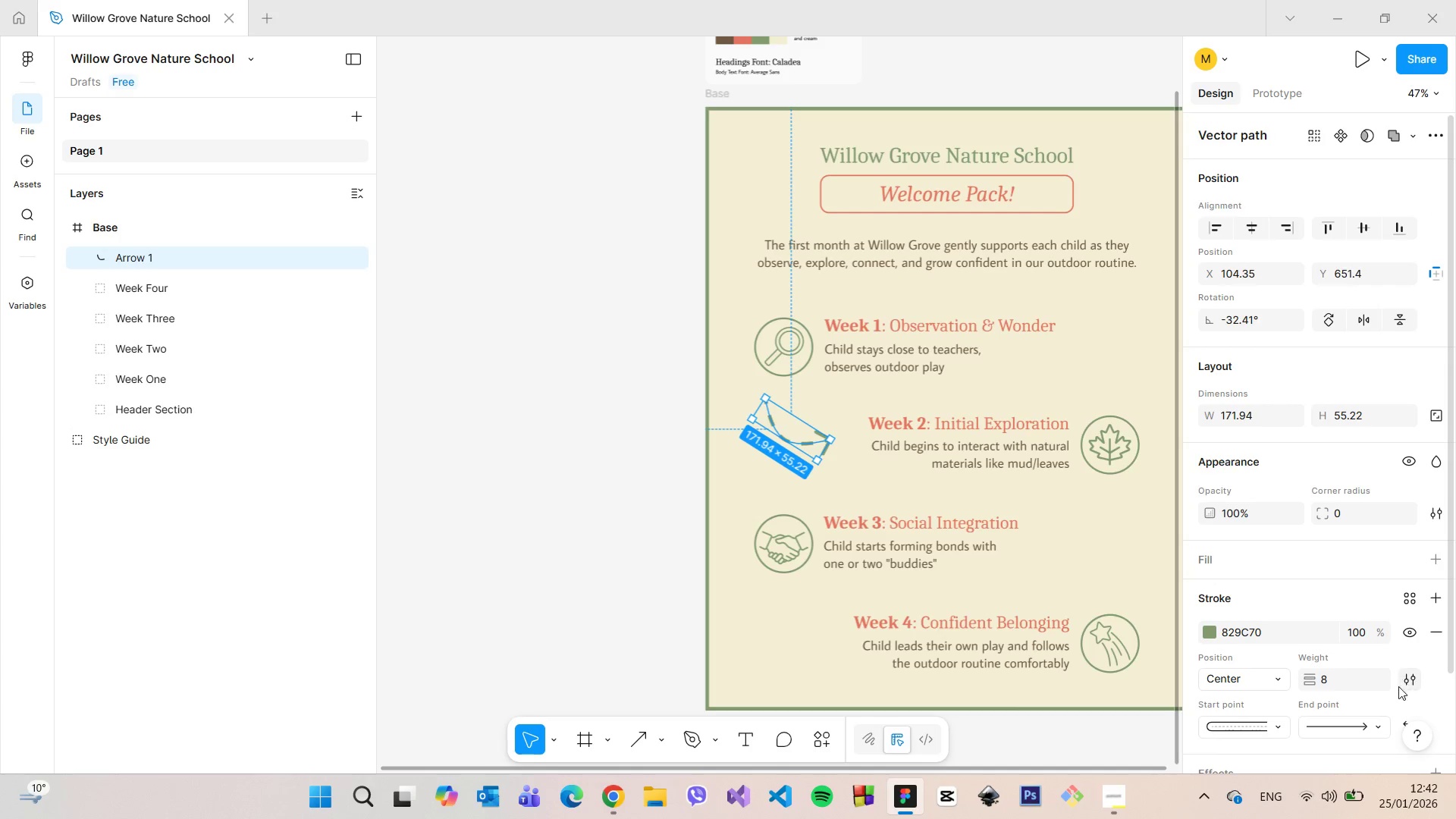 
left_click([1373, 678])
 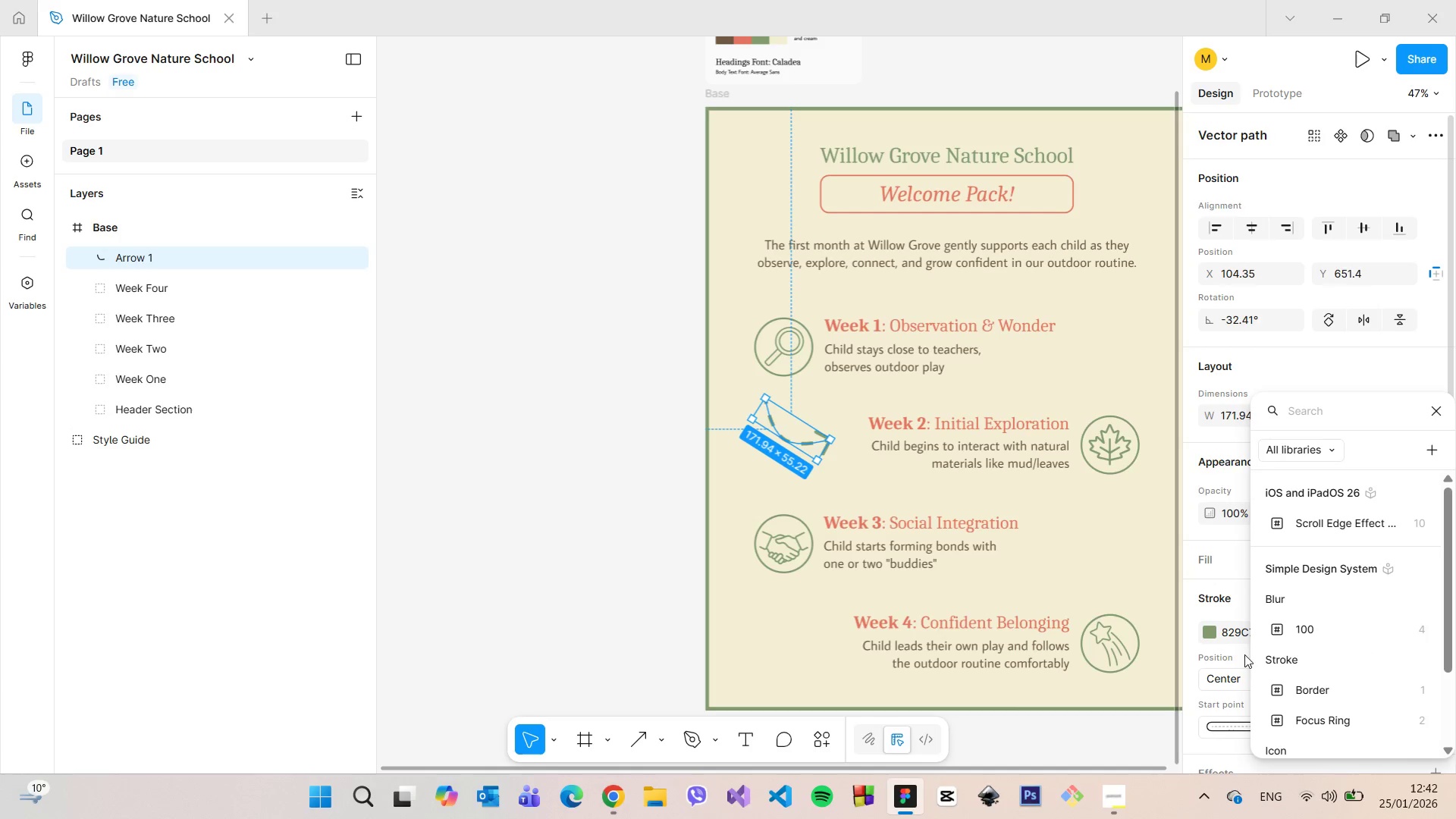 
left_click([1234, 656])
 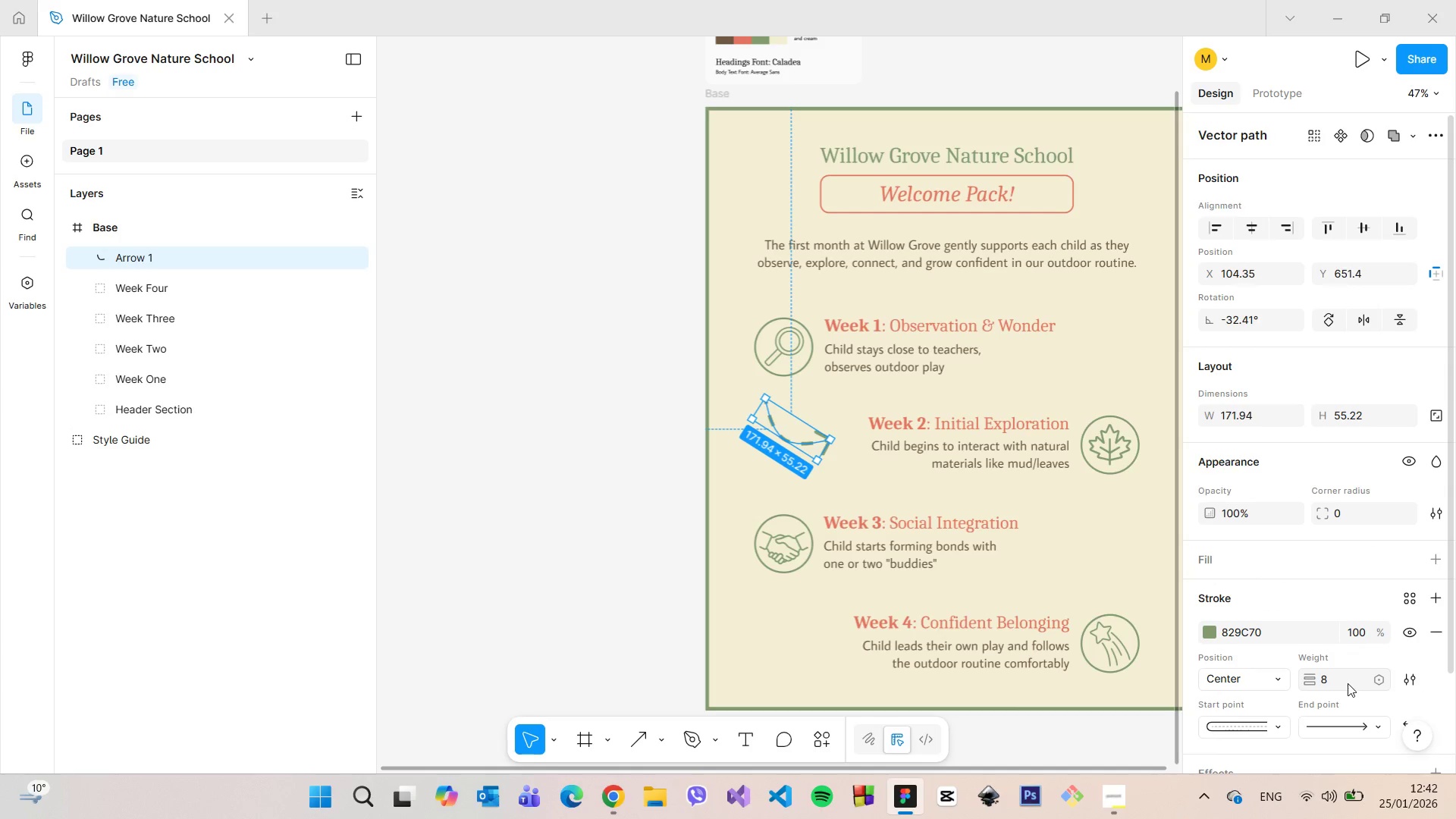 
left_click([1348, 683])
 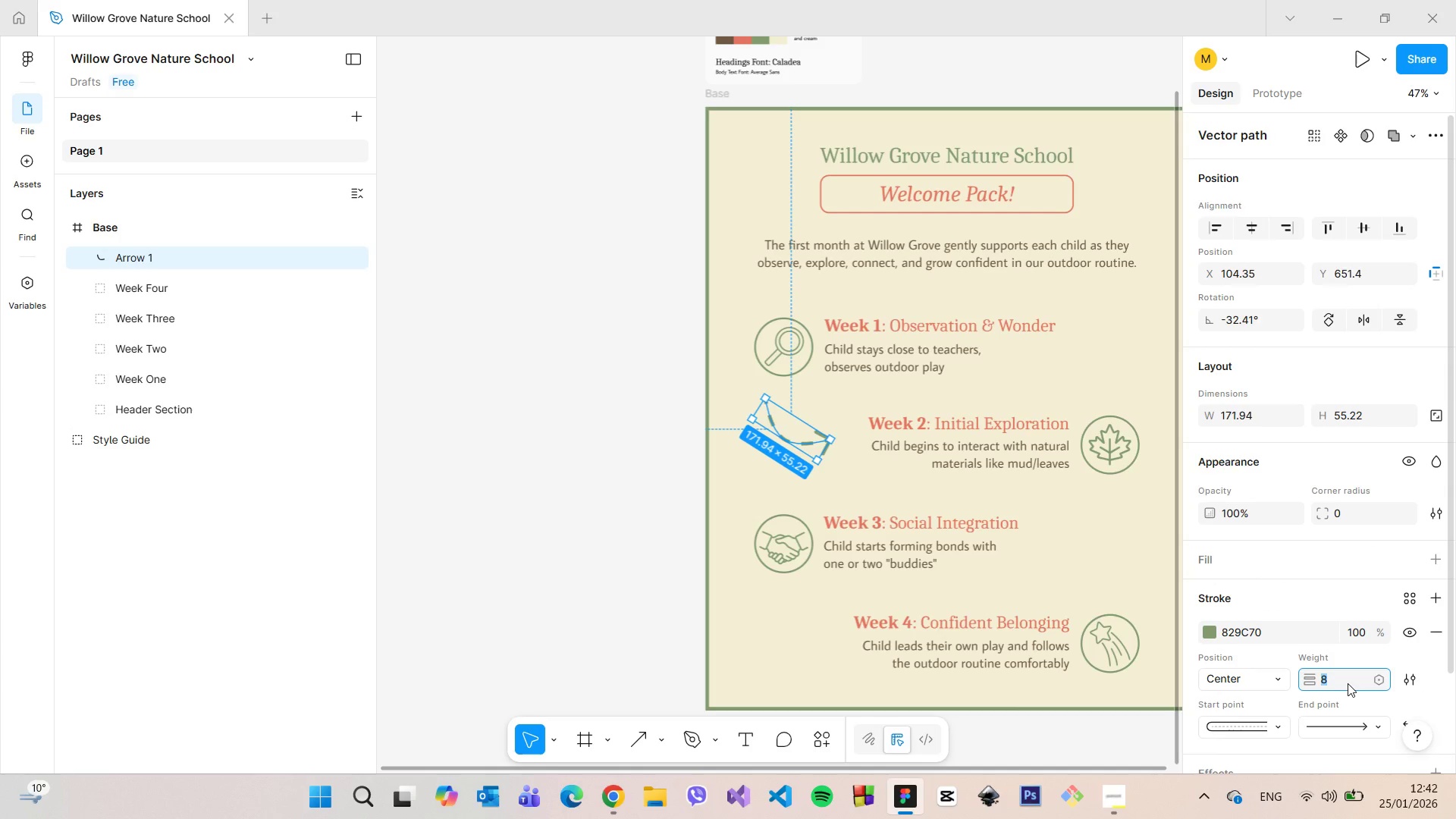 
key(ArrowDown)
 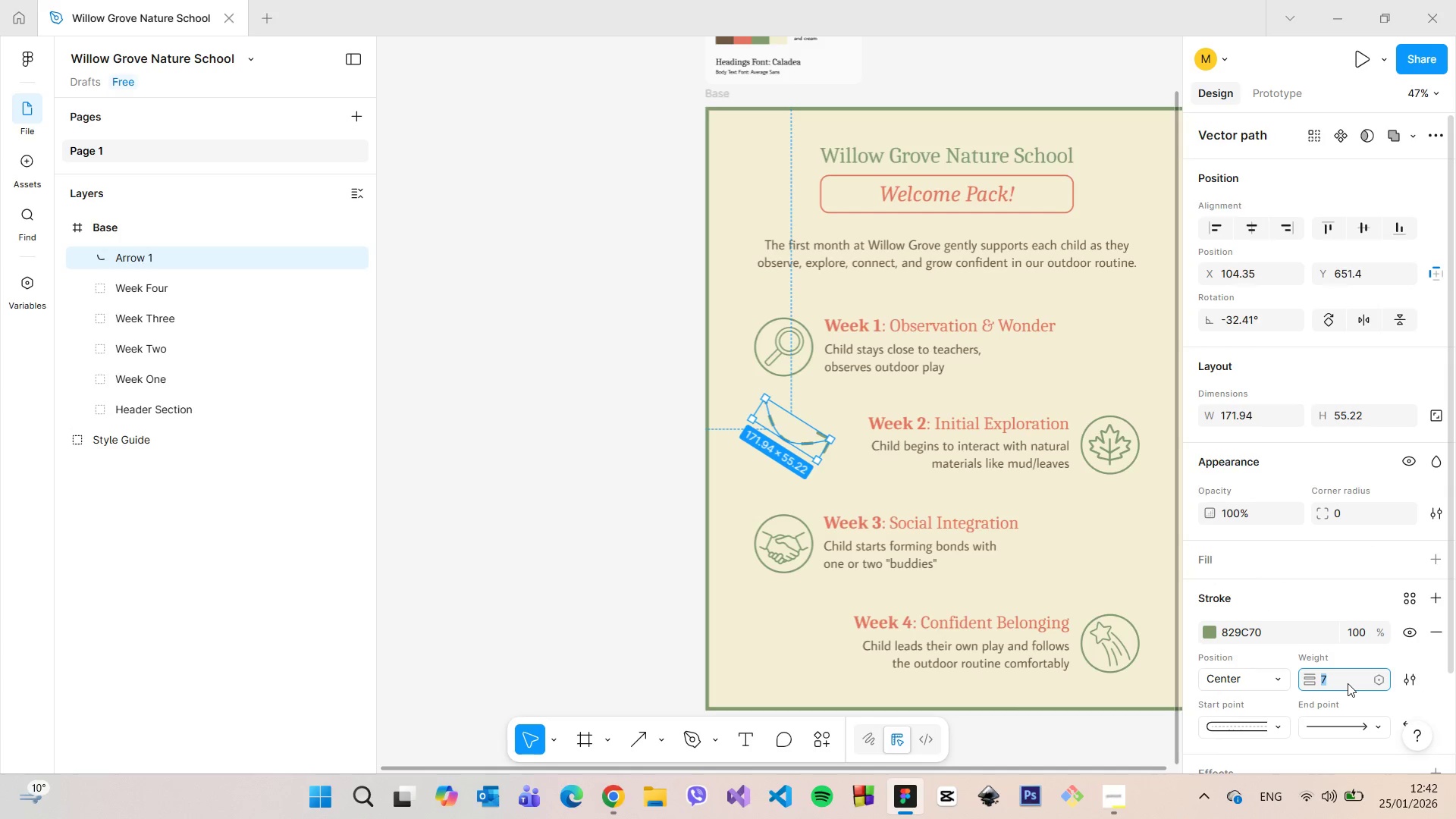 
key(ArrowDown)
 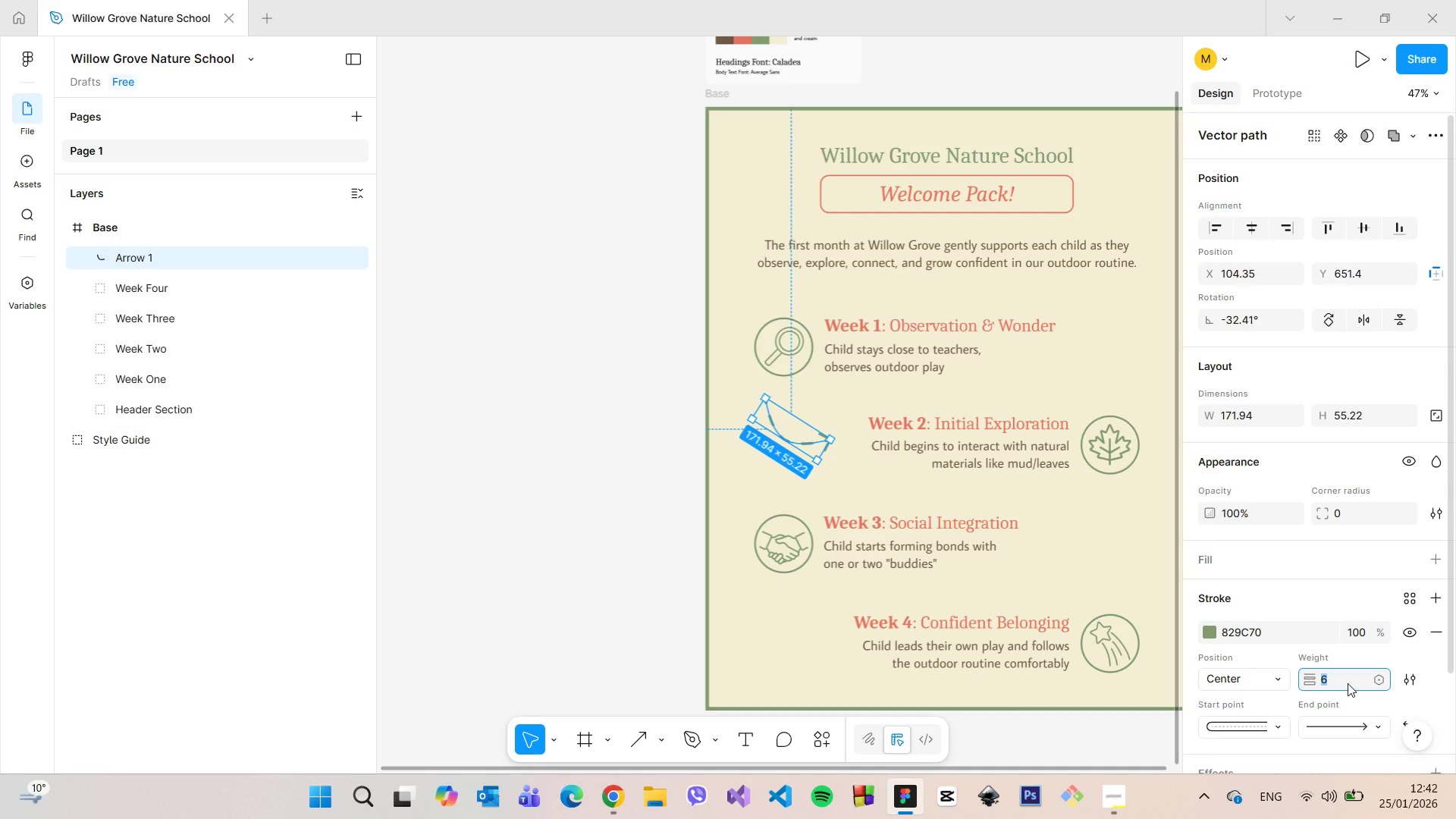 
key(ArrowDown)
 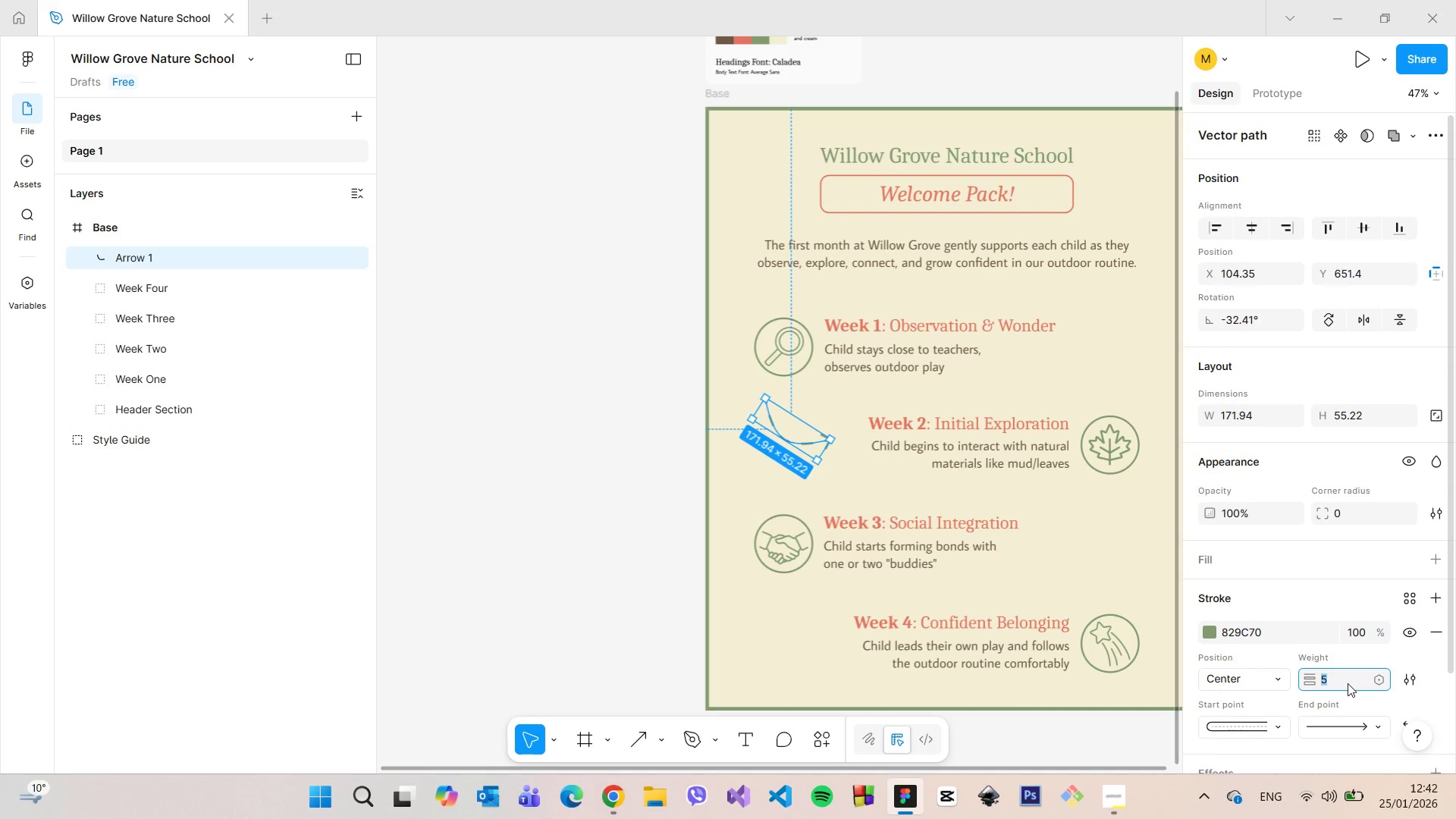 
key(ArrowUp)
 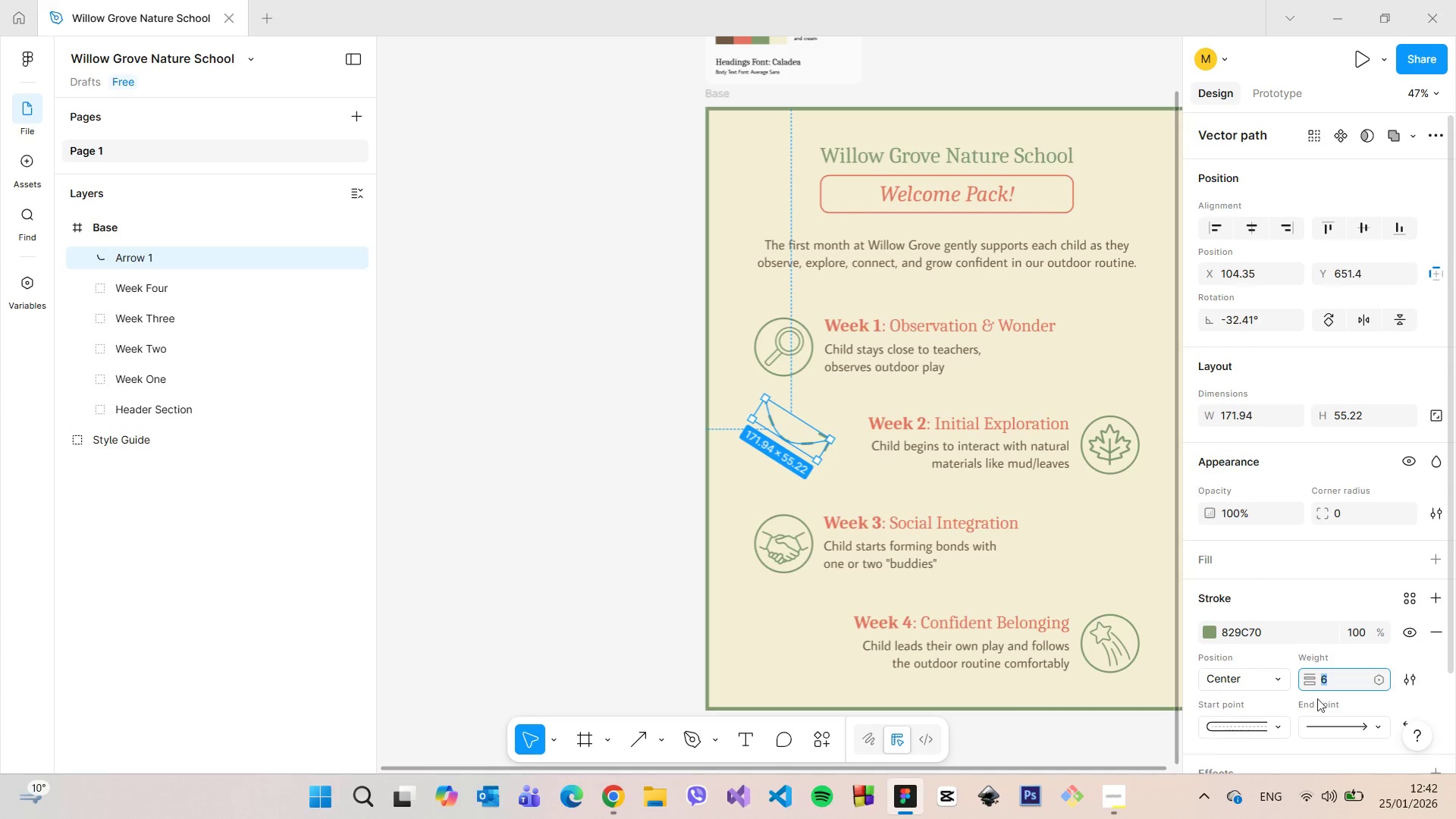 
left_click([1408, 679])
 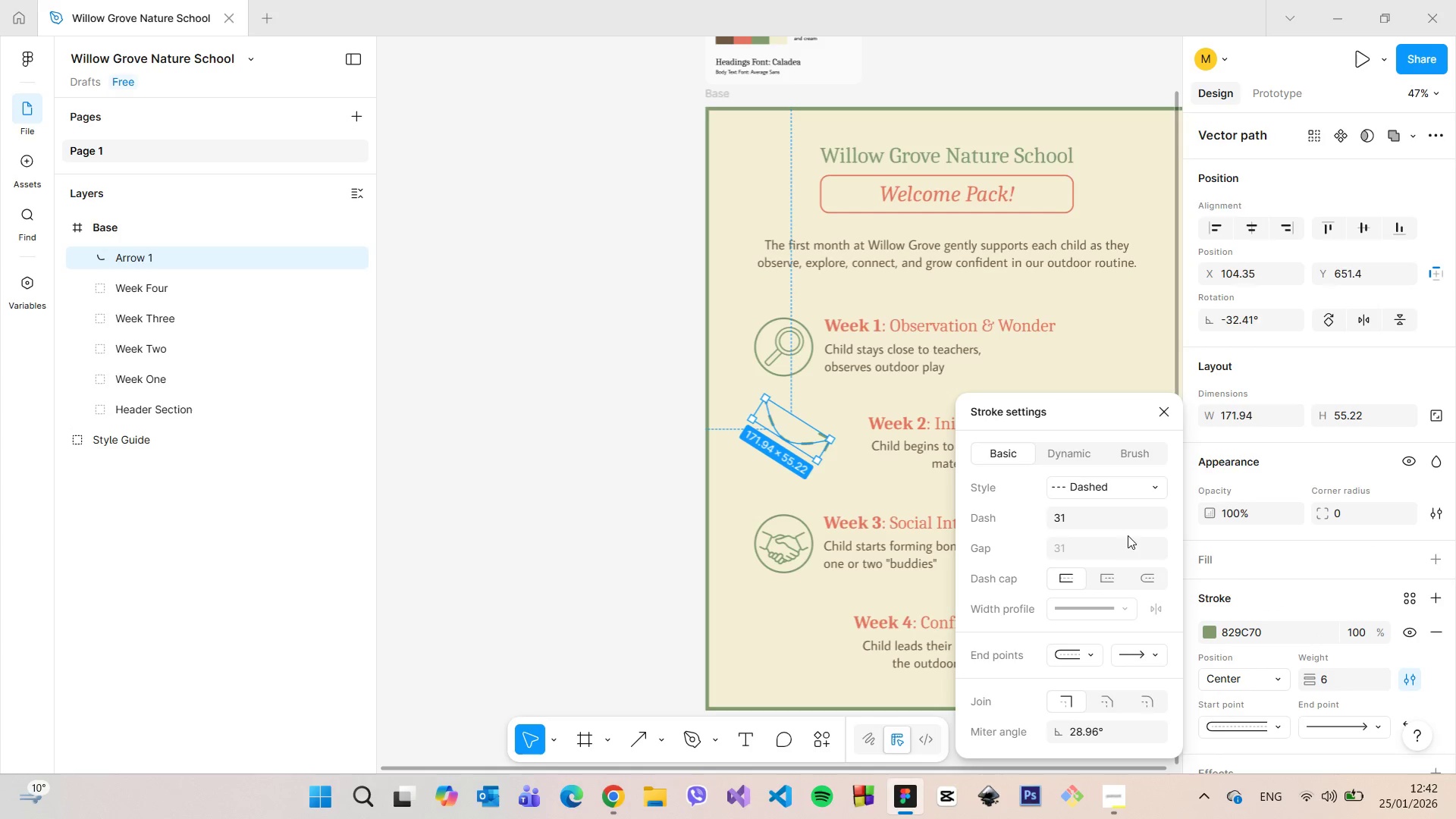 
left_click([1097, 521])
 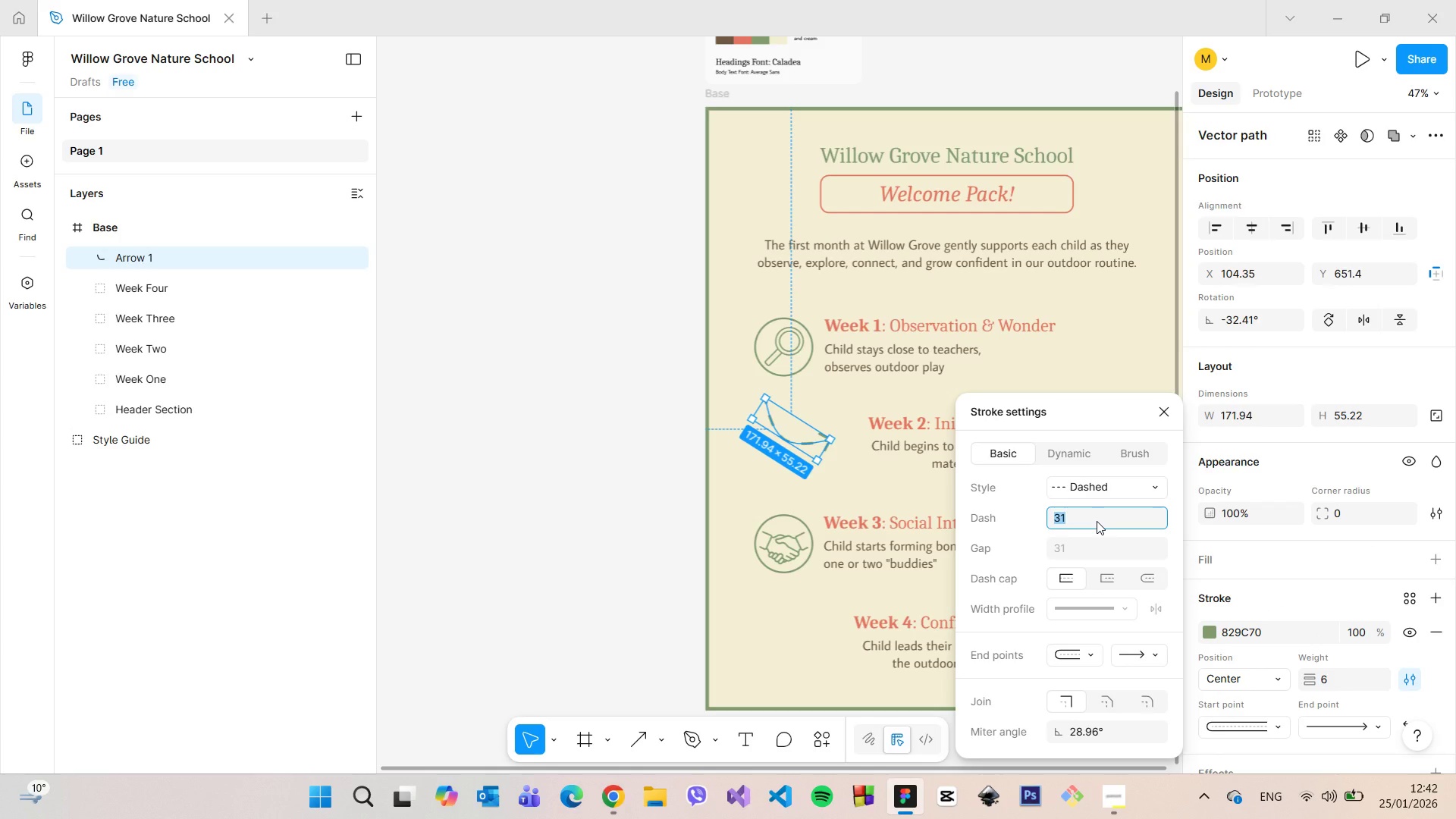 
hold_key(key=ArrowUp, duration=1.0)
 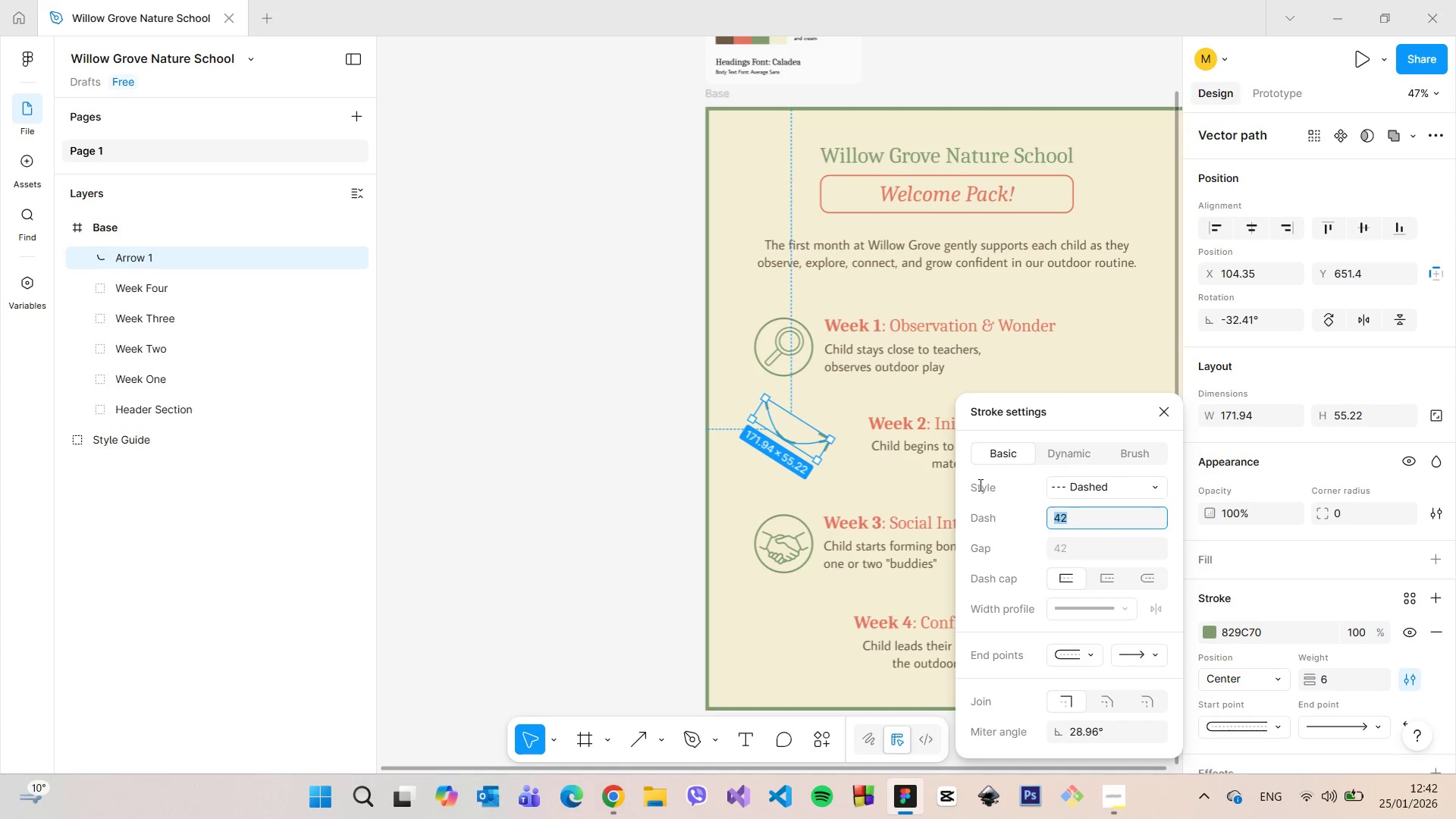 
left_click([580, 484])
 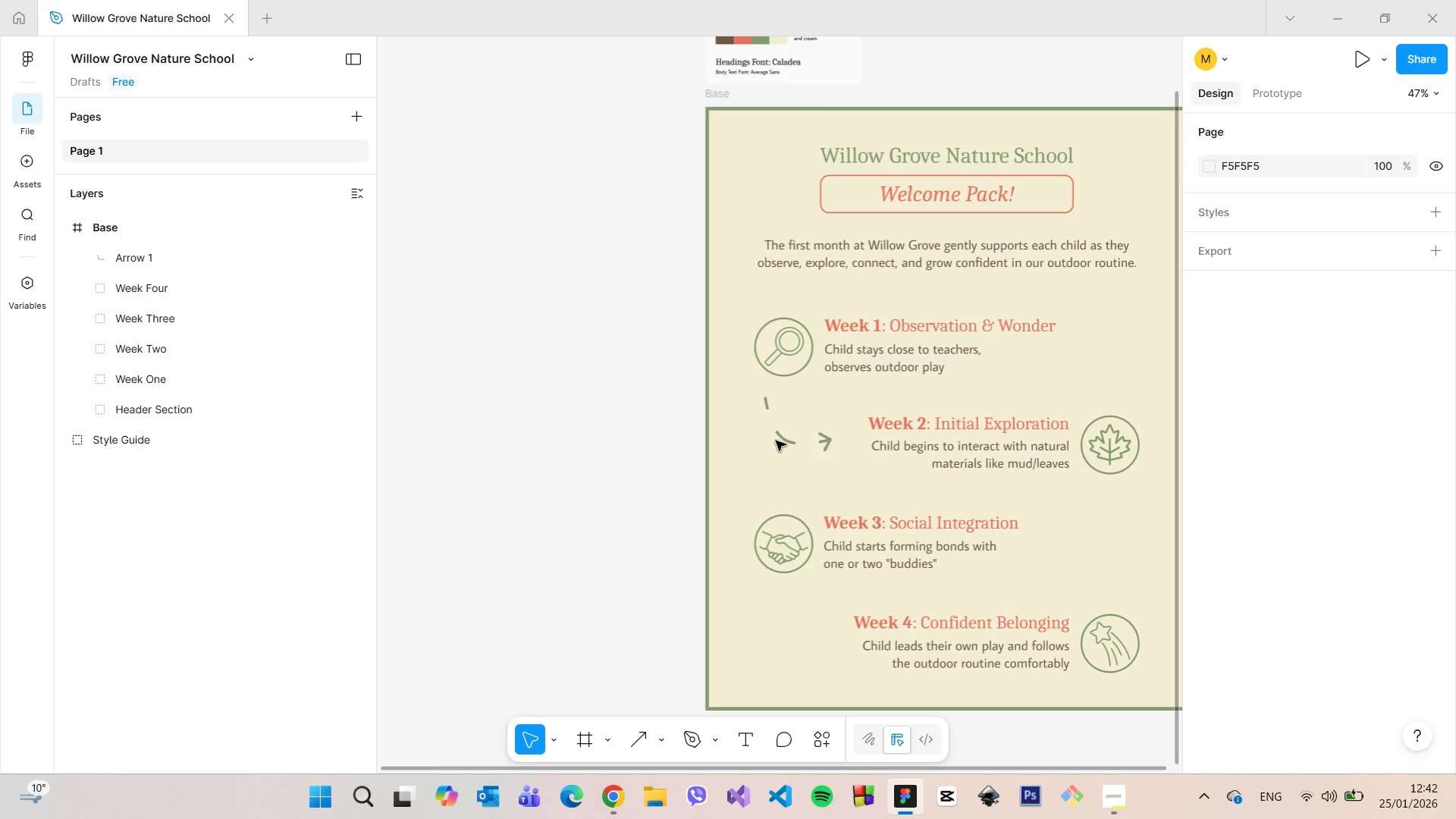 
left_click([783, 437])
 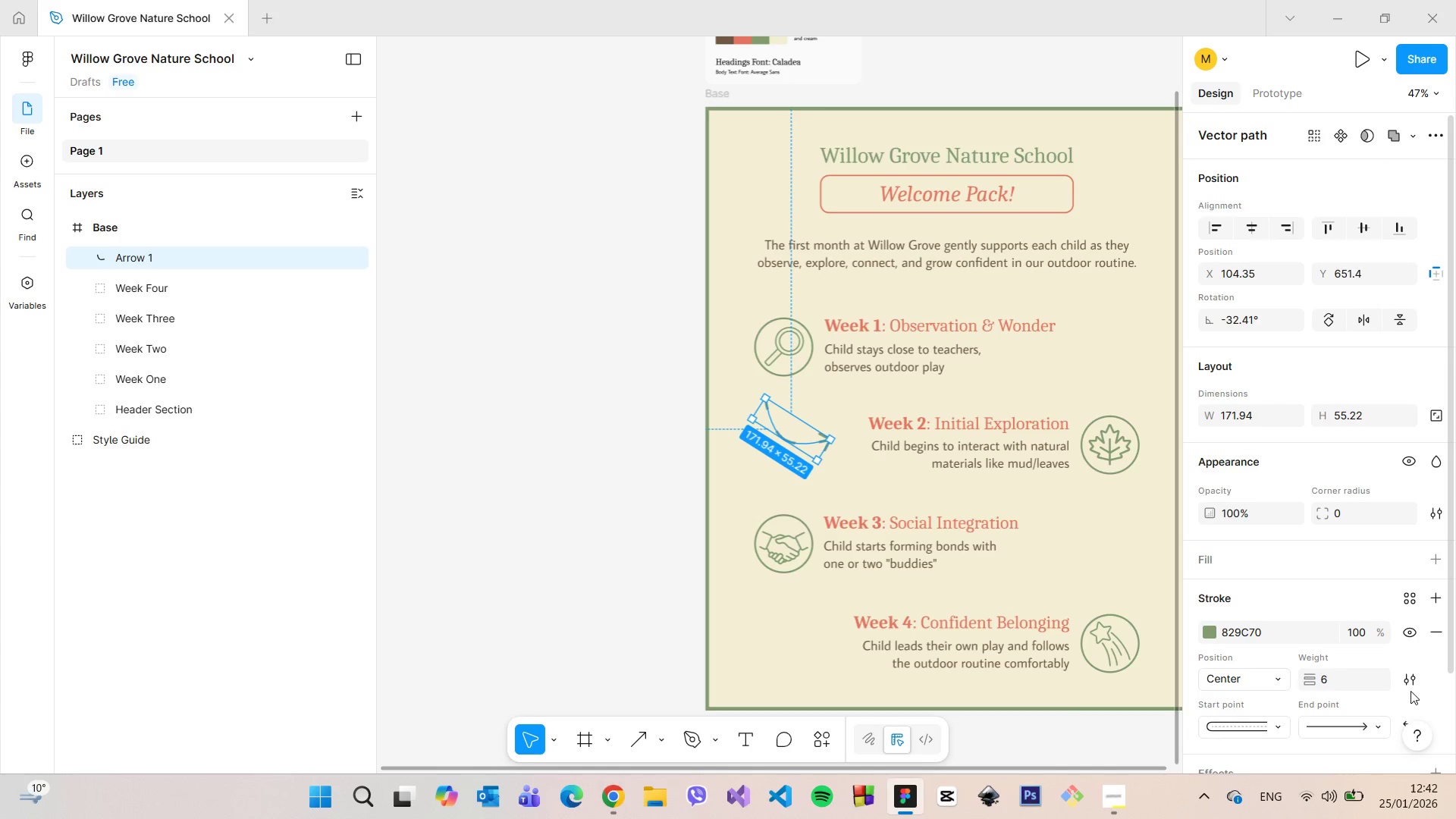 
left_click([1413, 681])
 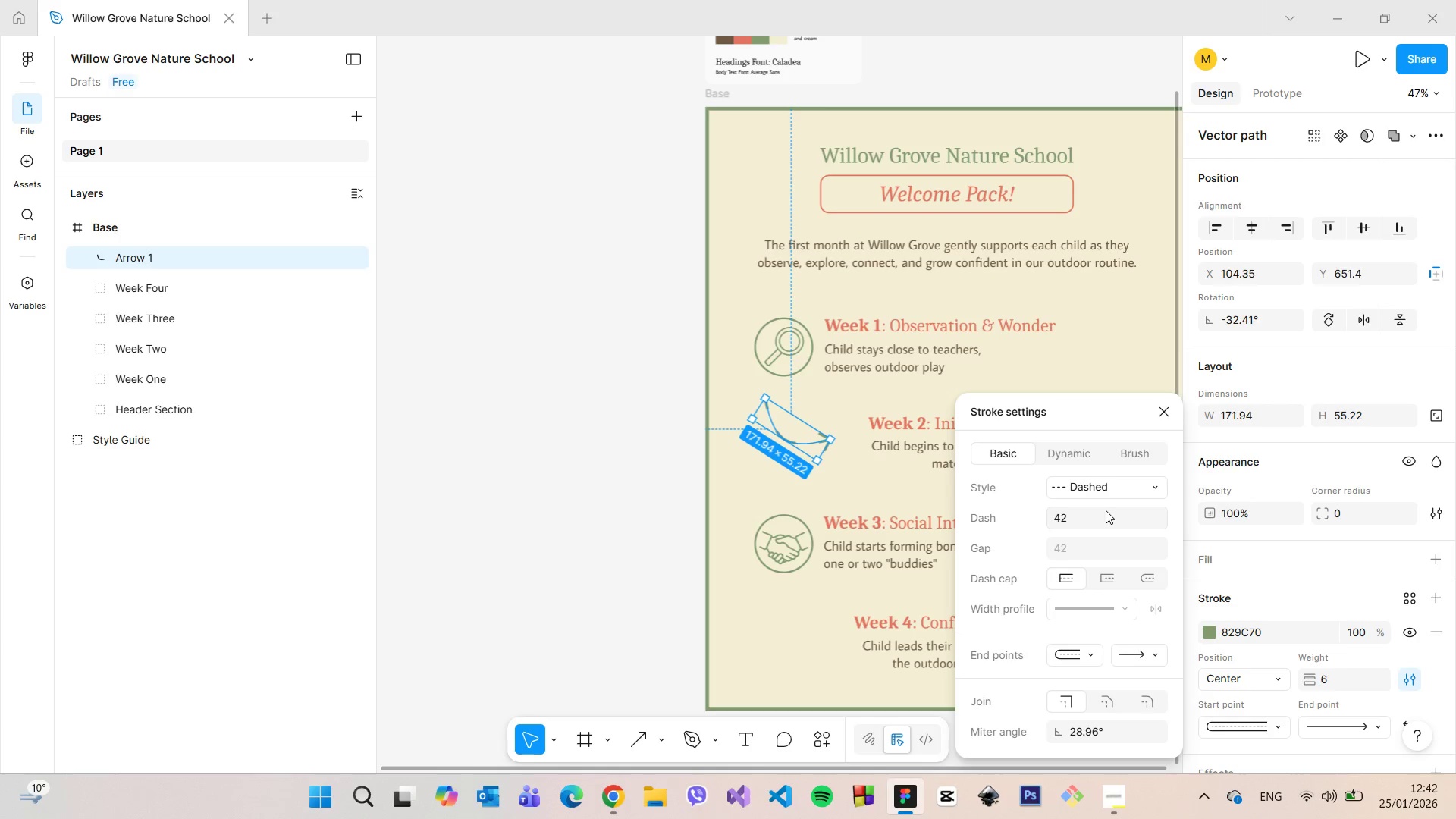 
left_click([1104, 510])
 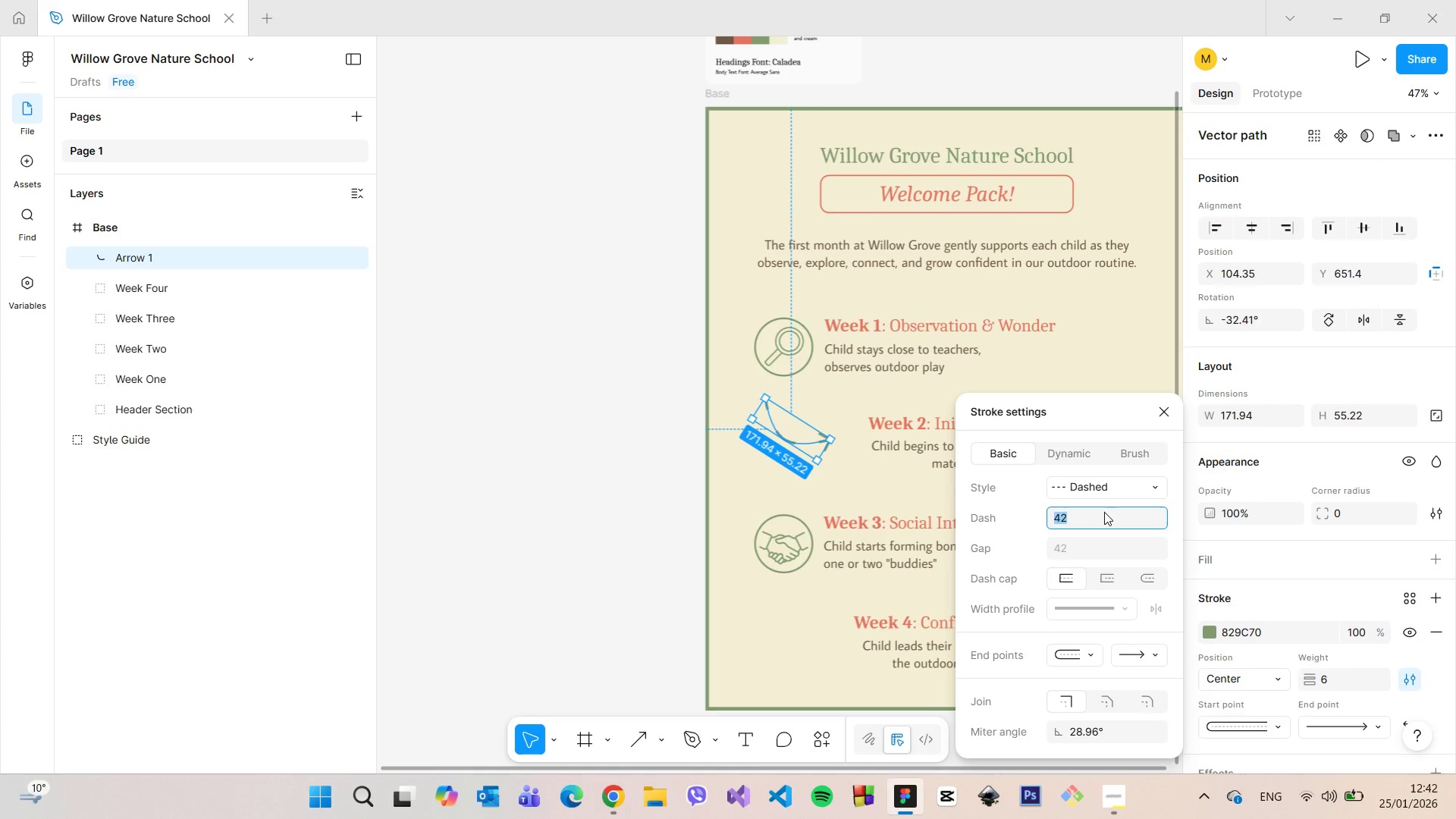 
hold_key(key=ArrowDown, duration=1.12)
 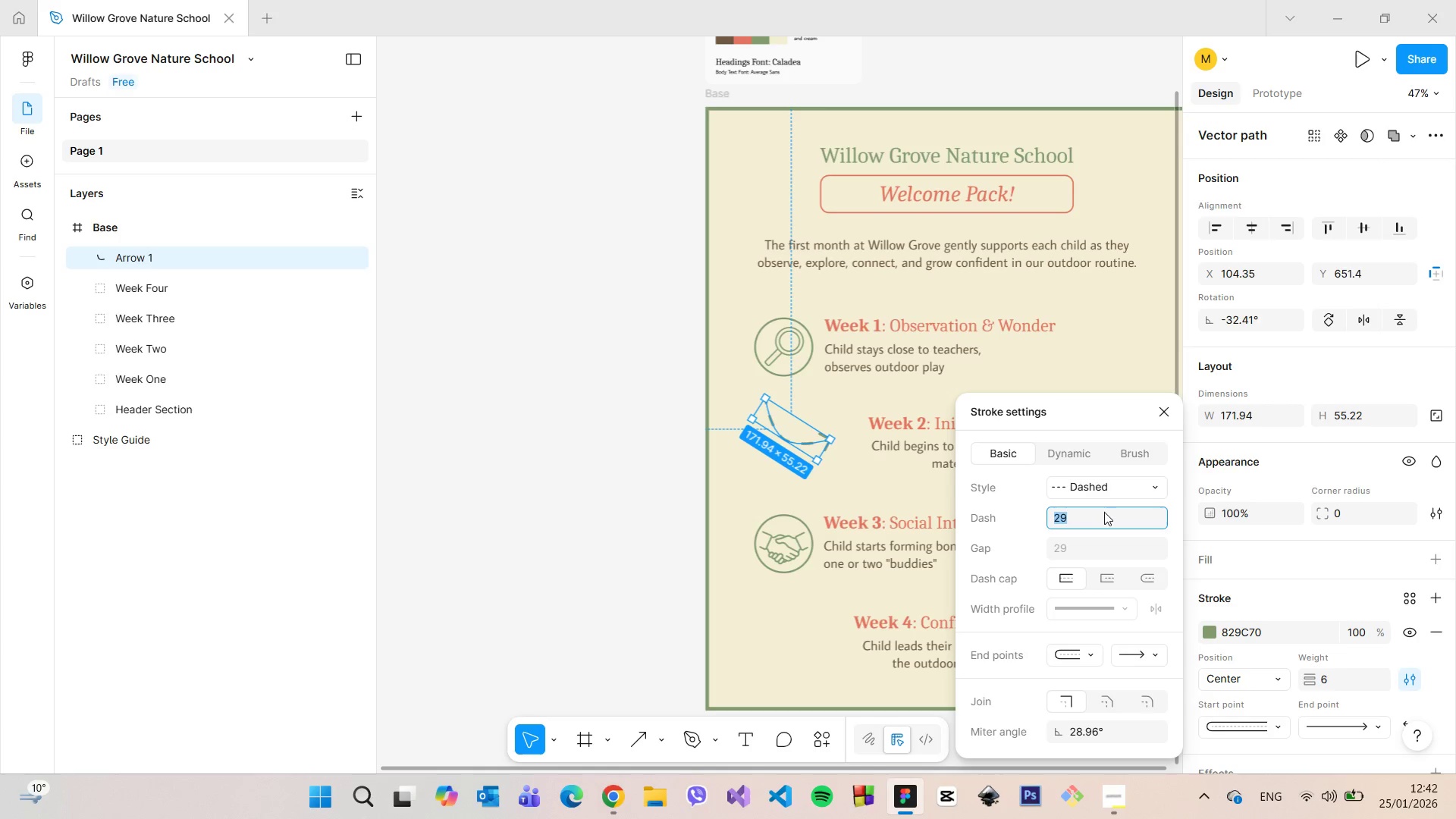 
key(ArrowDown)
 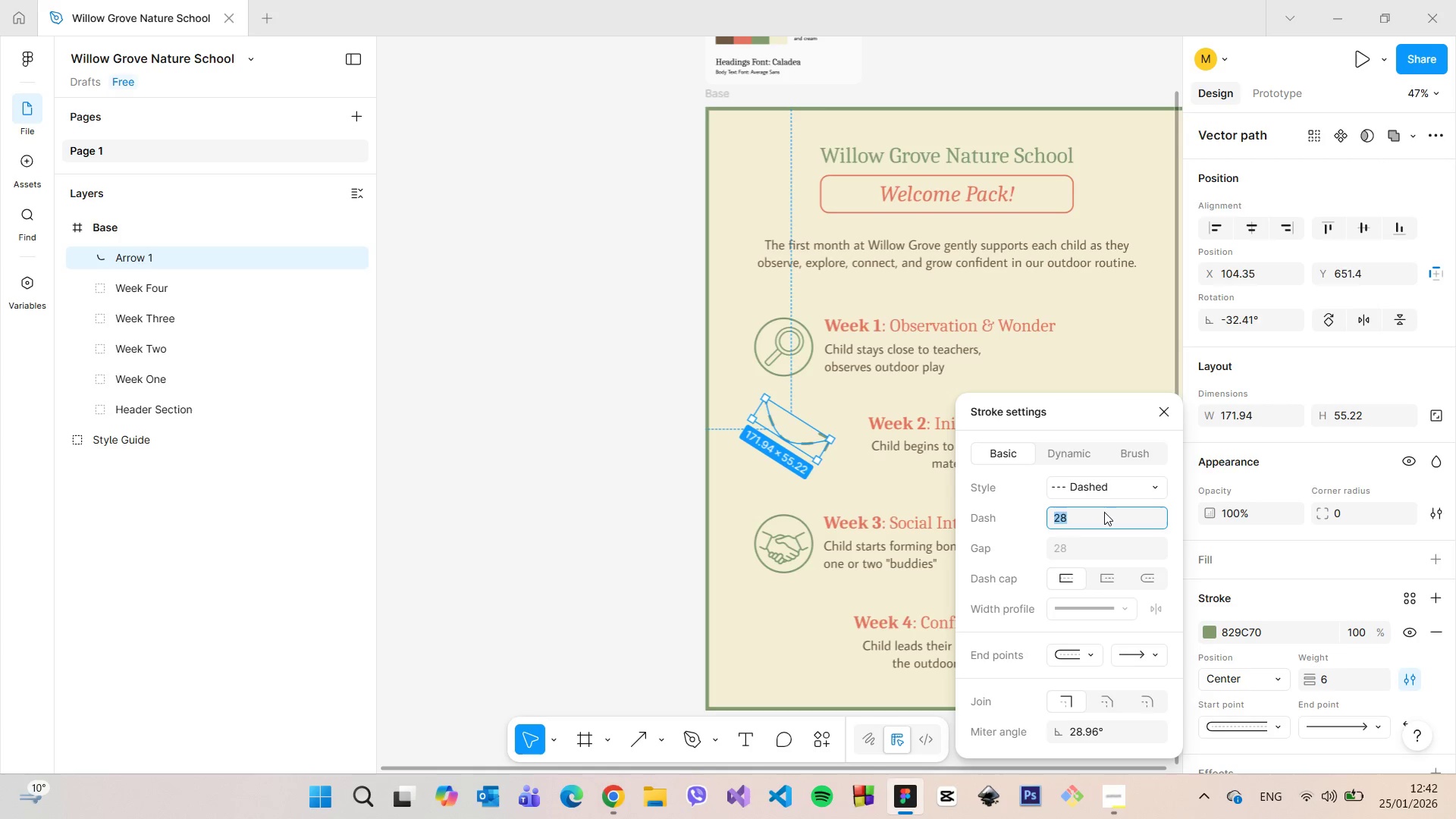 
key(ArrowDown)
 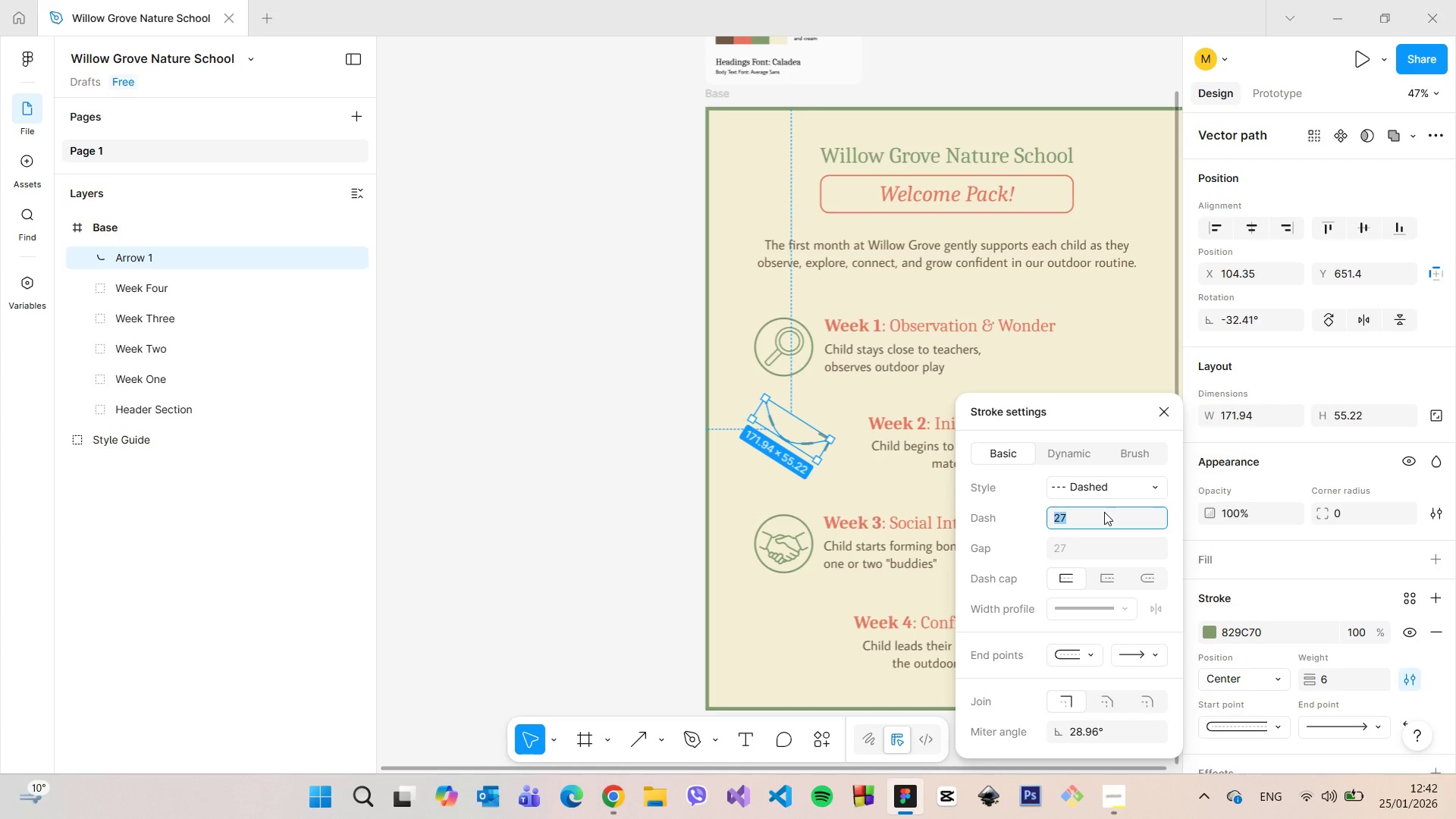 
key(ArrowDown)
 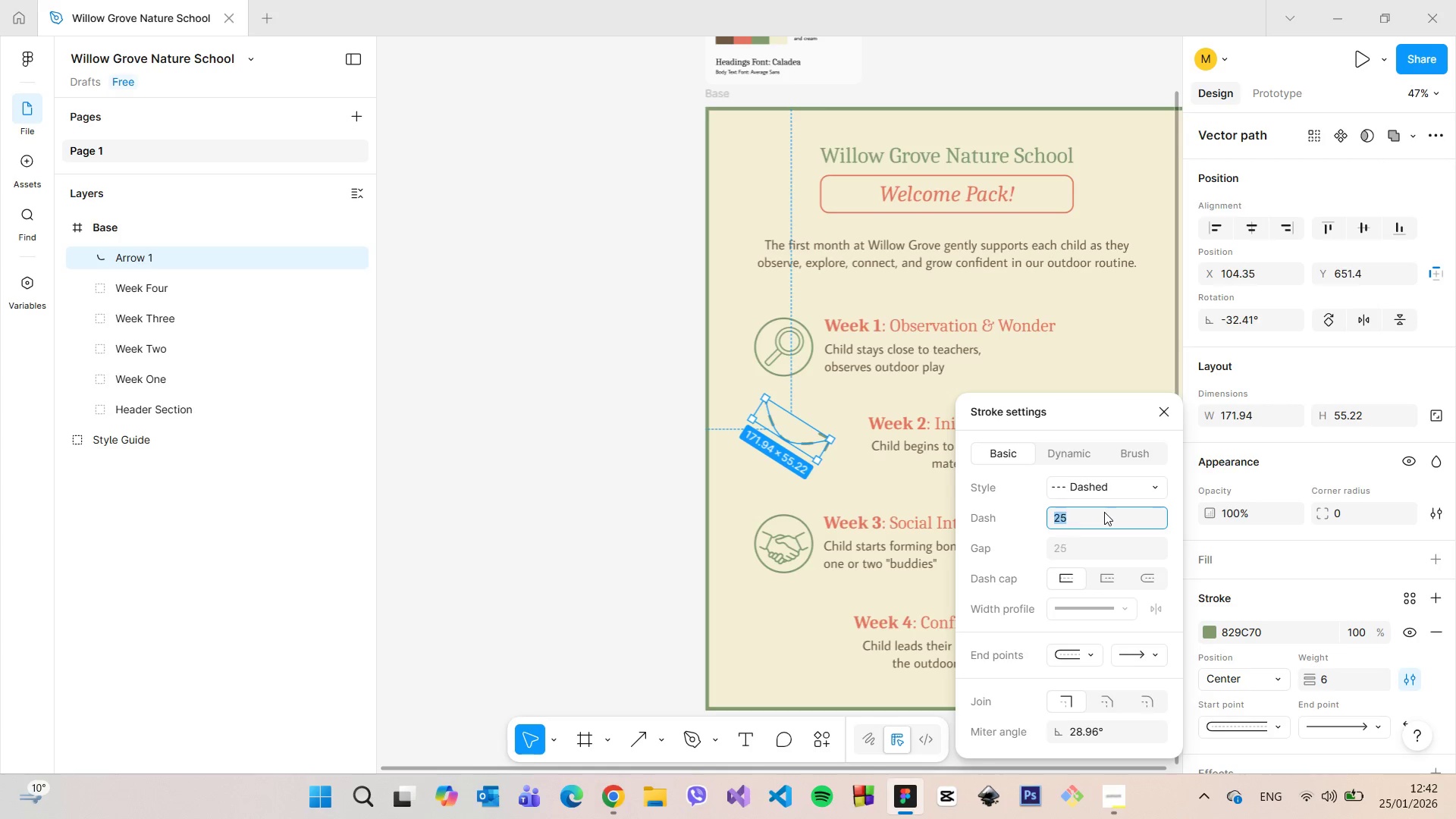 
key(ArrowDown)
 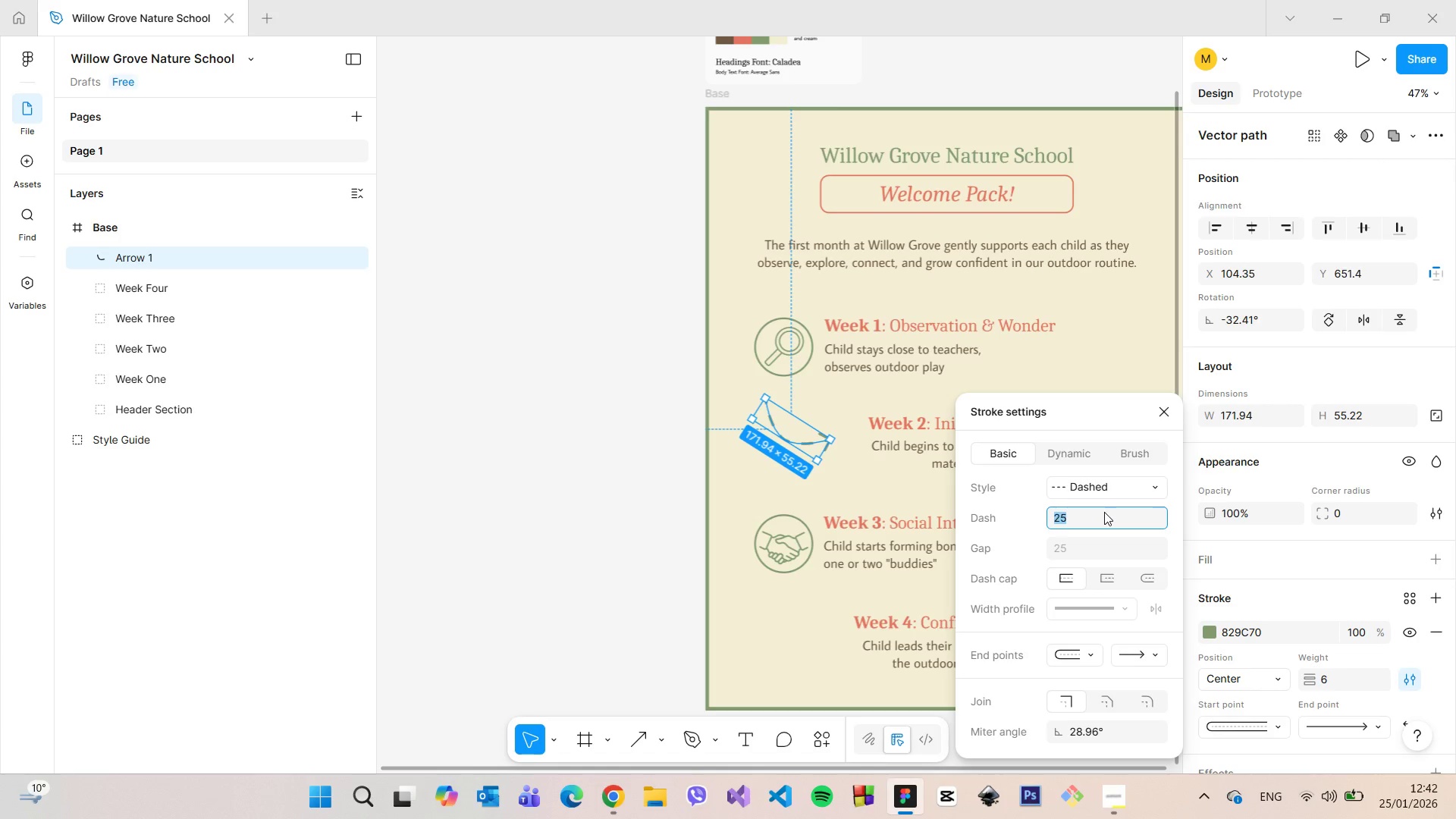 
key(ArrowDown)
 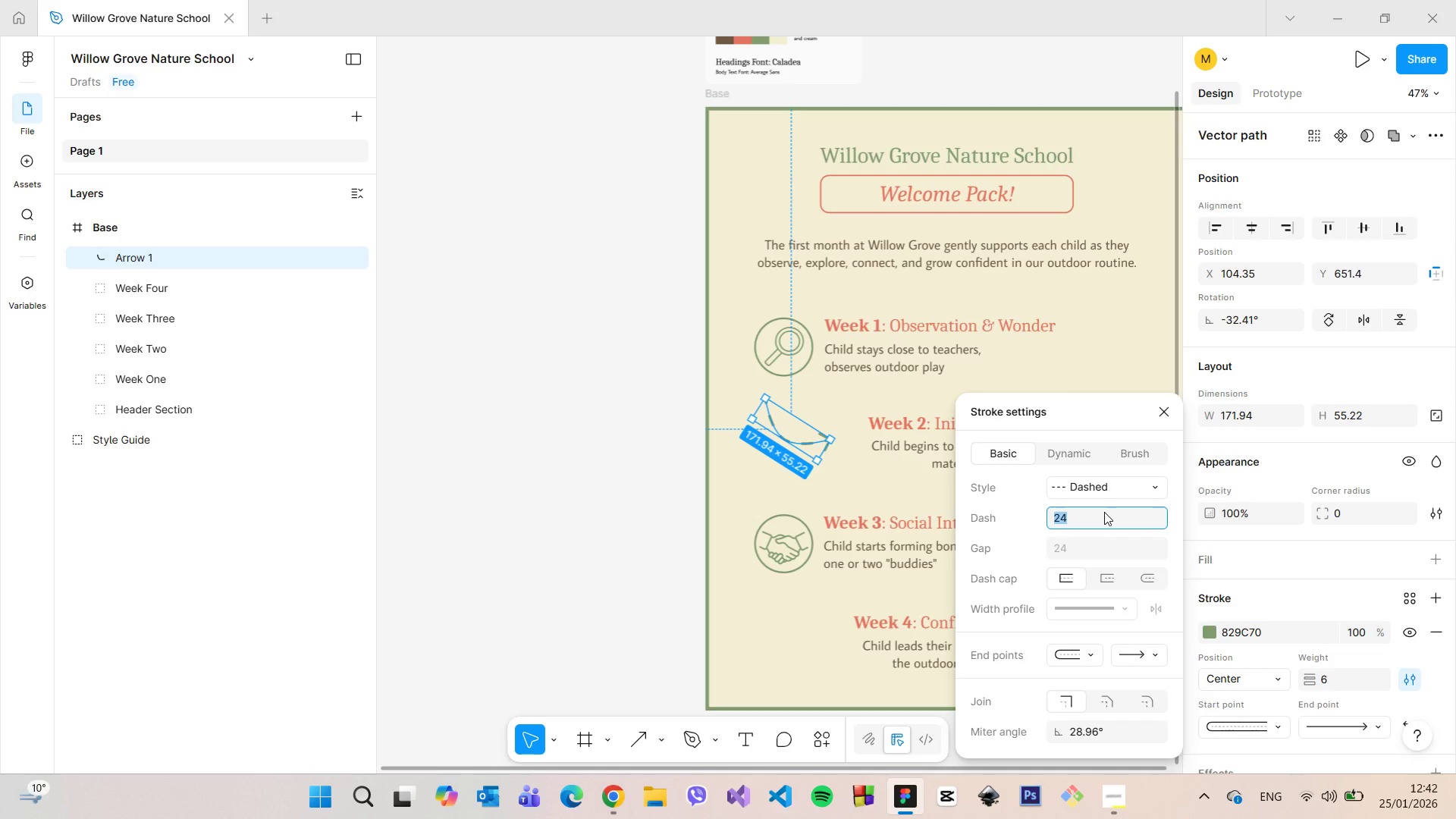 
key(ArrowDown)
 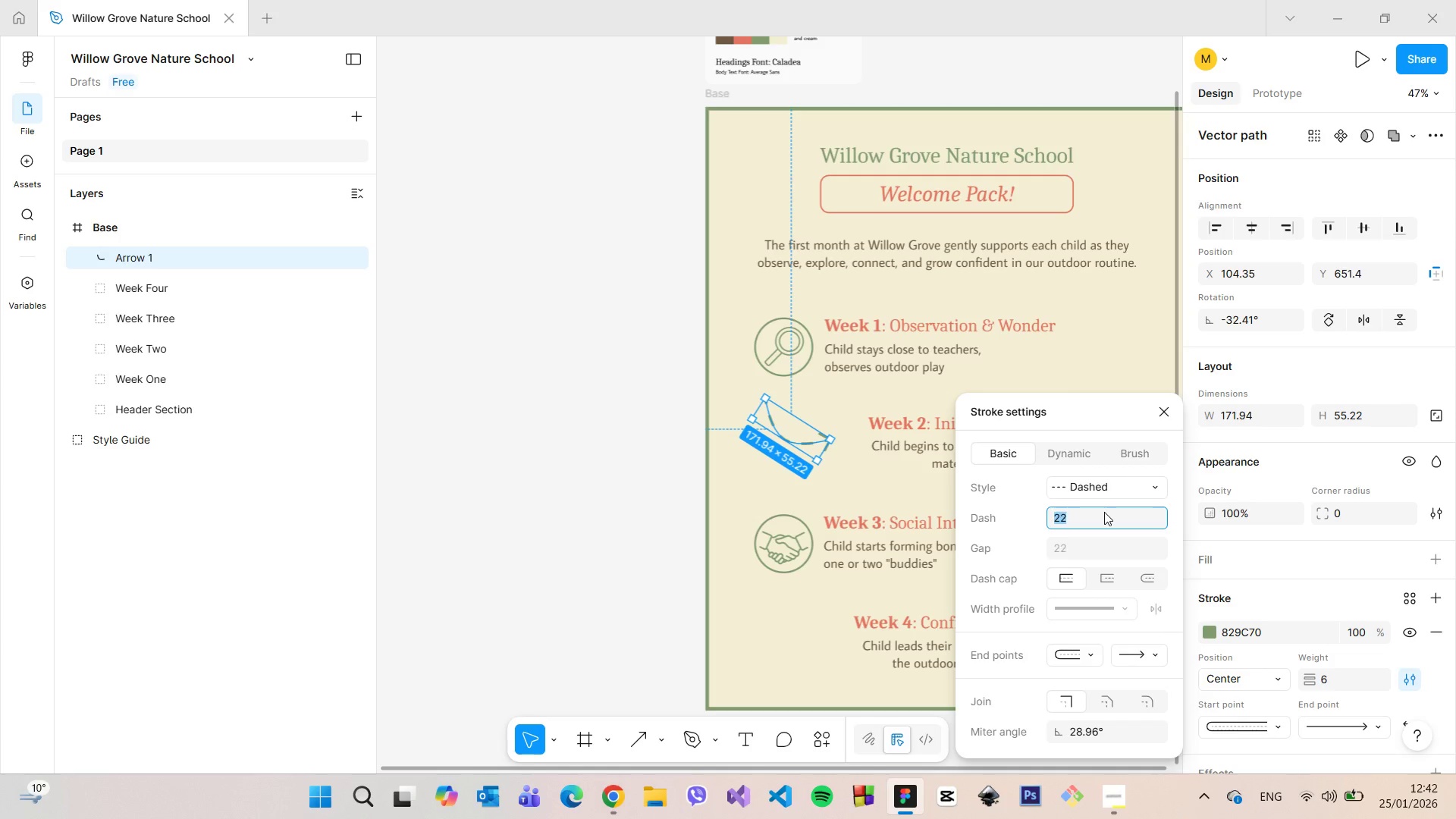 
key(ArrowDown)
 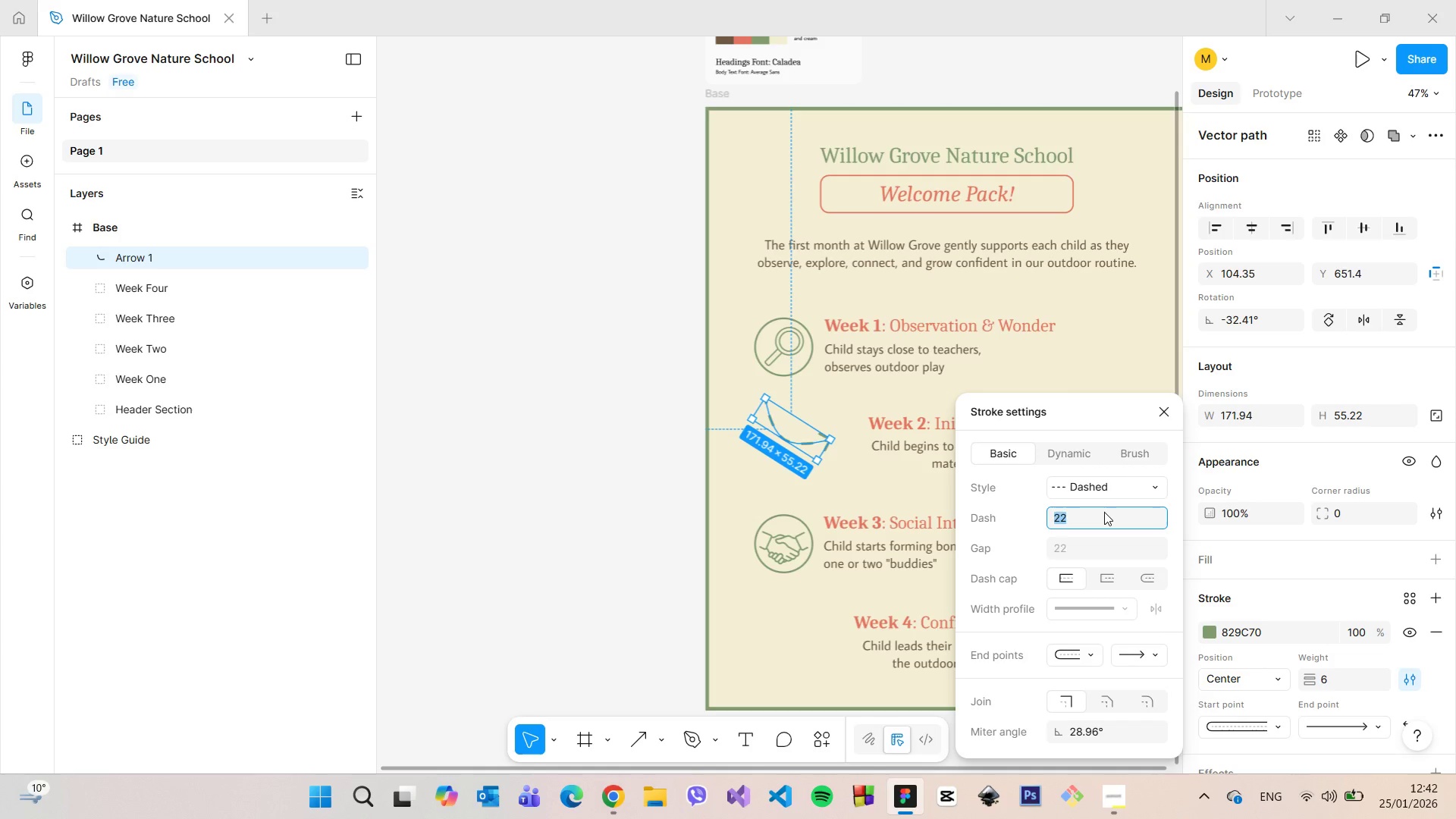 
key(ArrowDown)
 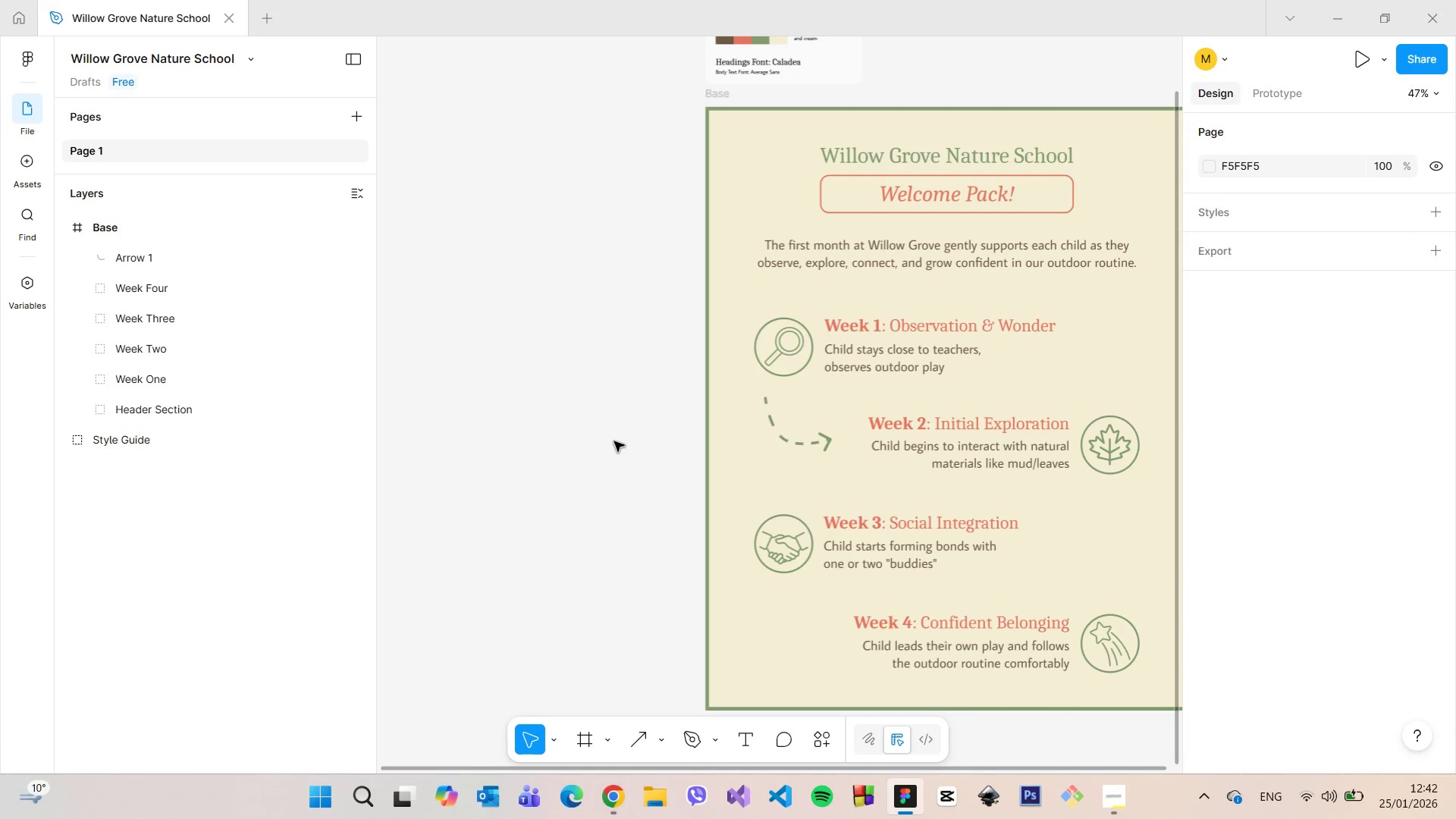 
scroll: coordinate [613, 441], scroll_direction: down, amount: 6.0
 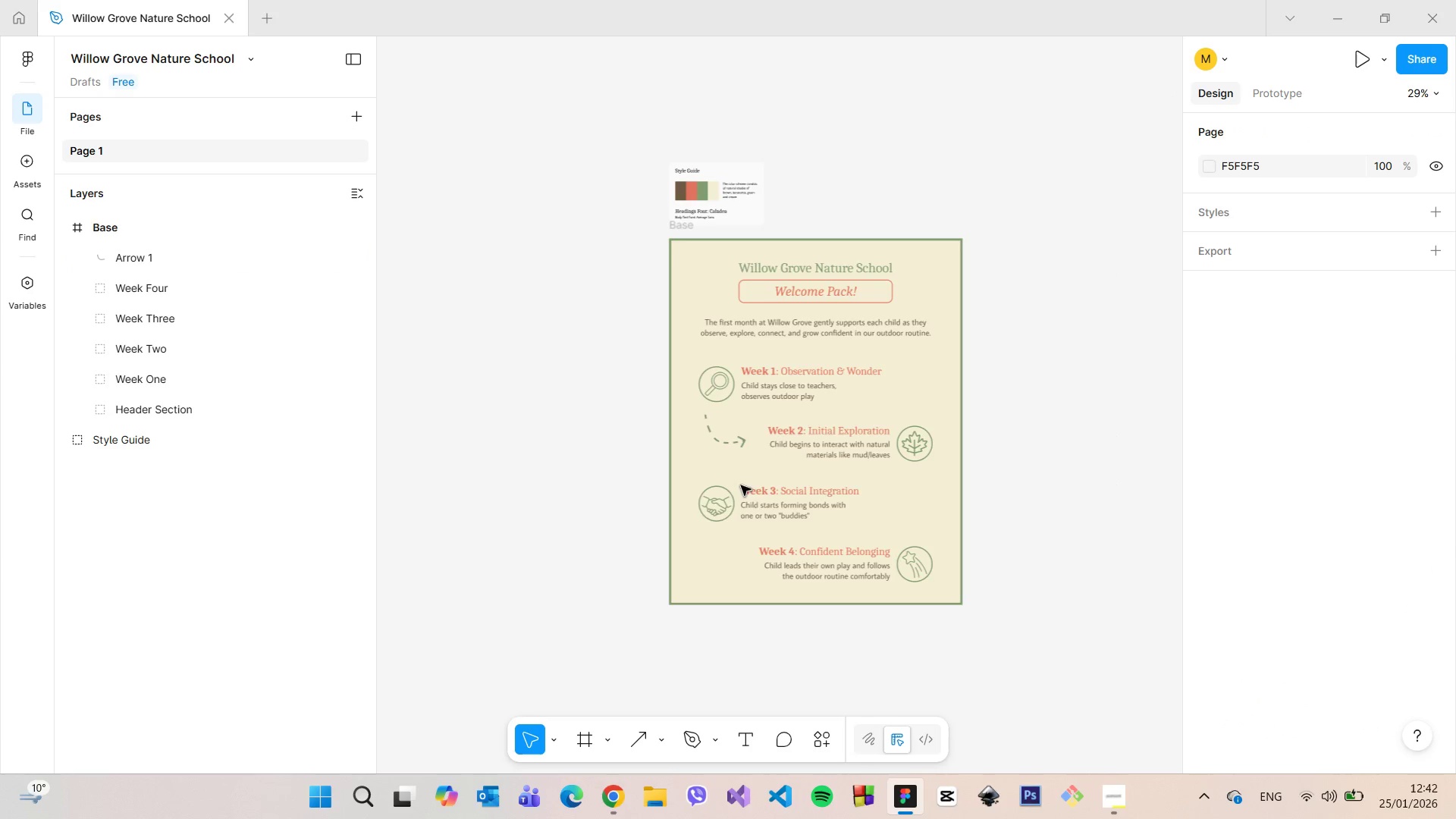 
scroll: coordinate [959, 685], scroll_direction: up, amount: 28.0
 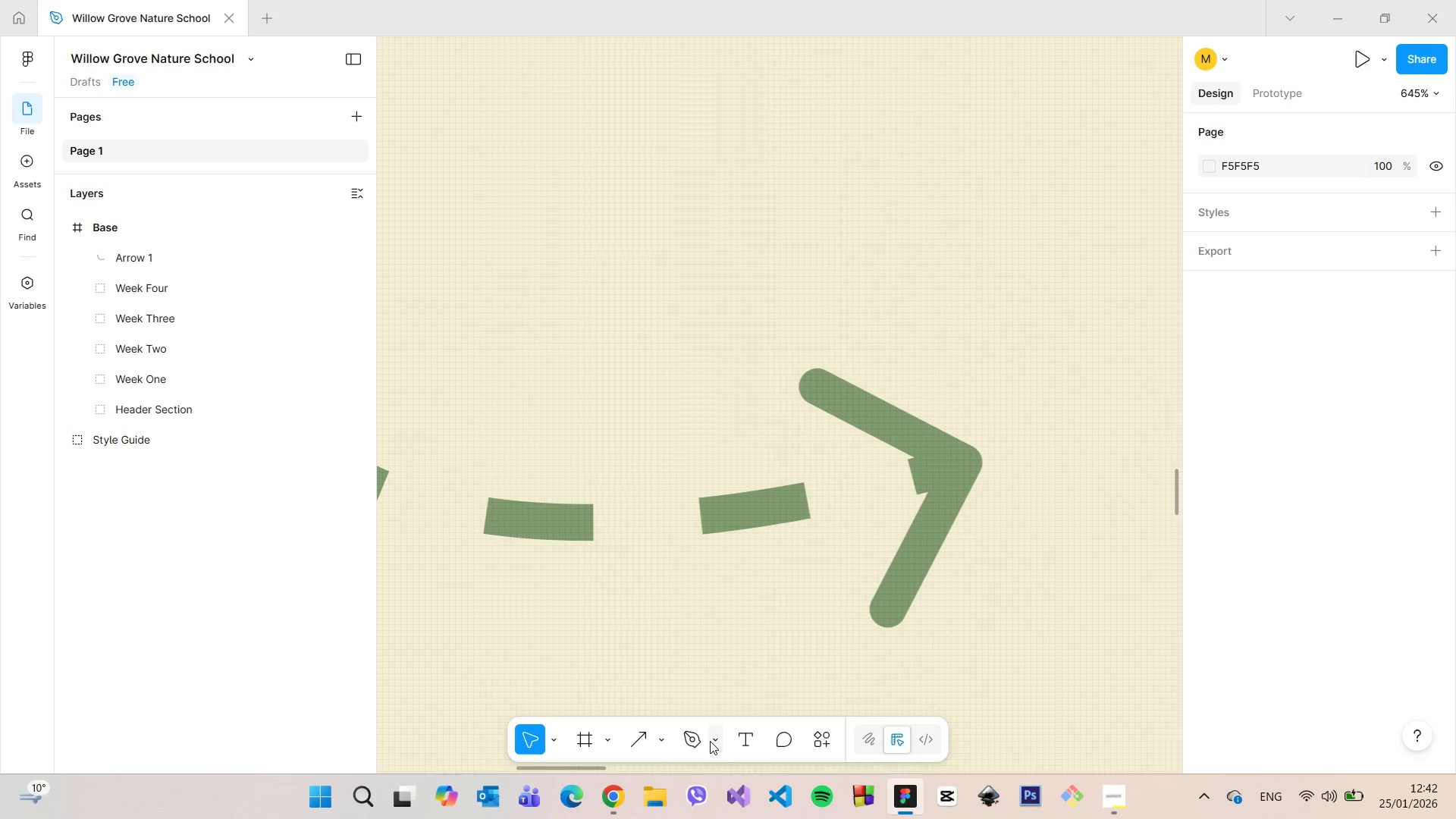 
left_click([695, 736])
 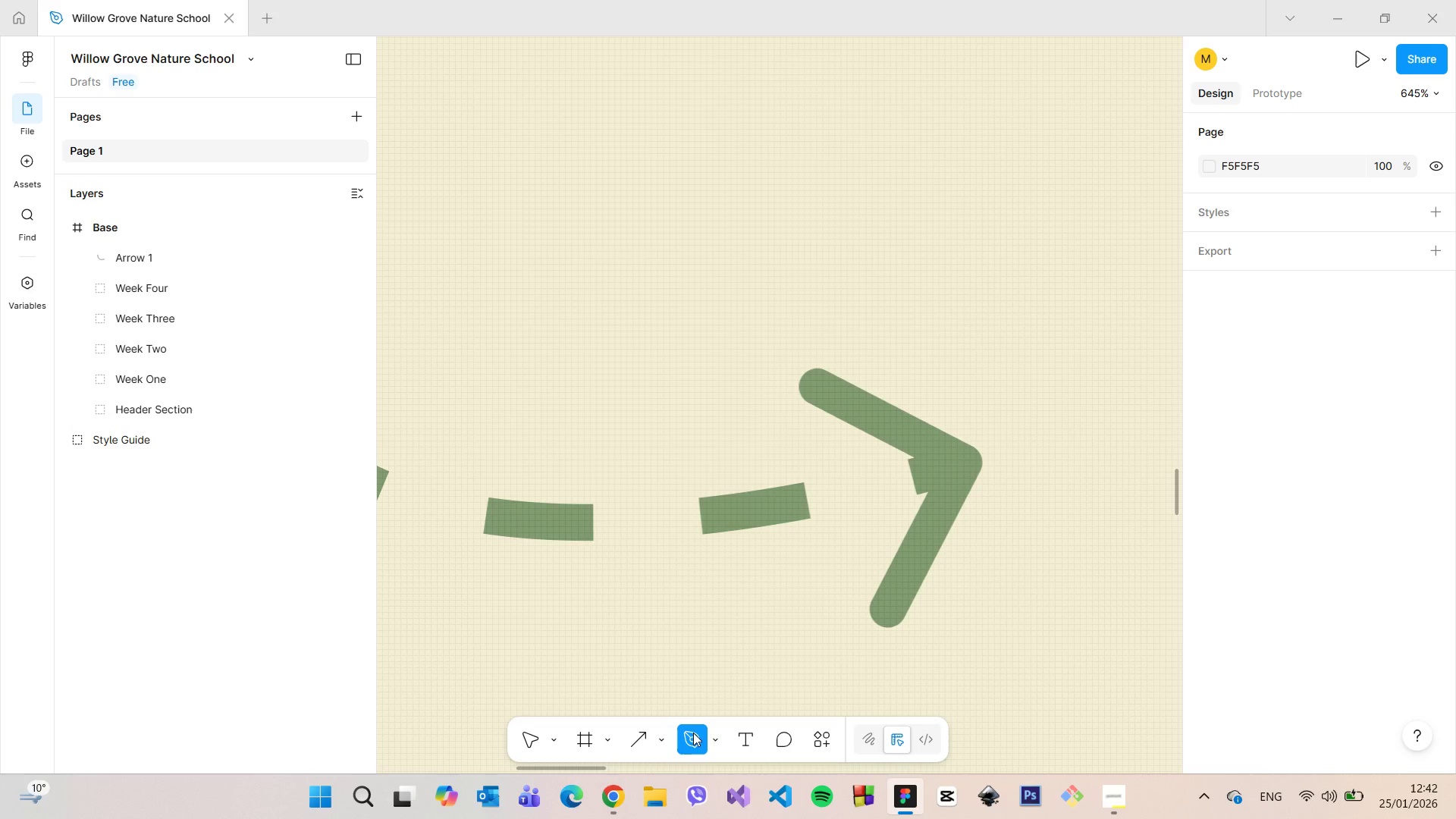 
left_click([704, 739])
 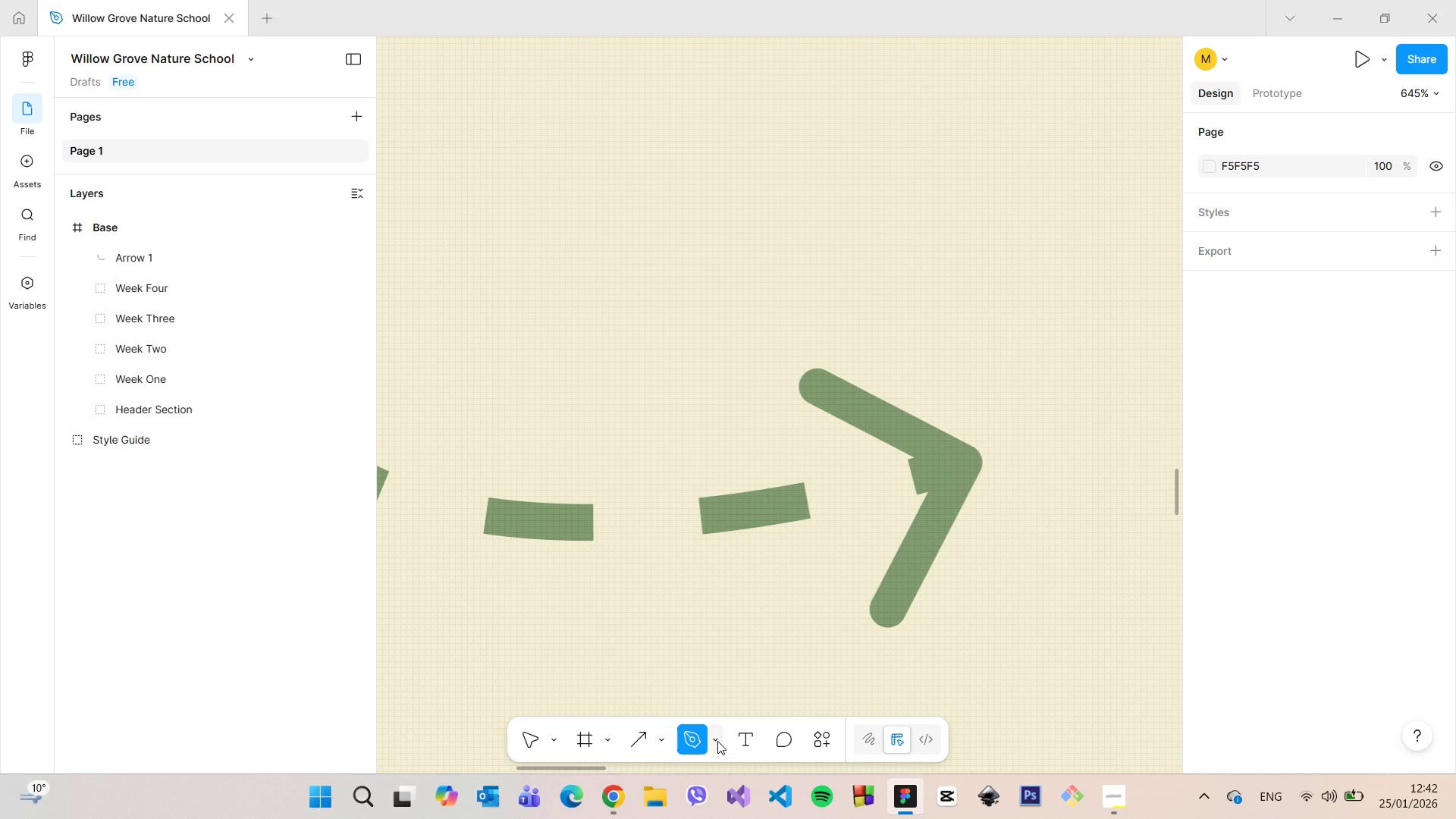 
left_click([716, 740])
 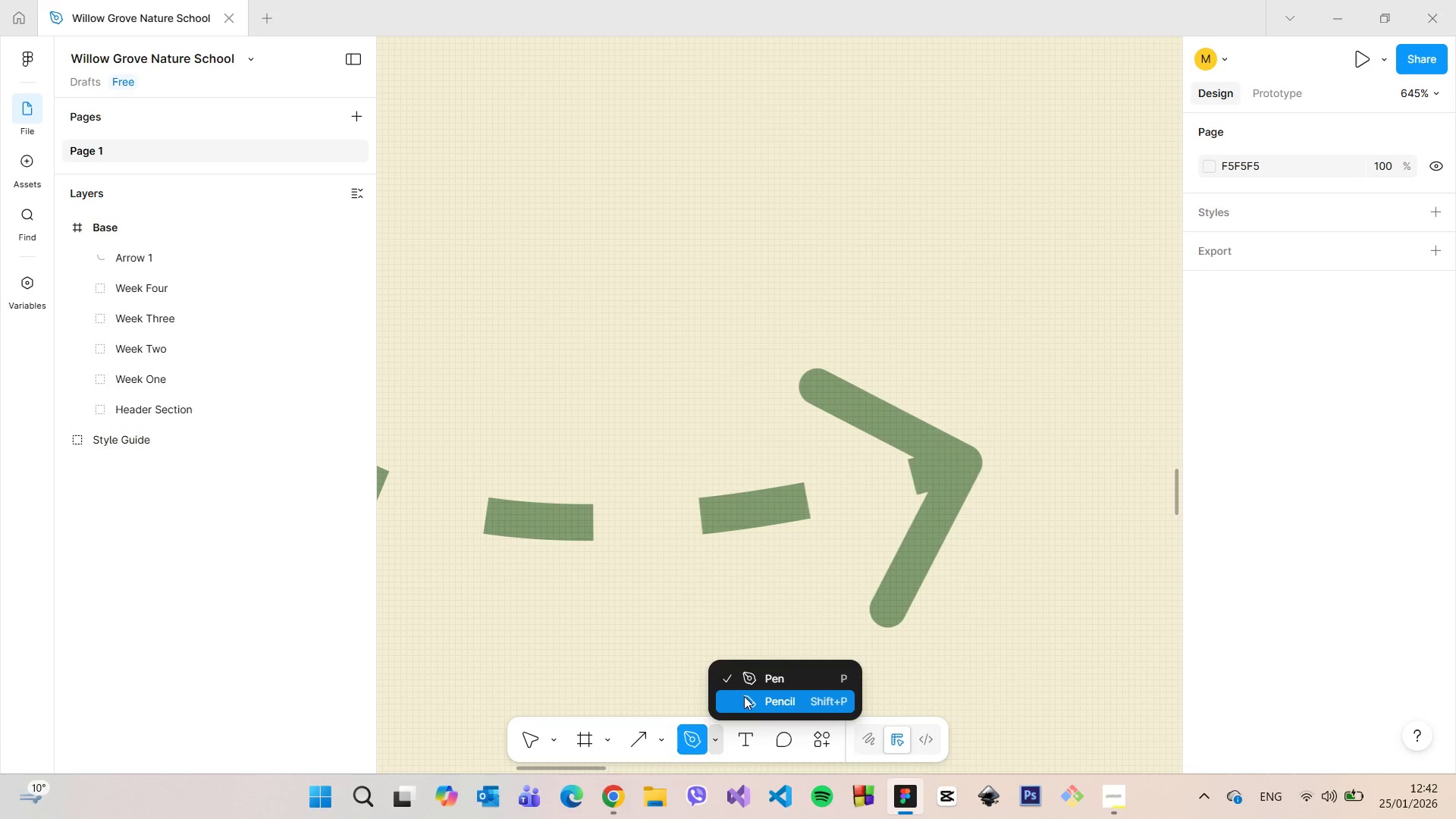 
left_click([747, 699])
 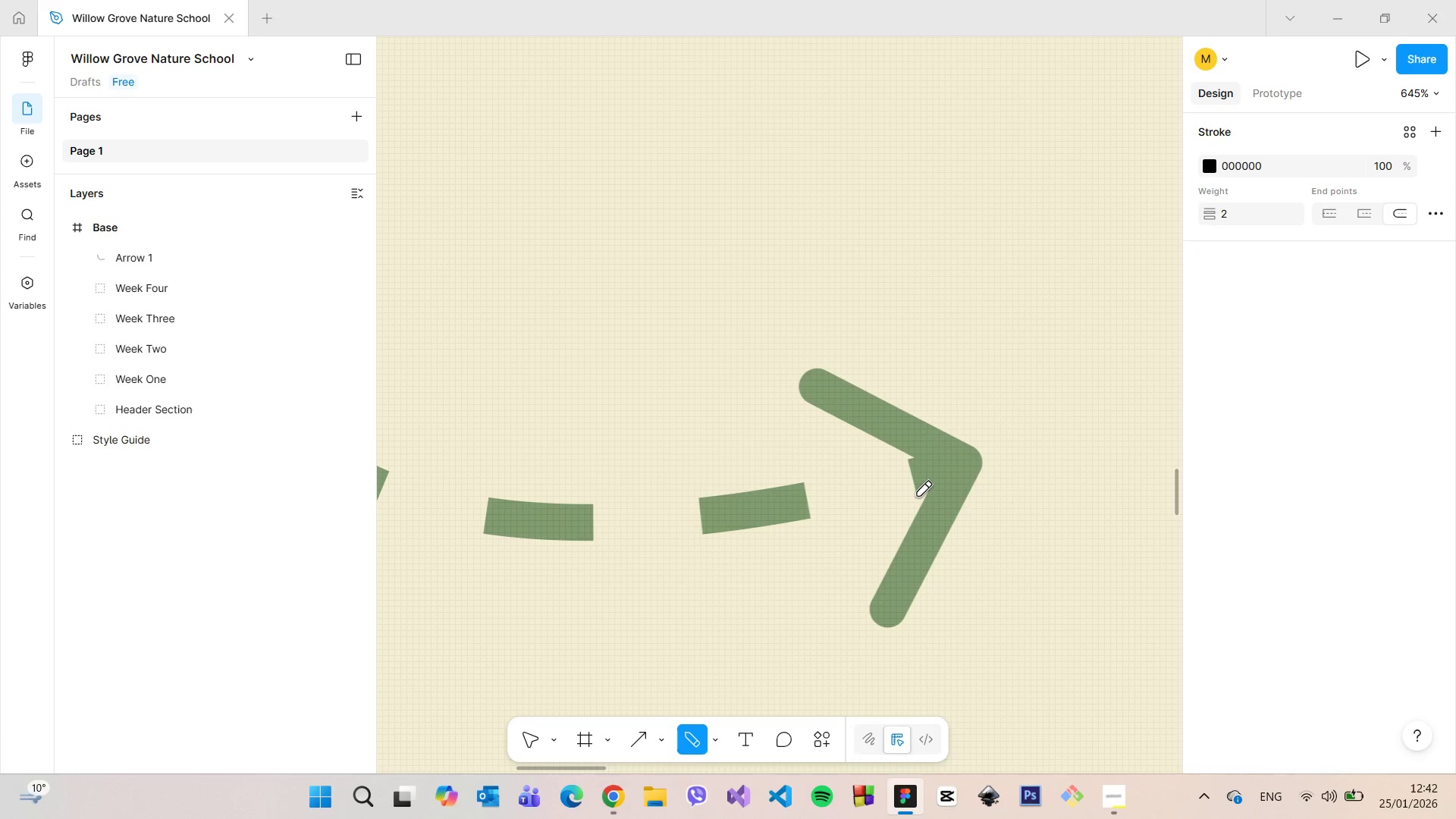 
left_click_drag(start_coordinate=[921, 488], to_coordinate=[908, 460])
 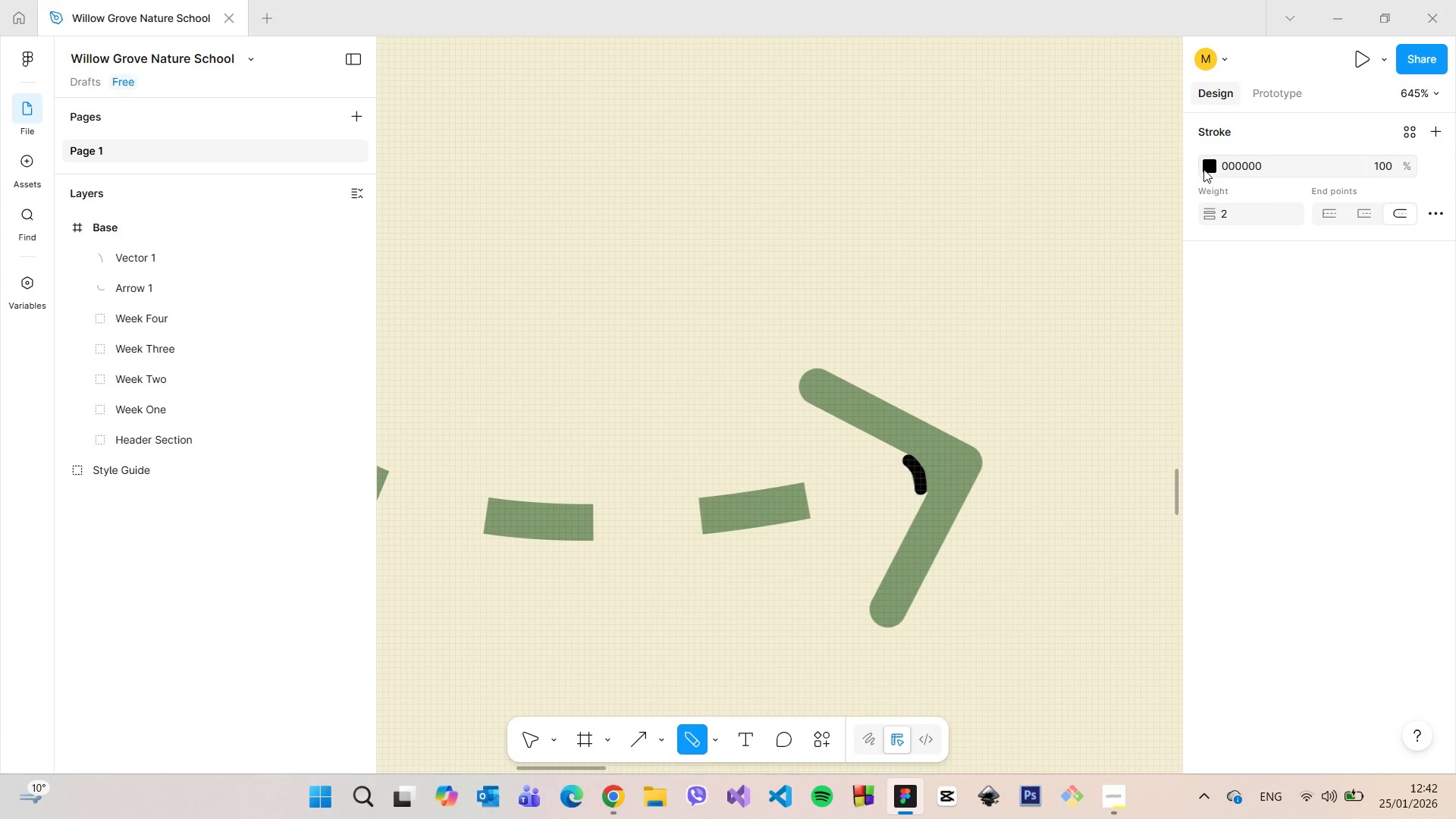 
left_click([1203, 160])
 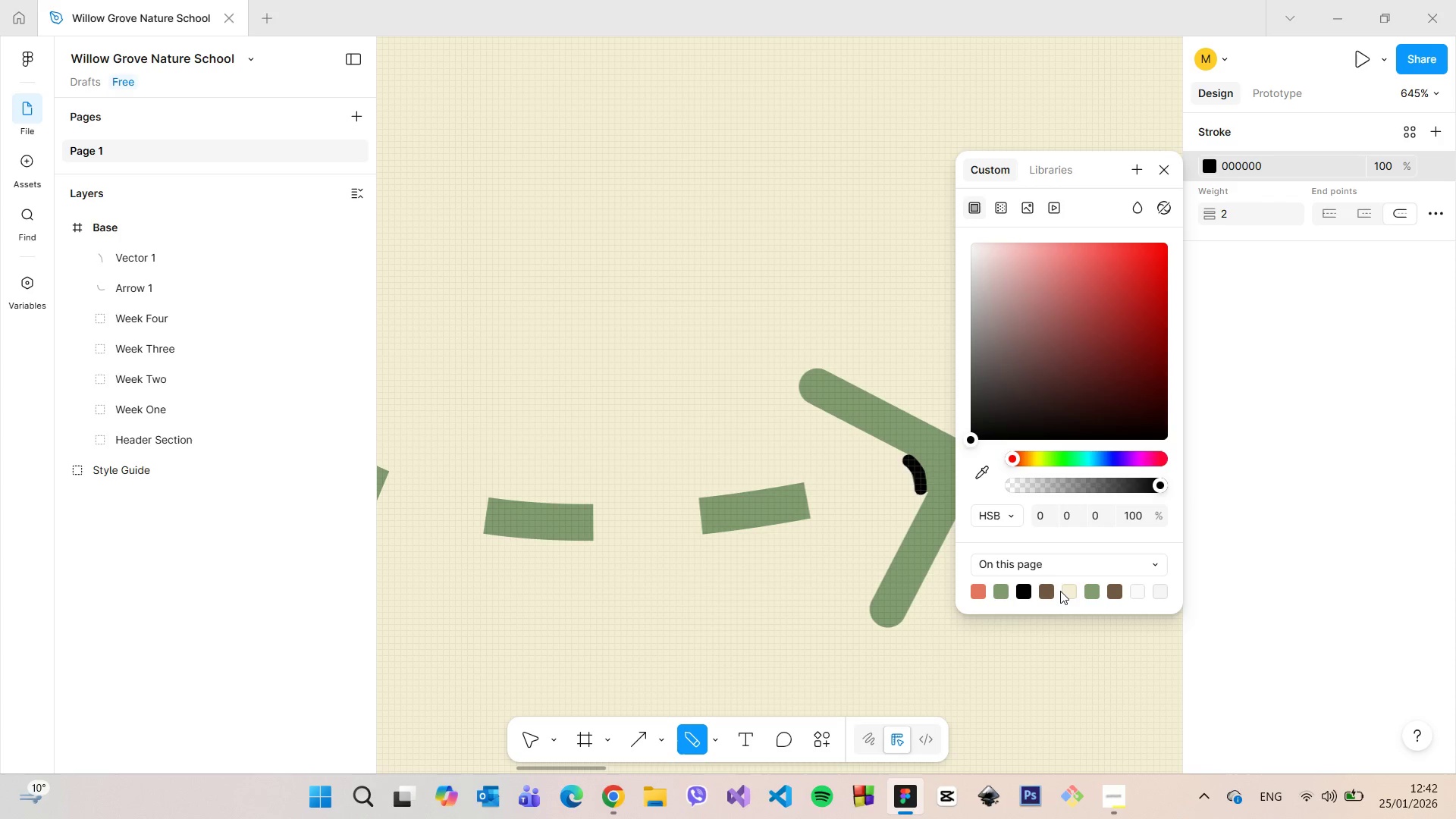 
left_click([1072, 588])
 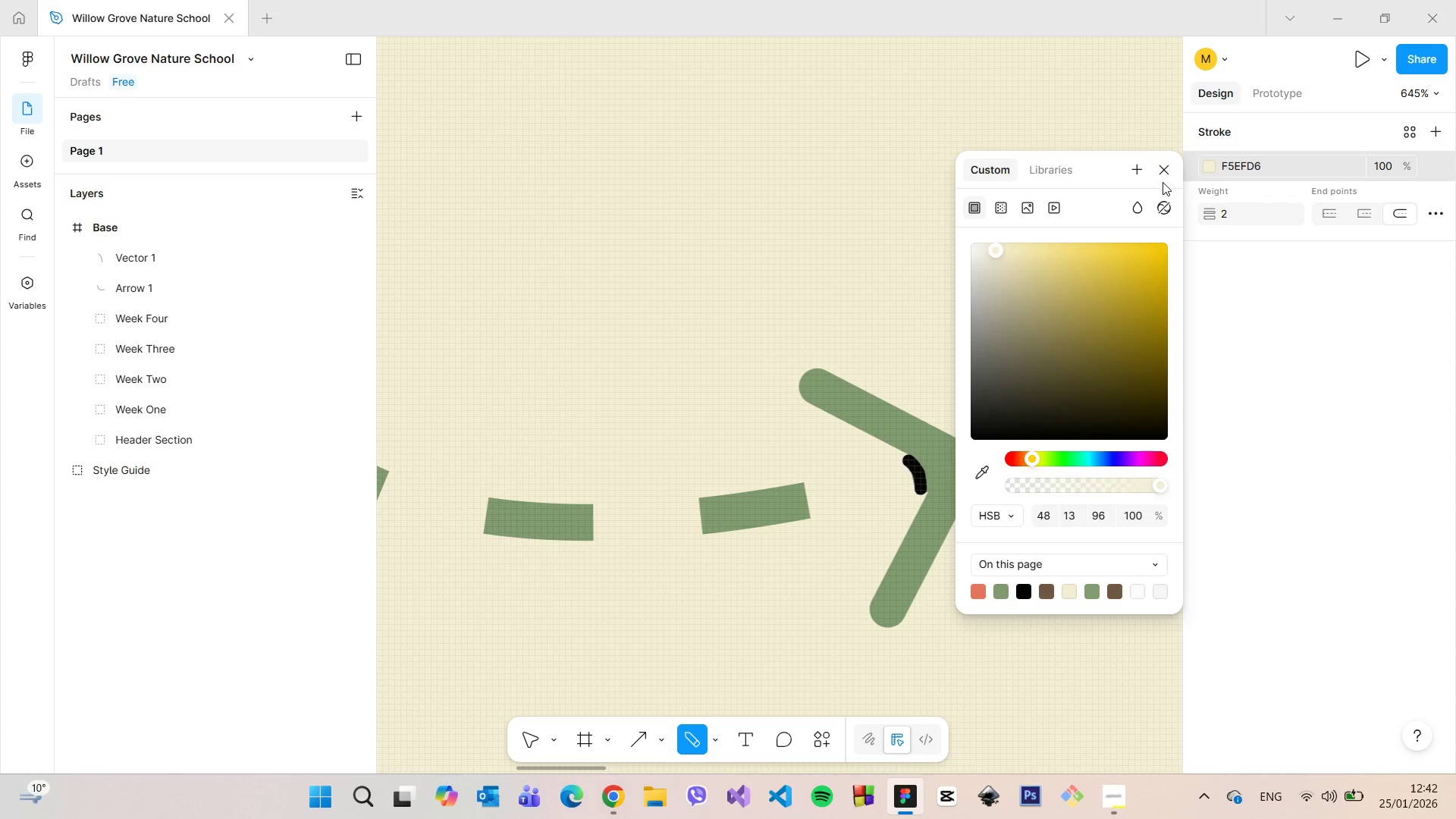 
left_click([1156, 177])
 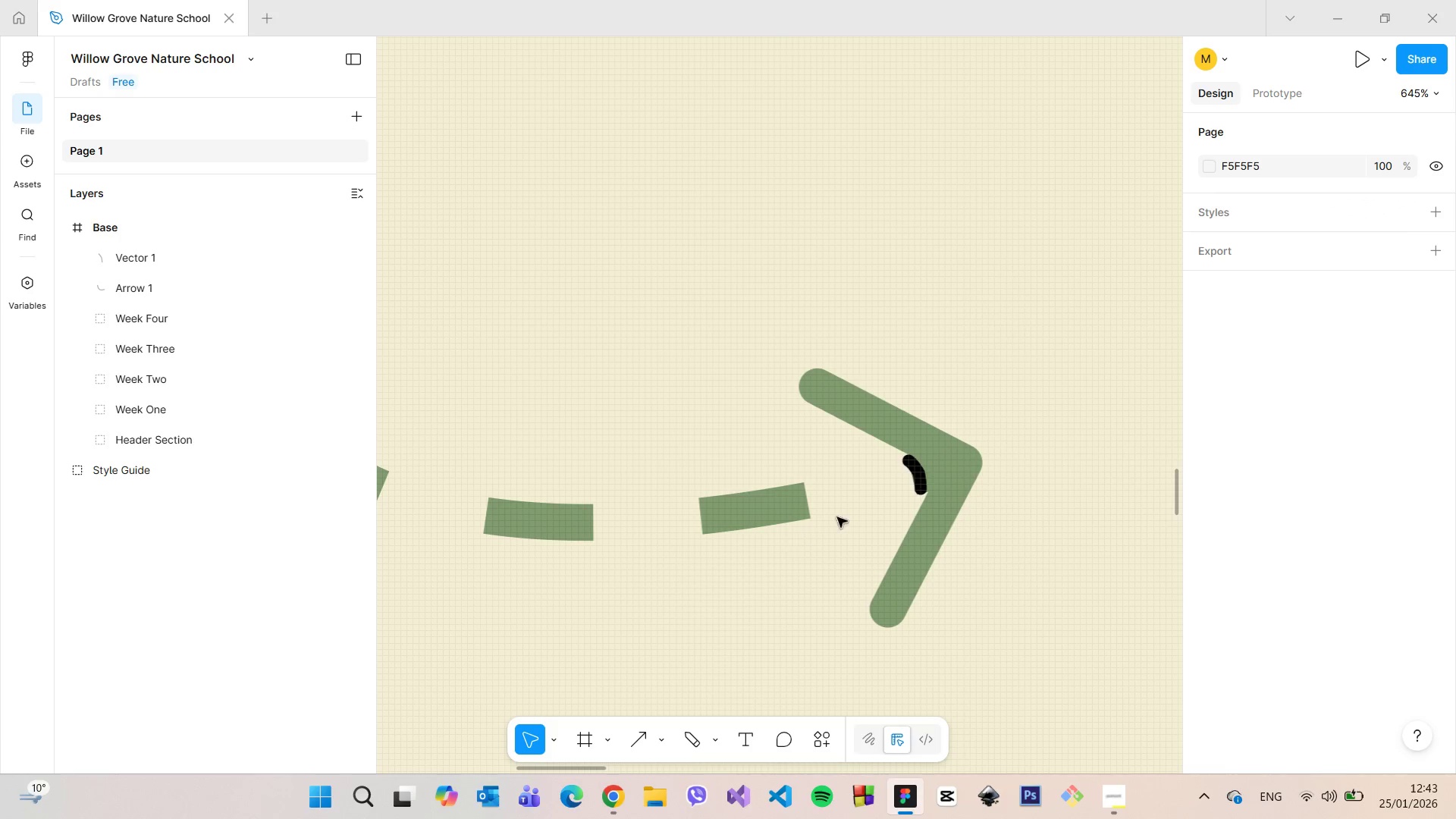 
left_click([919, 468])
 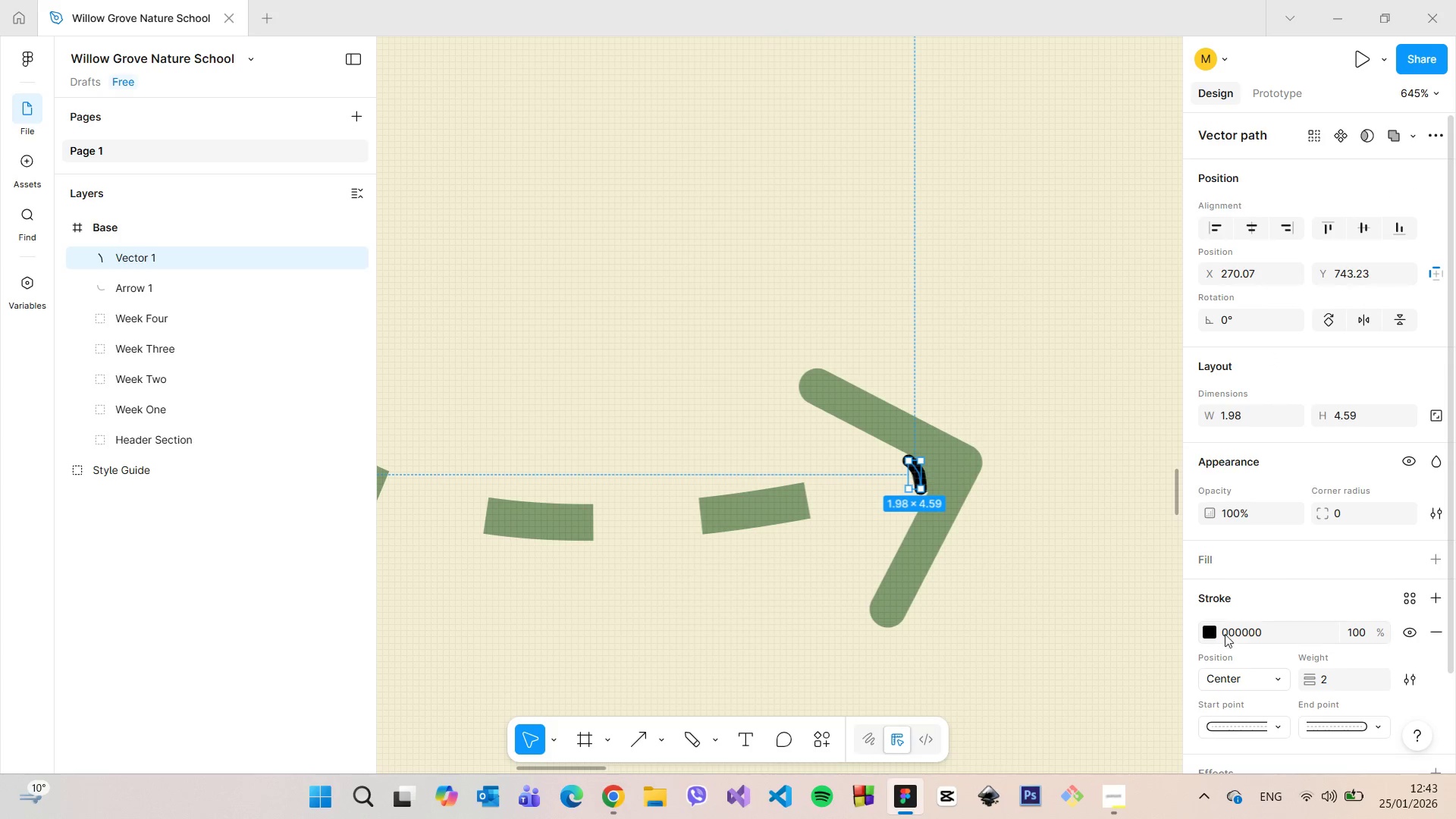 
left_click([1213, 626])
 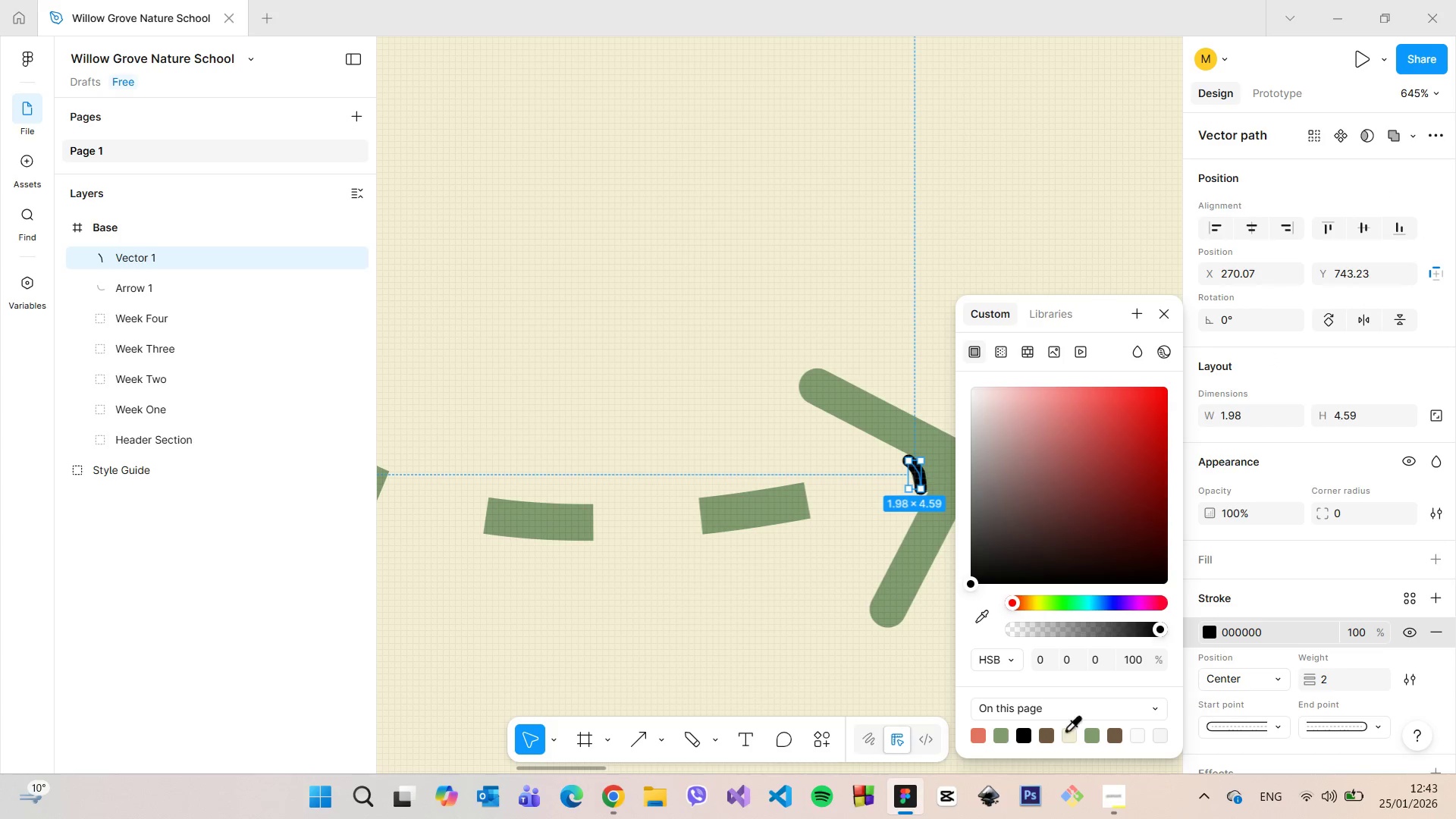 
left_click([1067, 735])
 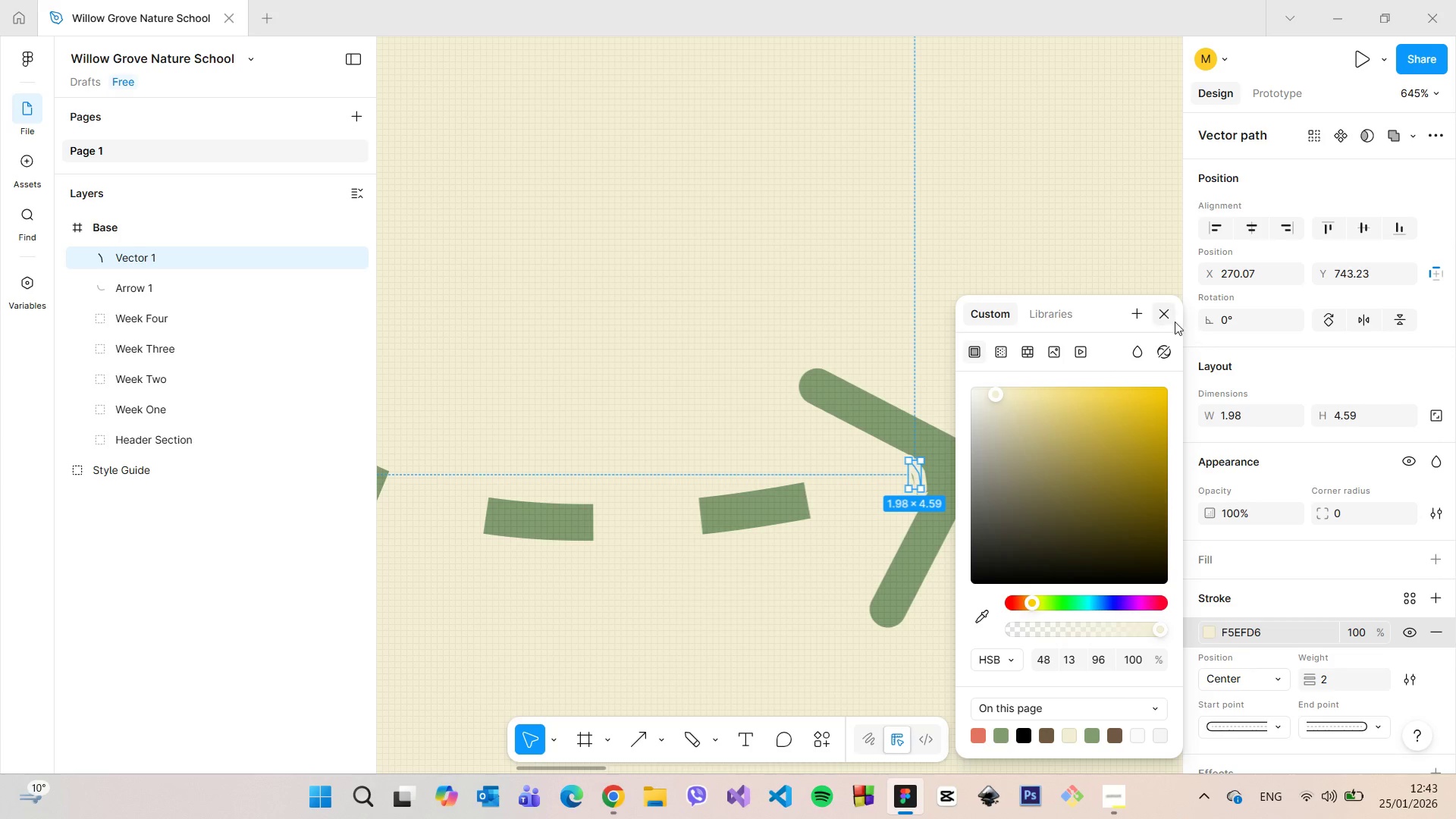 
left_click([1172, 319])
 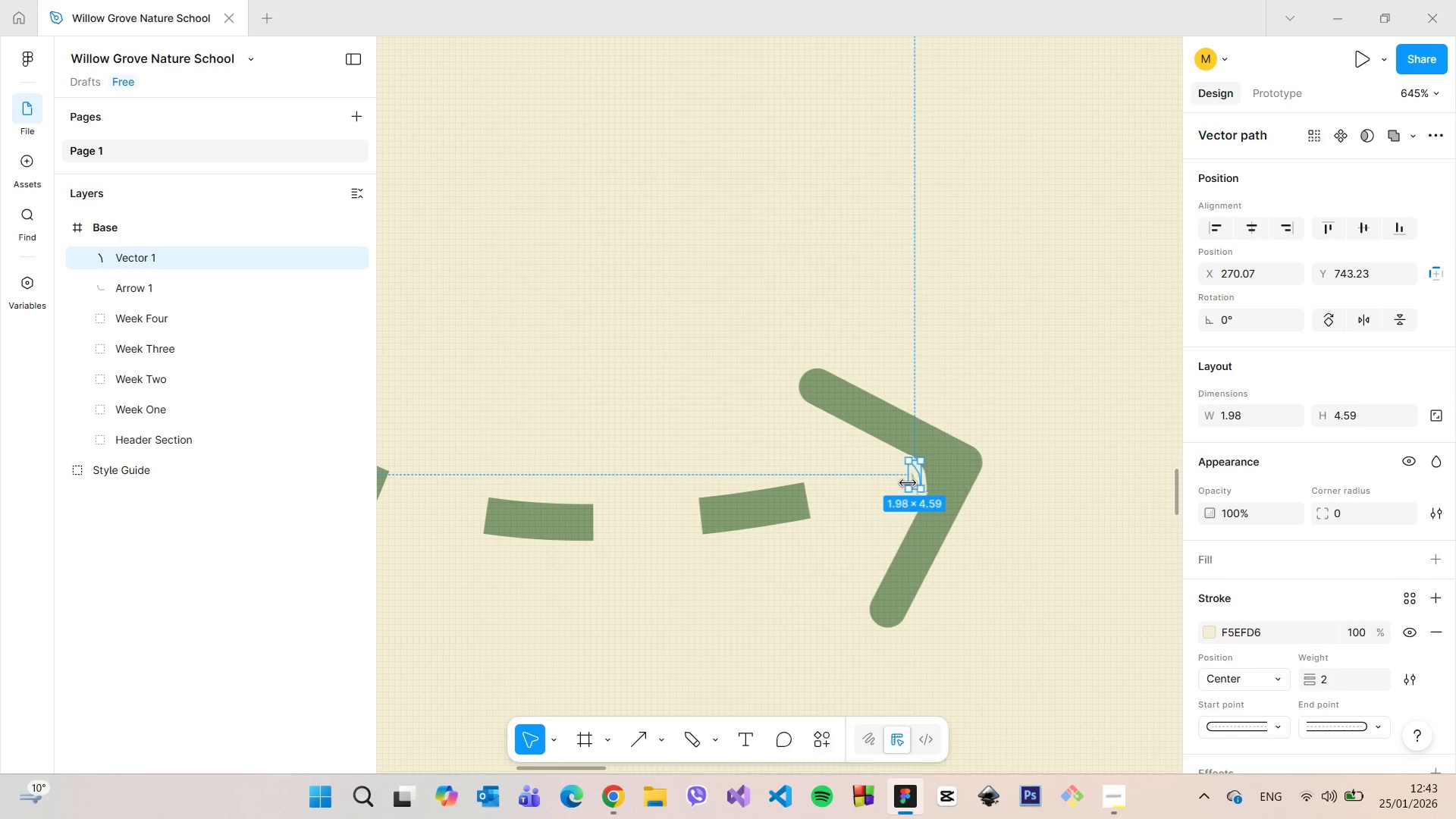 
left_click_drag(start_coordinate=[908, 482], to_coordinate=[899, 482])
 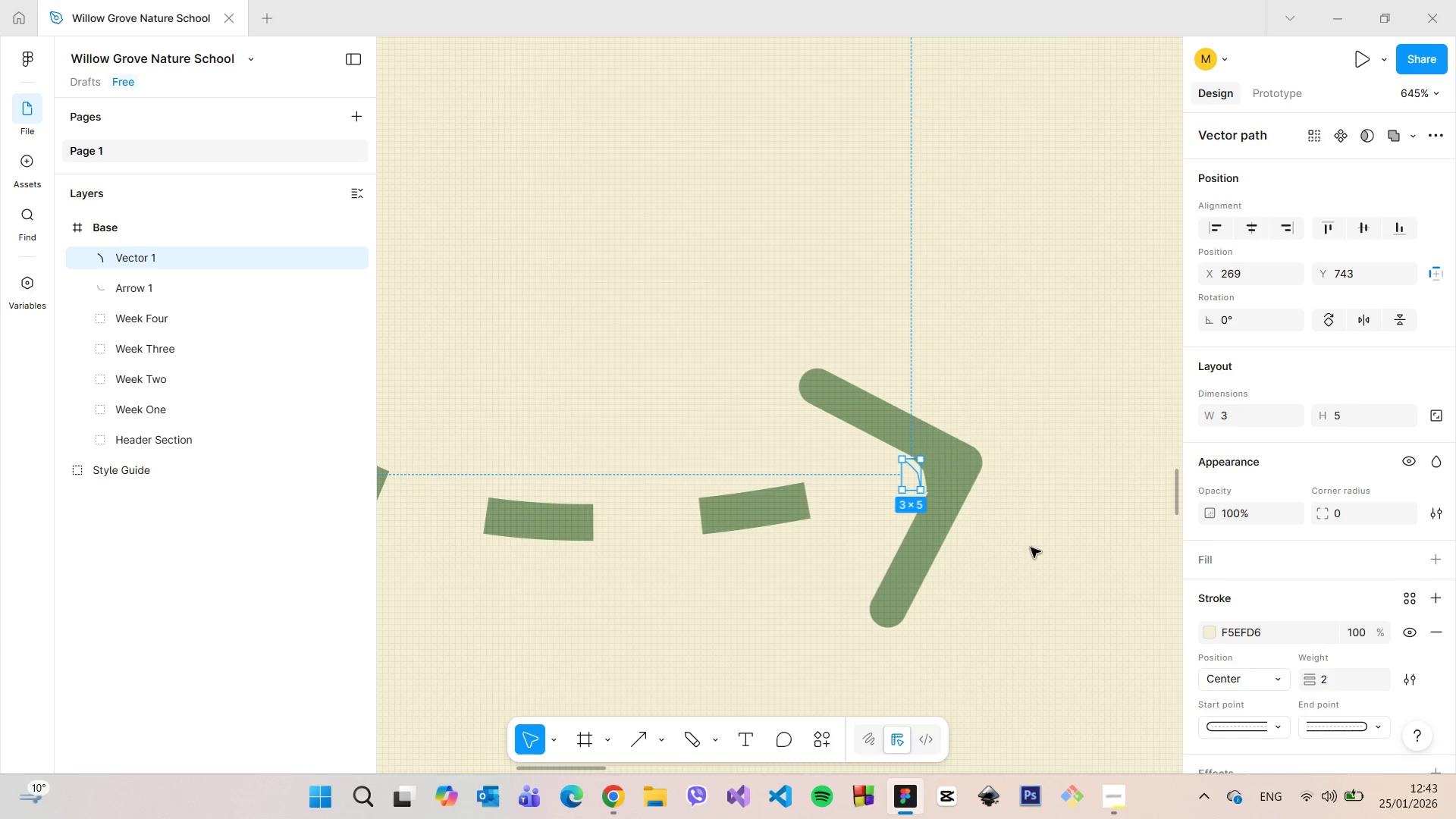 
left_click([1031, 548])
 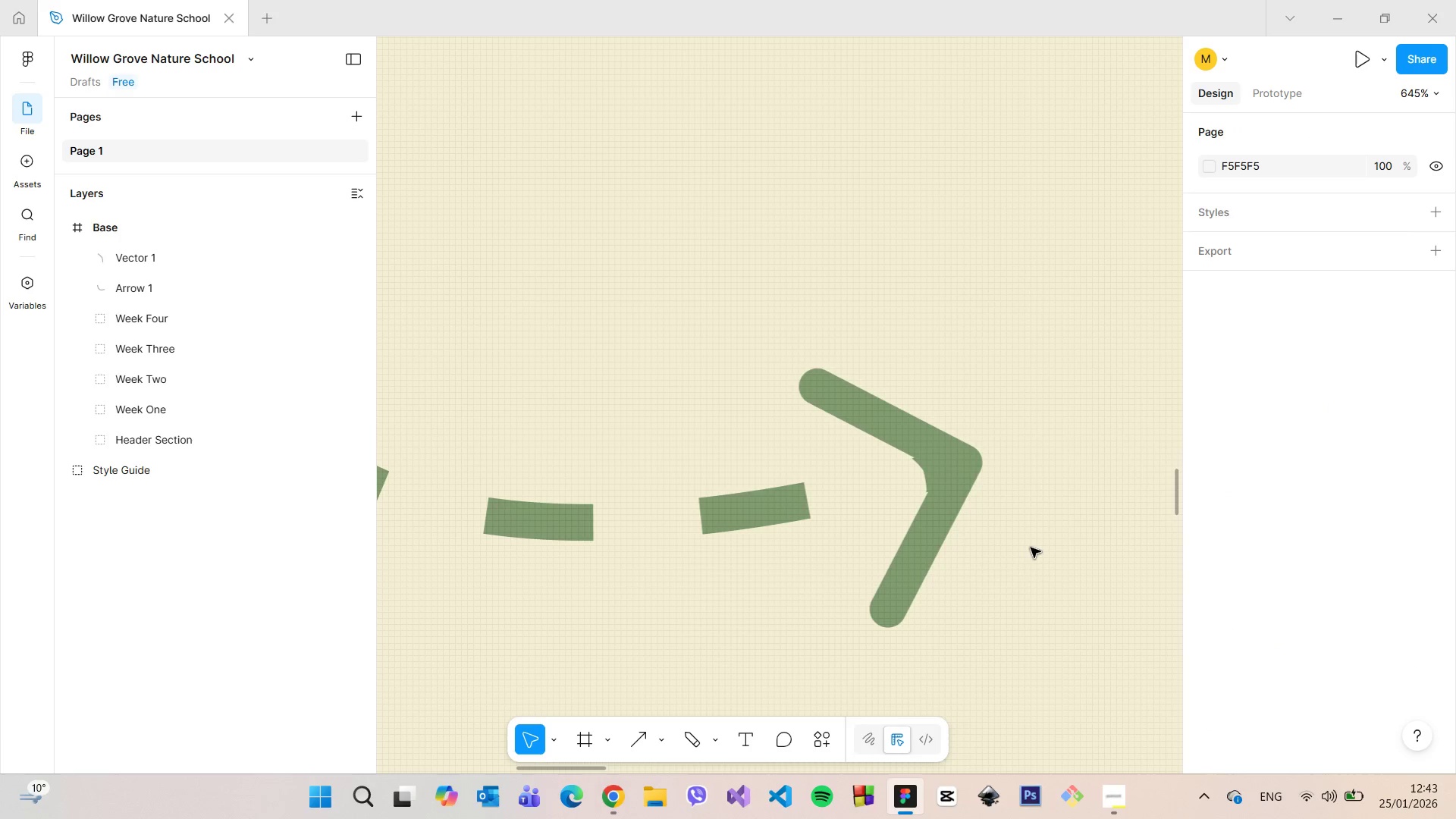 
scroll: coordinate [1054, 648], scroll_direction: down, amount: 22.0
 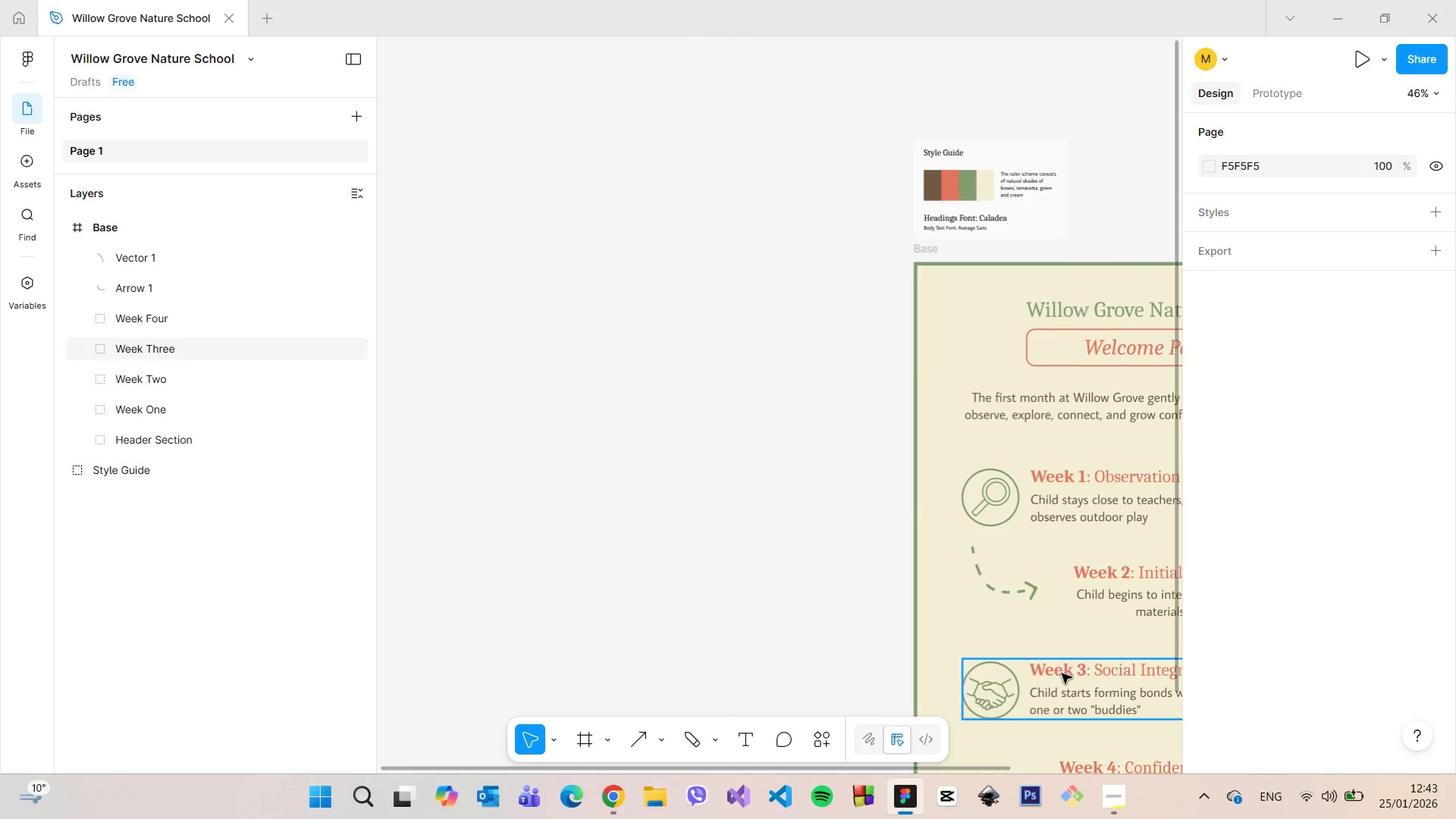 
scroll: coordinate [964, 107], scroll_direction: up, amount: 31.0
 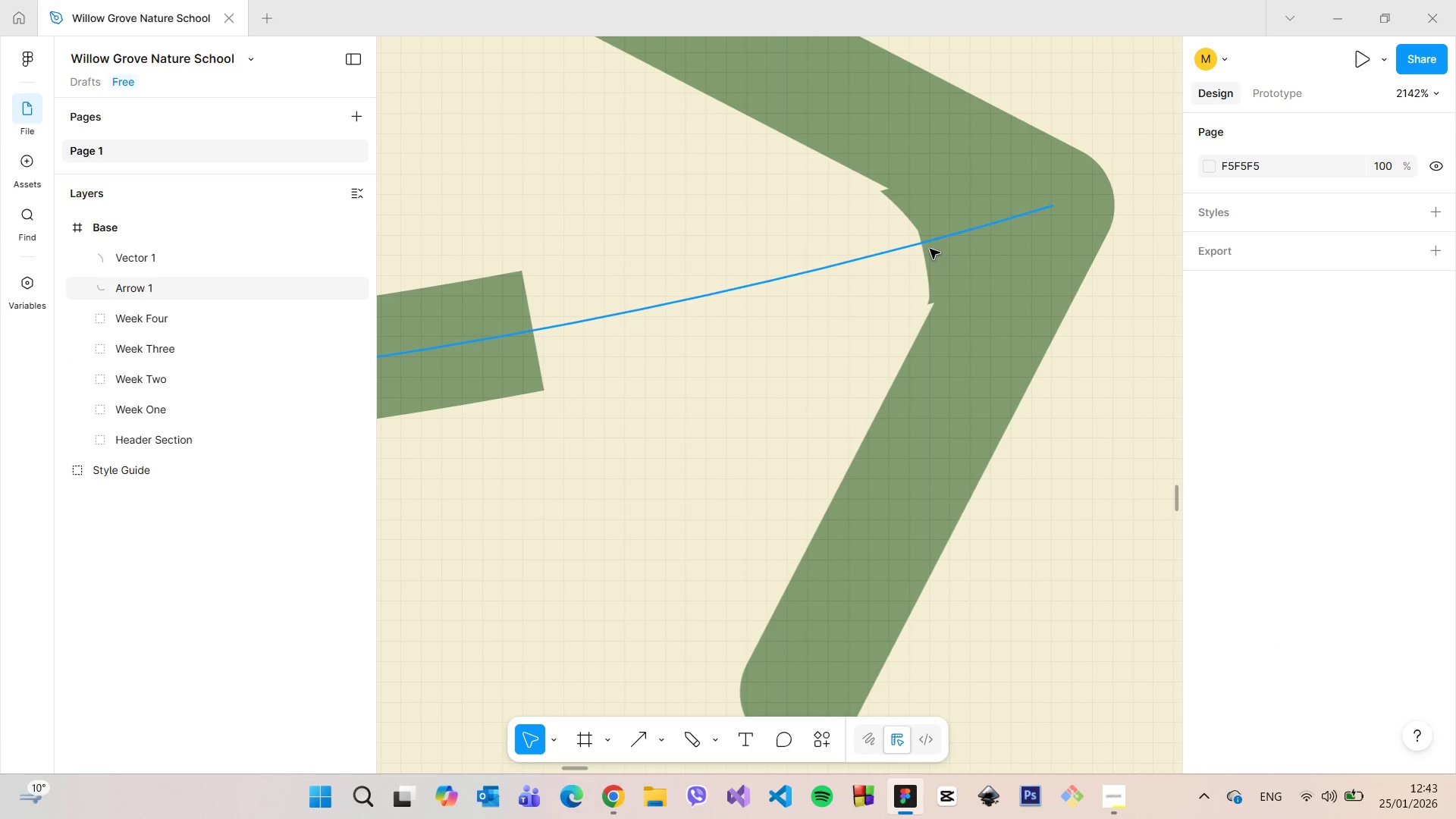 
double_click([929, 247])
 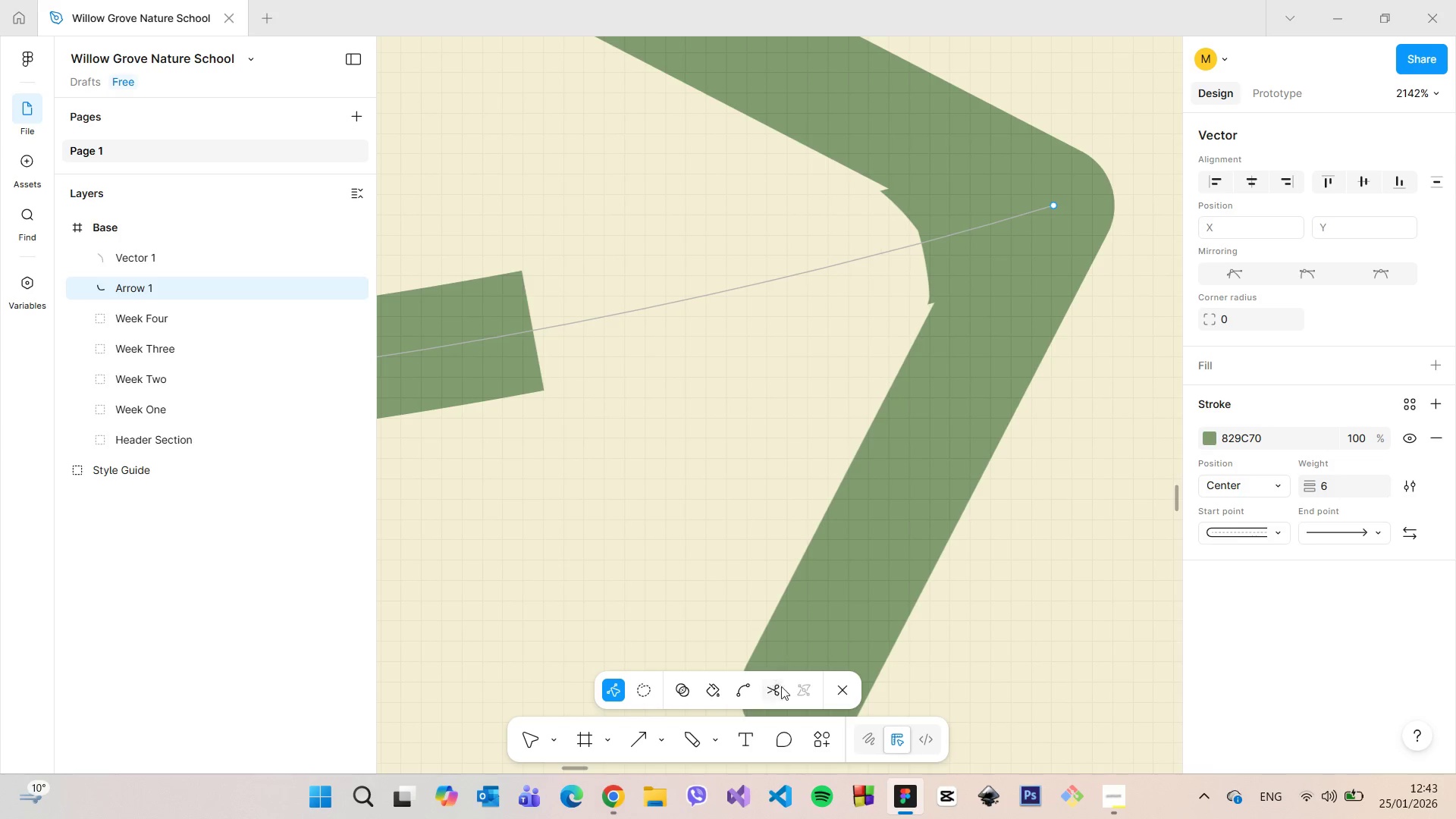 
left_click([850, 686])
 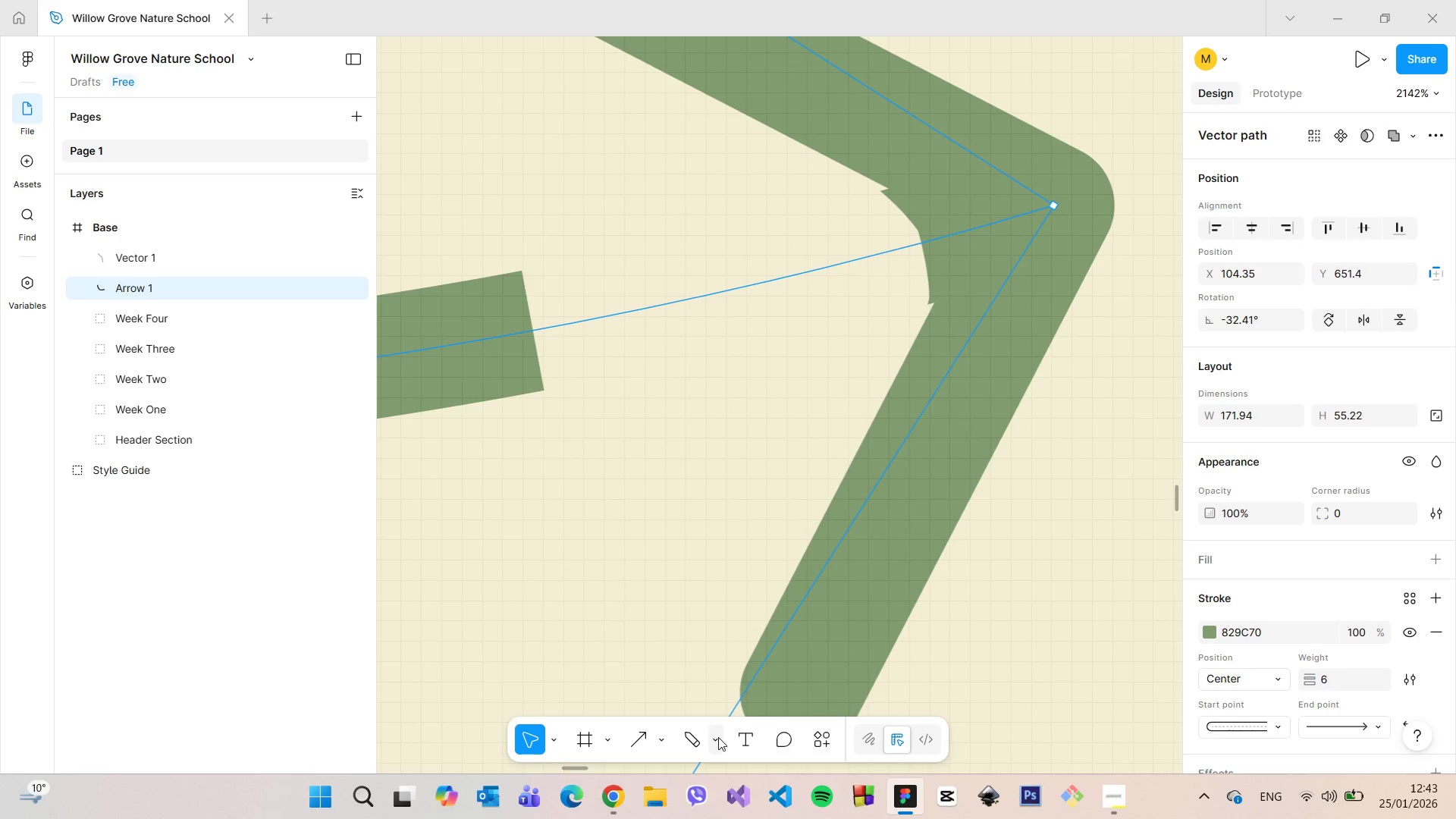 
left_click([710, 738])
 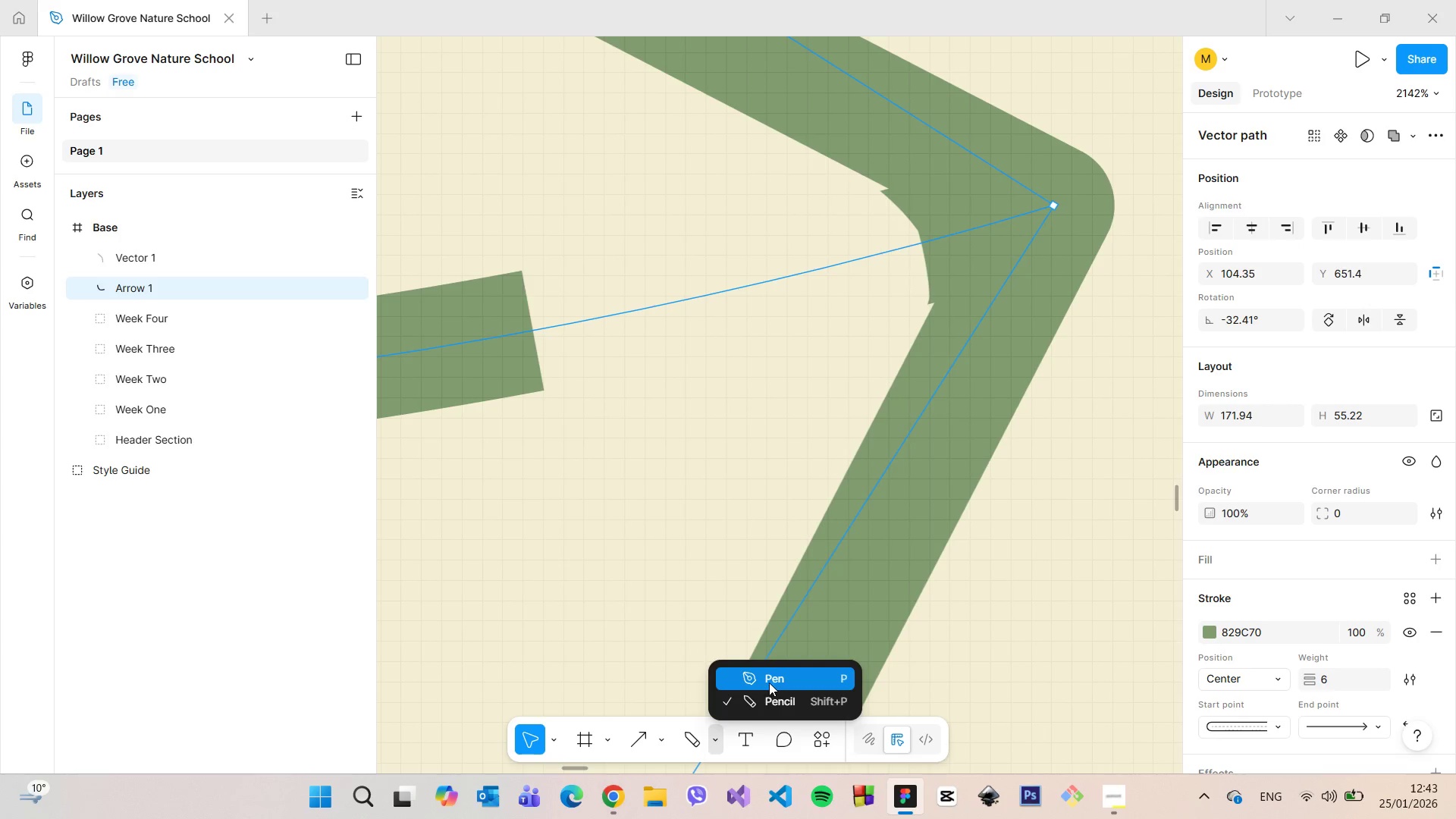 
left_click([768, 696])
 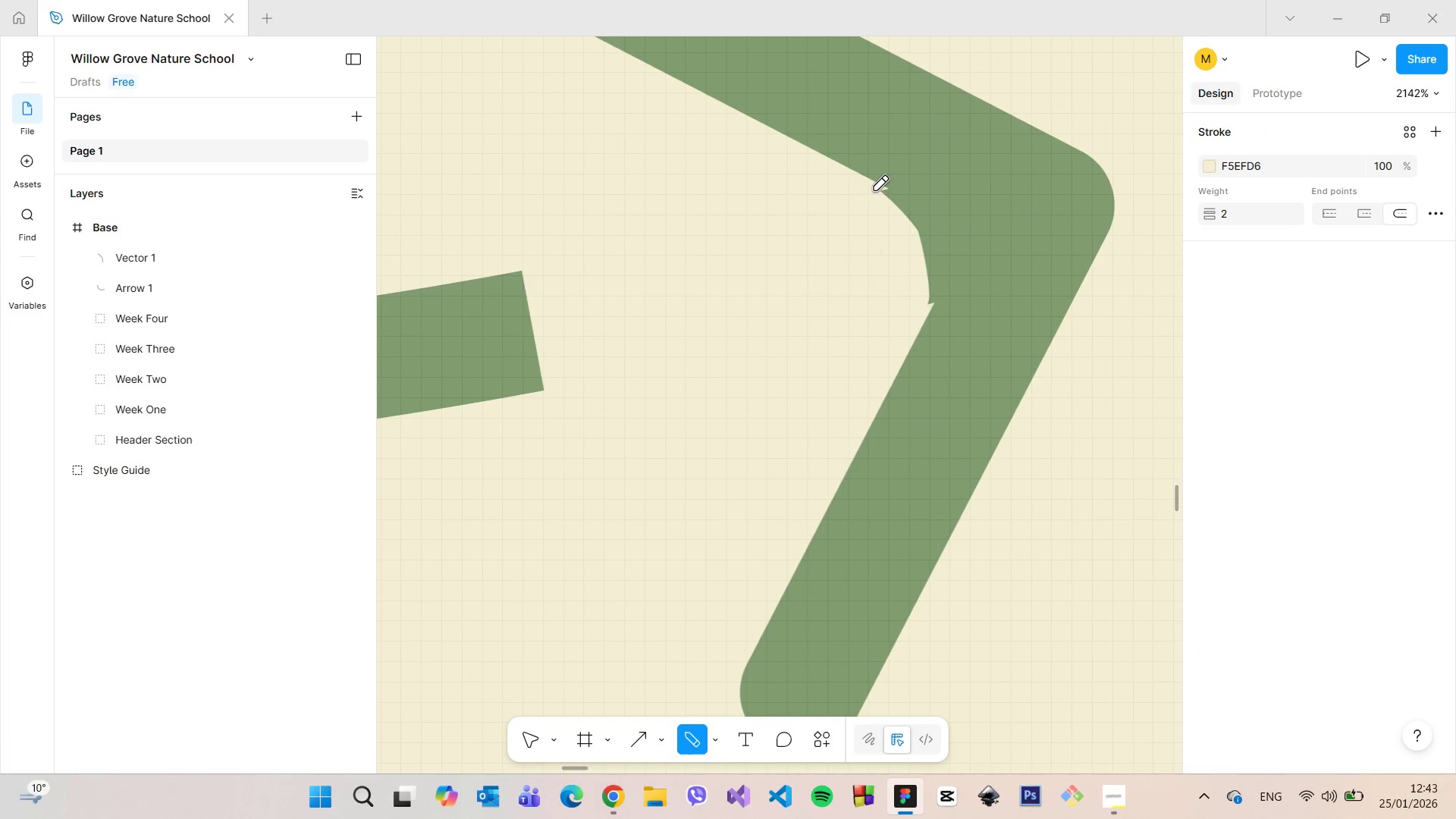 
left_click_drag(start_coordinate=[874, 188], to_coordinate=[915, 287])
 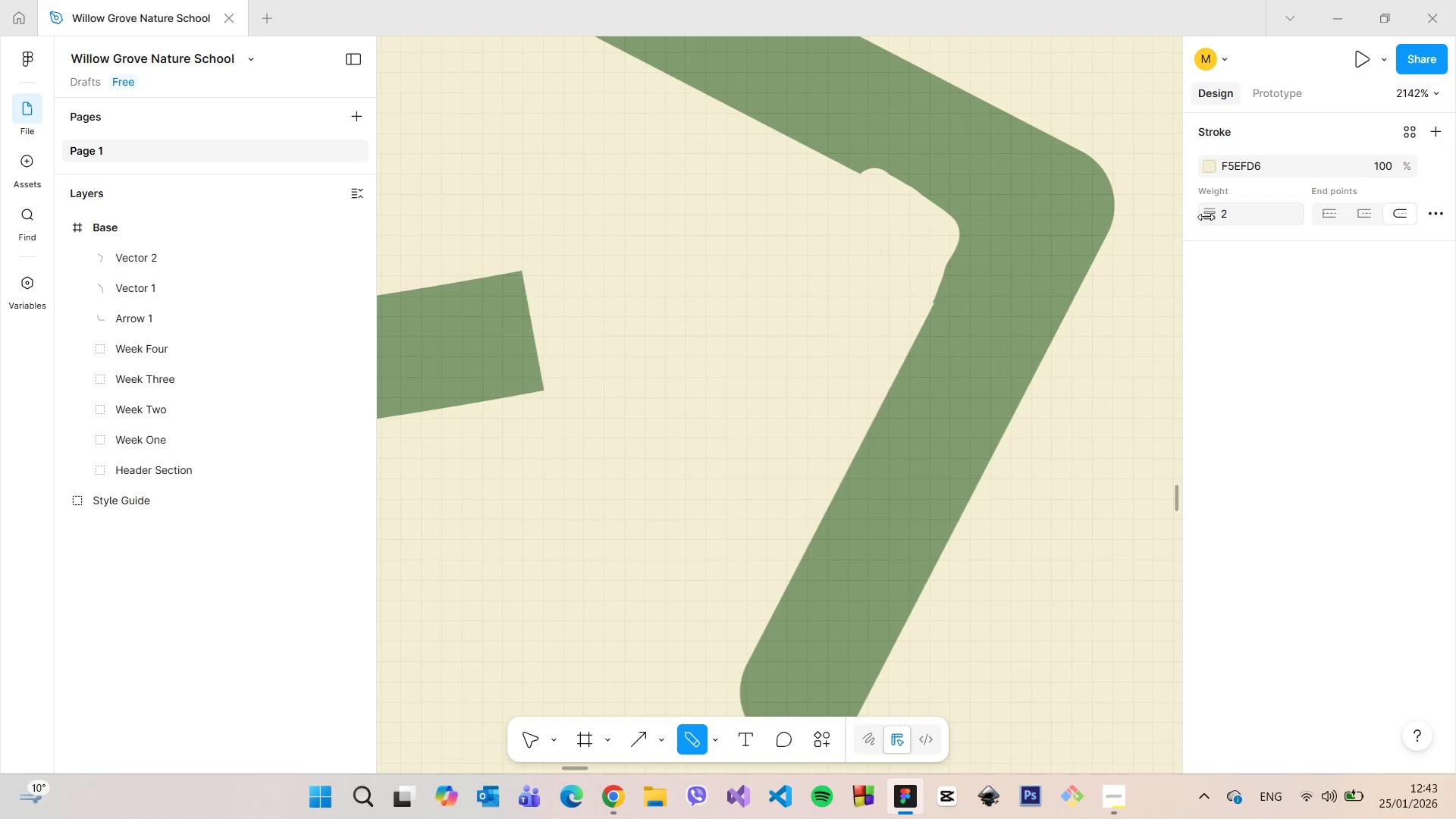 
left_click([1213, 217])
 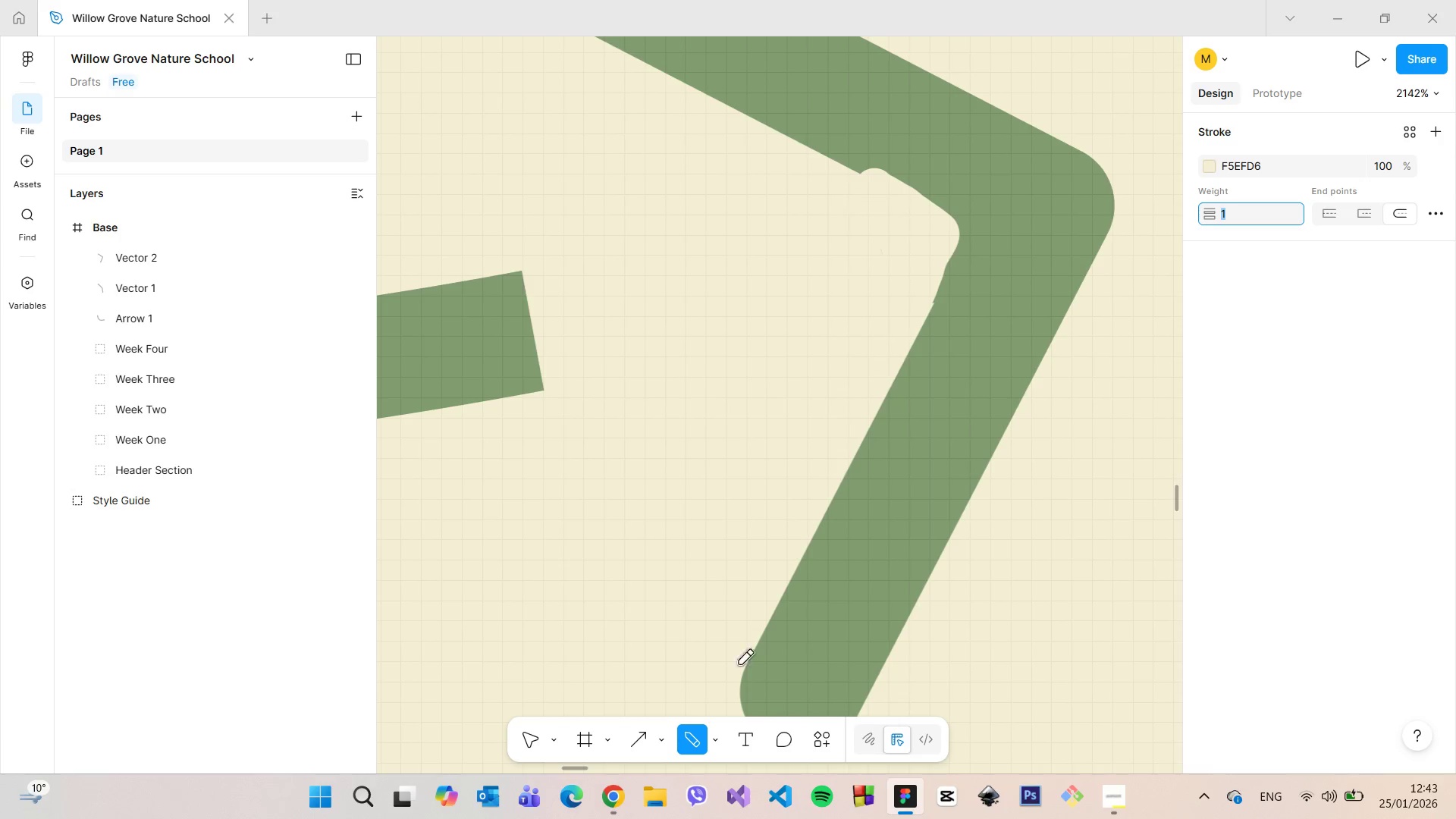 
left_click([535, 733])
 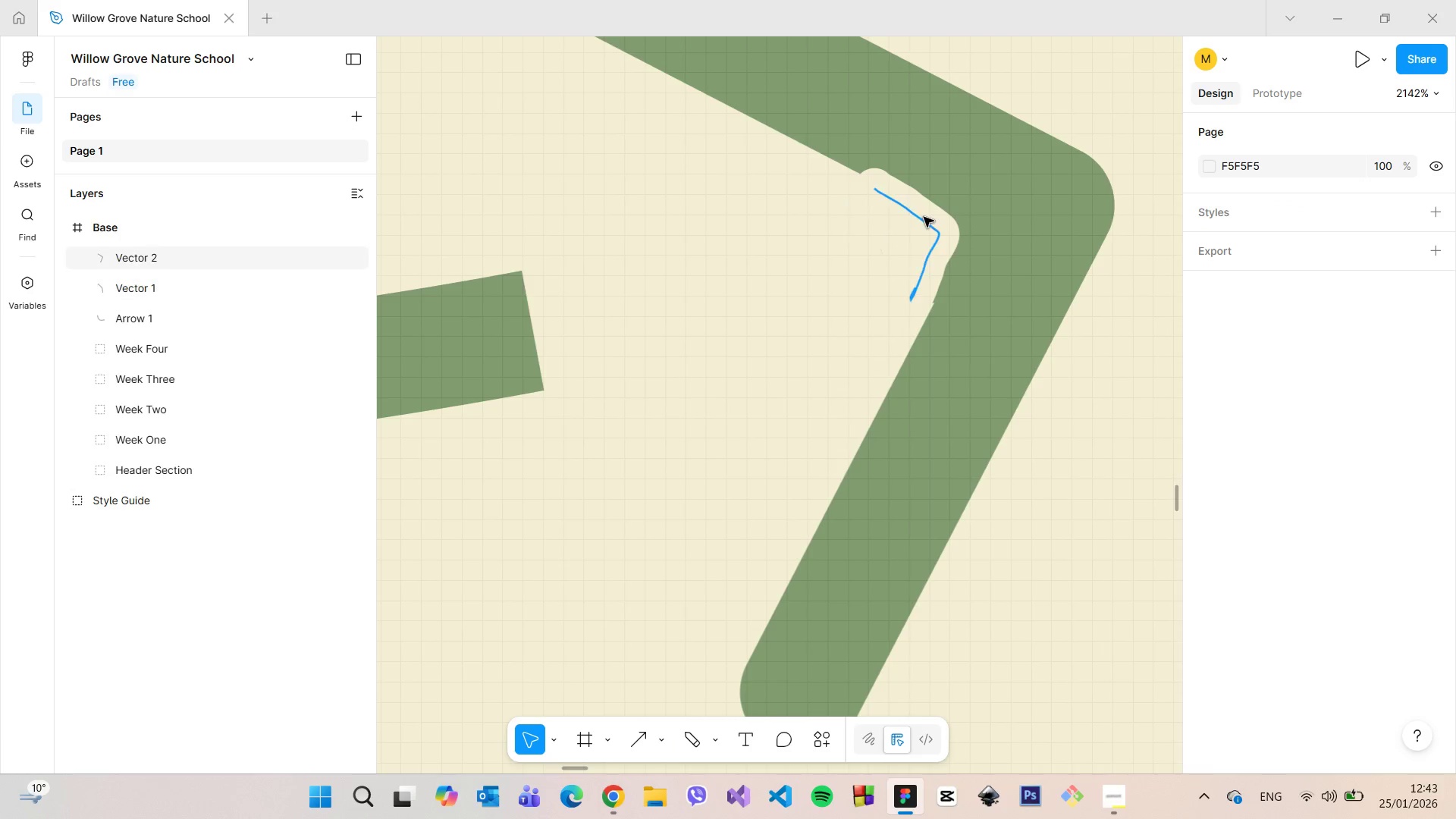 
left_click_drag(start_coordinate=[927, 216], to_coordinate=[924, 229])
 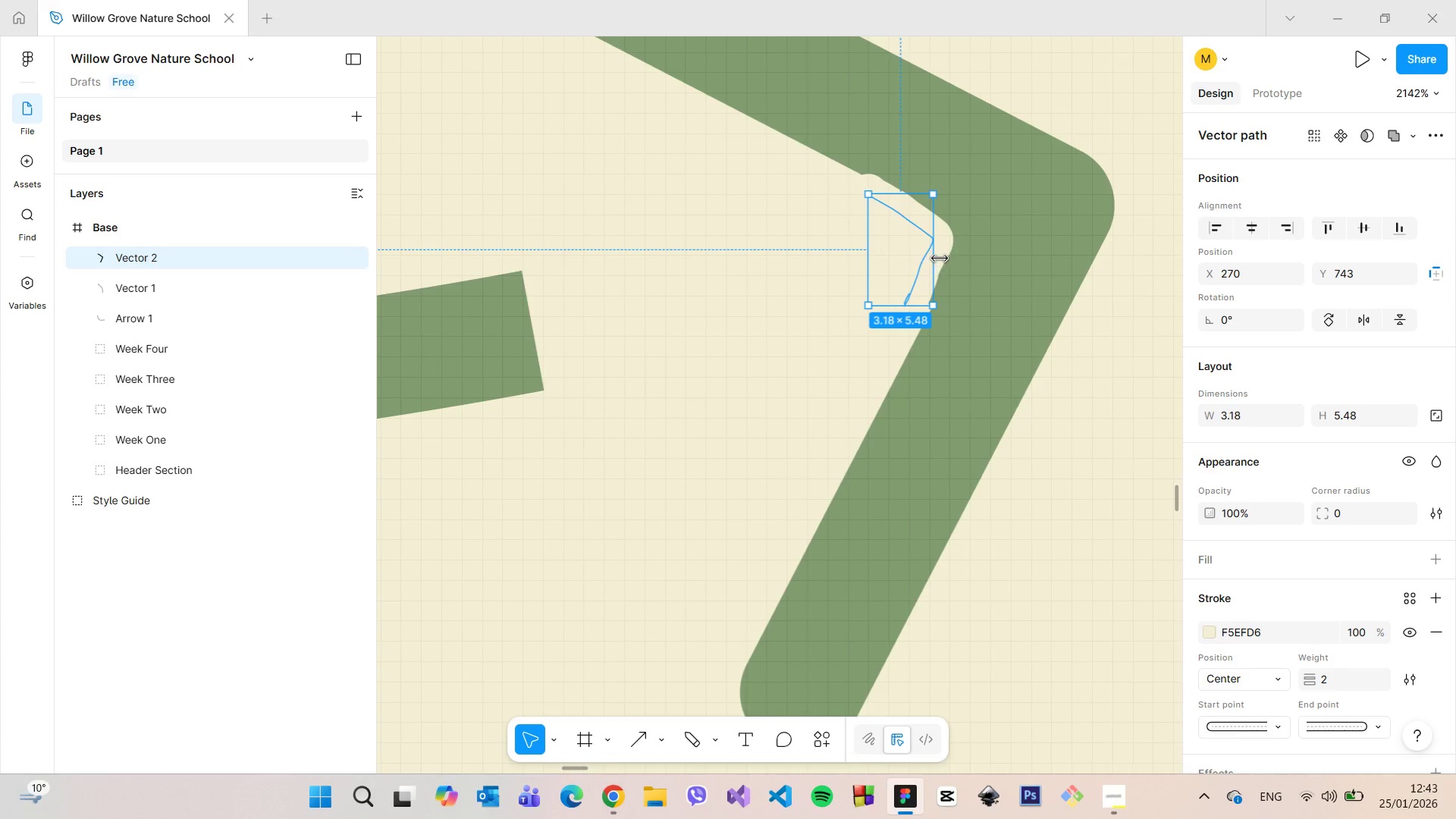 
left_click([943, 257])
 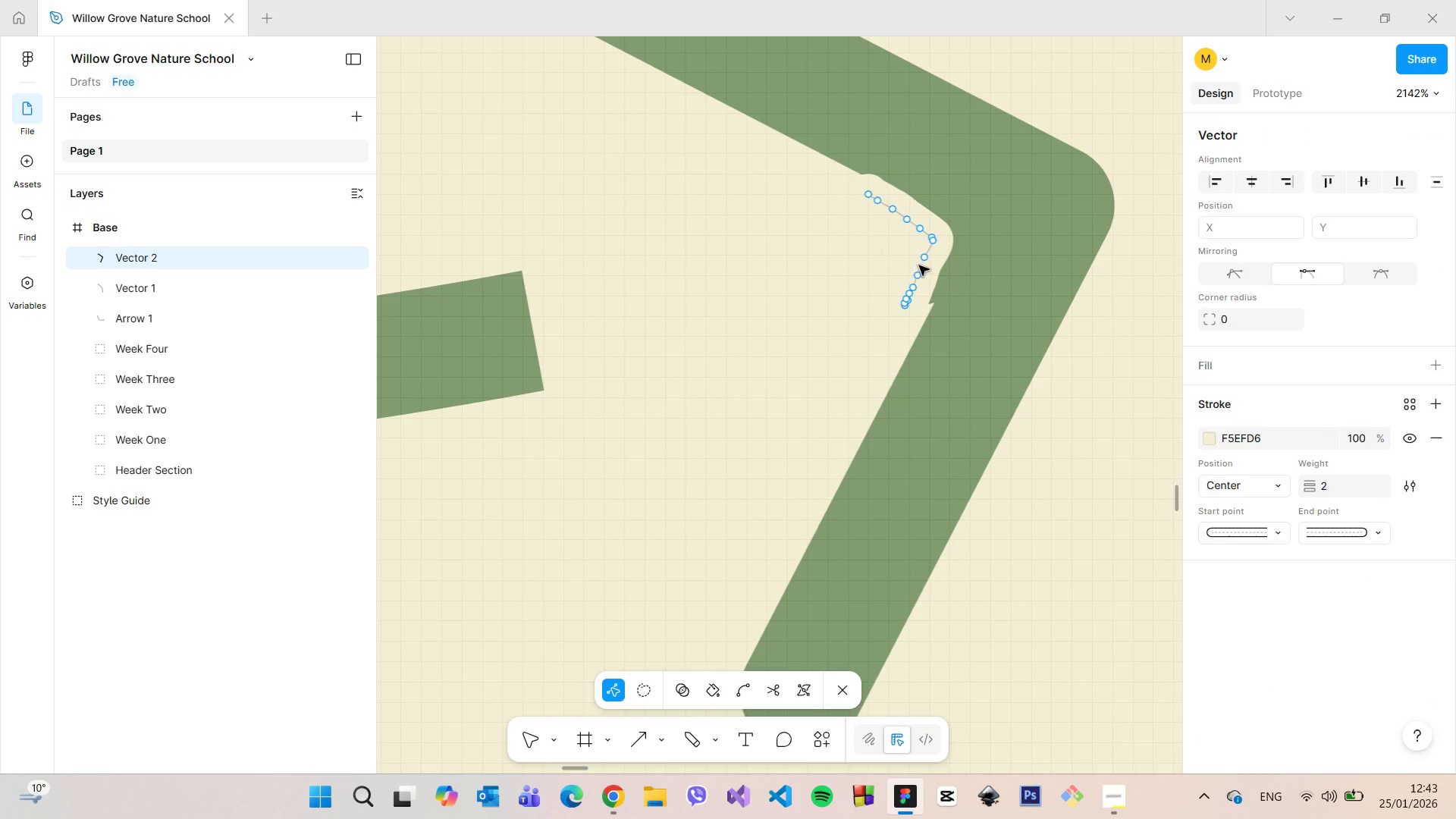 
left_click_drag(start_coordinate=[925, 260], to_coordinate=[908, 313])
 